 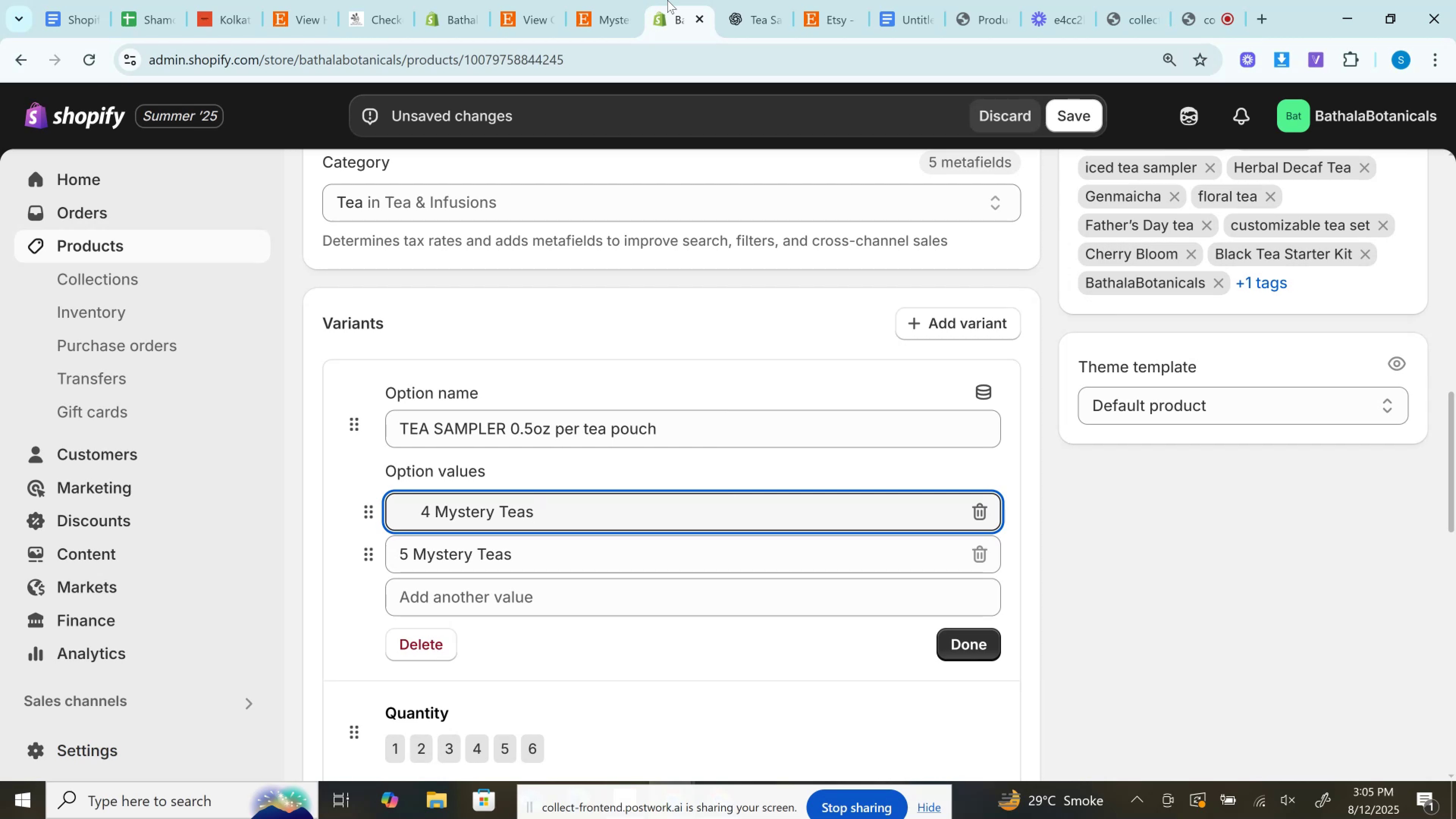 
left_click([421, 515])
 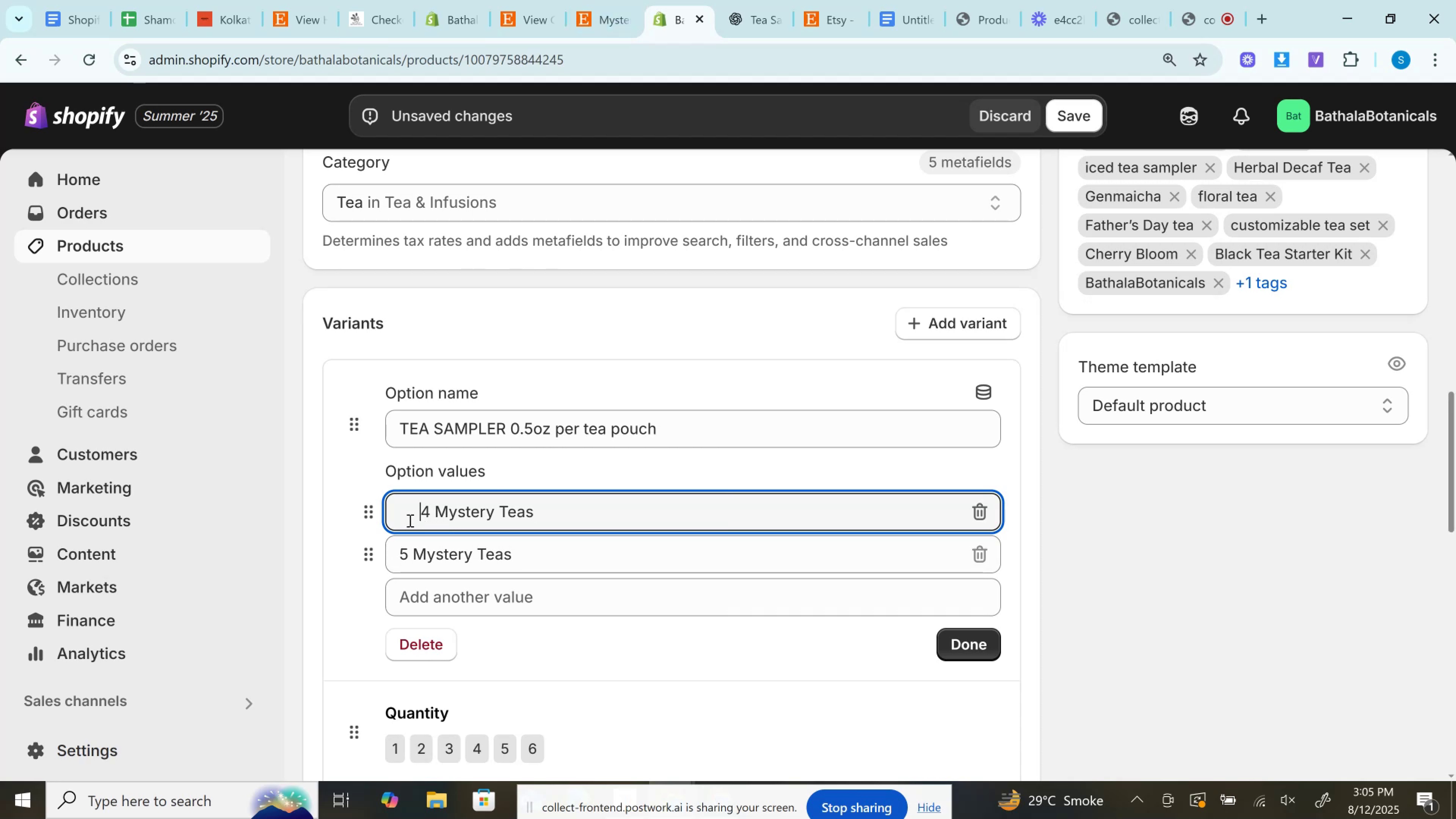 
hold_key(key=Backspace, duration=0.89)
 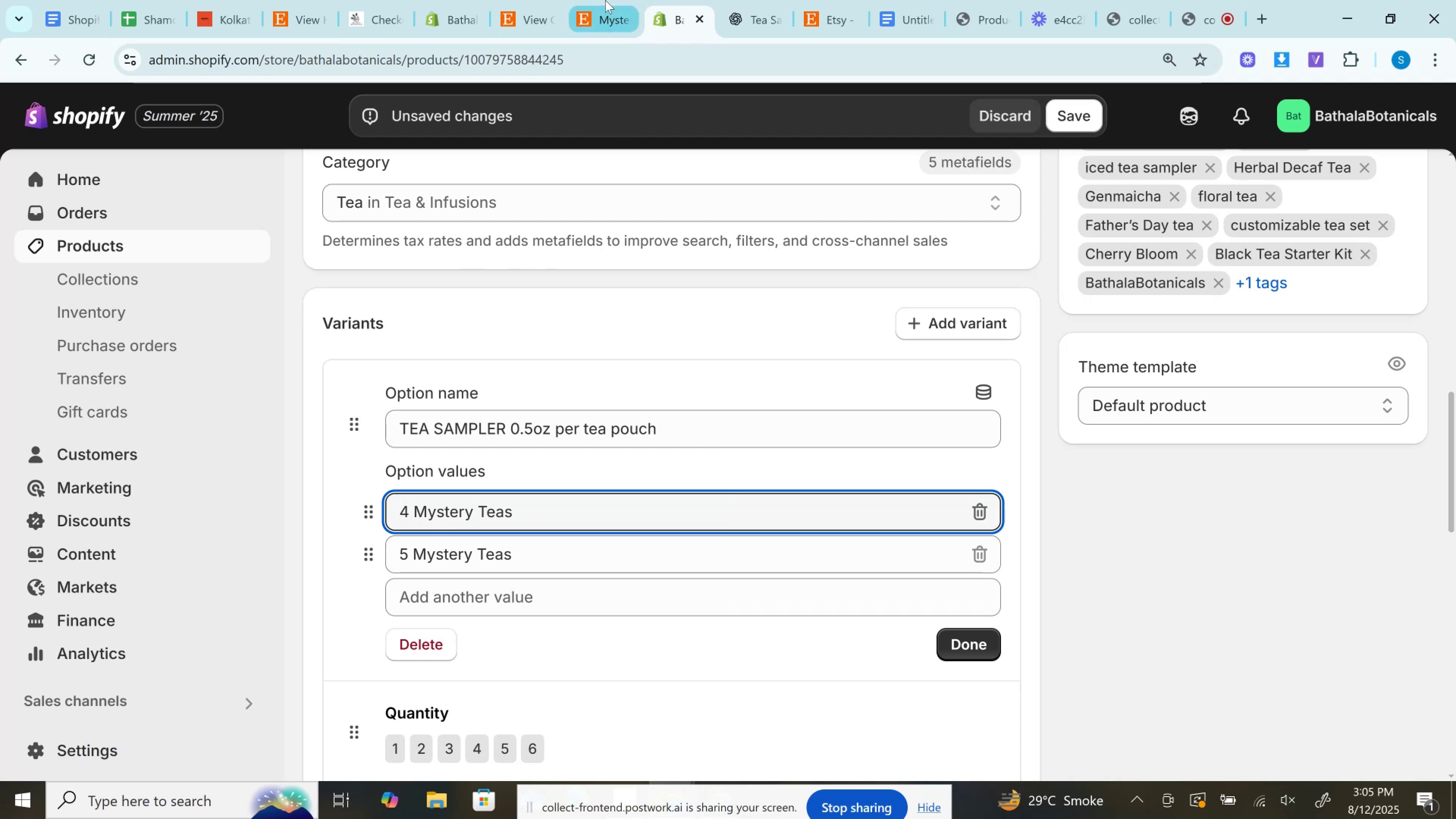 
left_click([605, 0])
 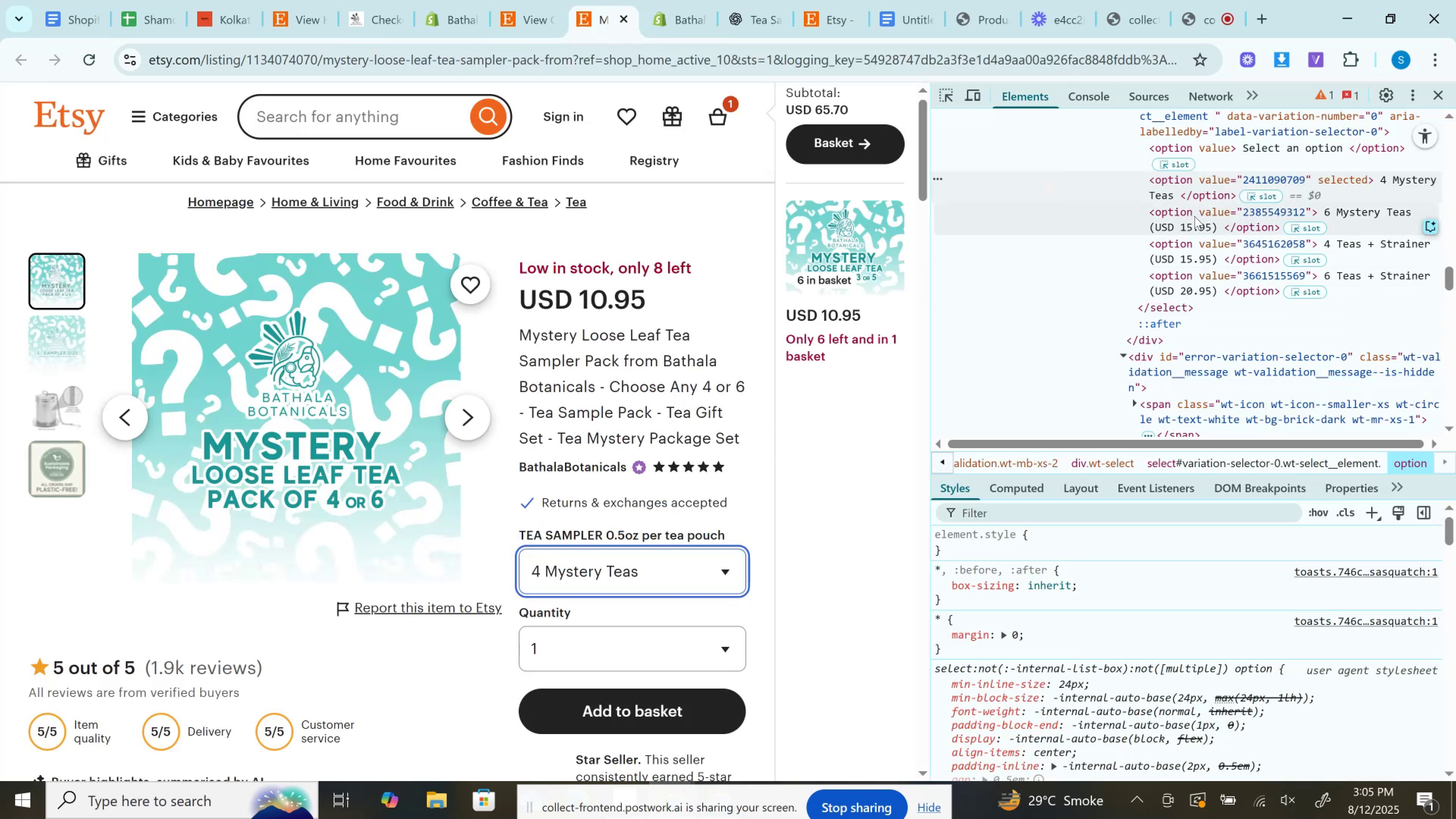 
double_click([1196, 223])
 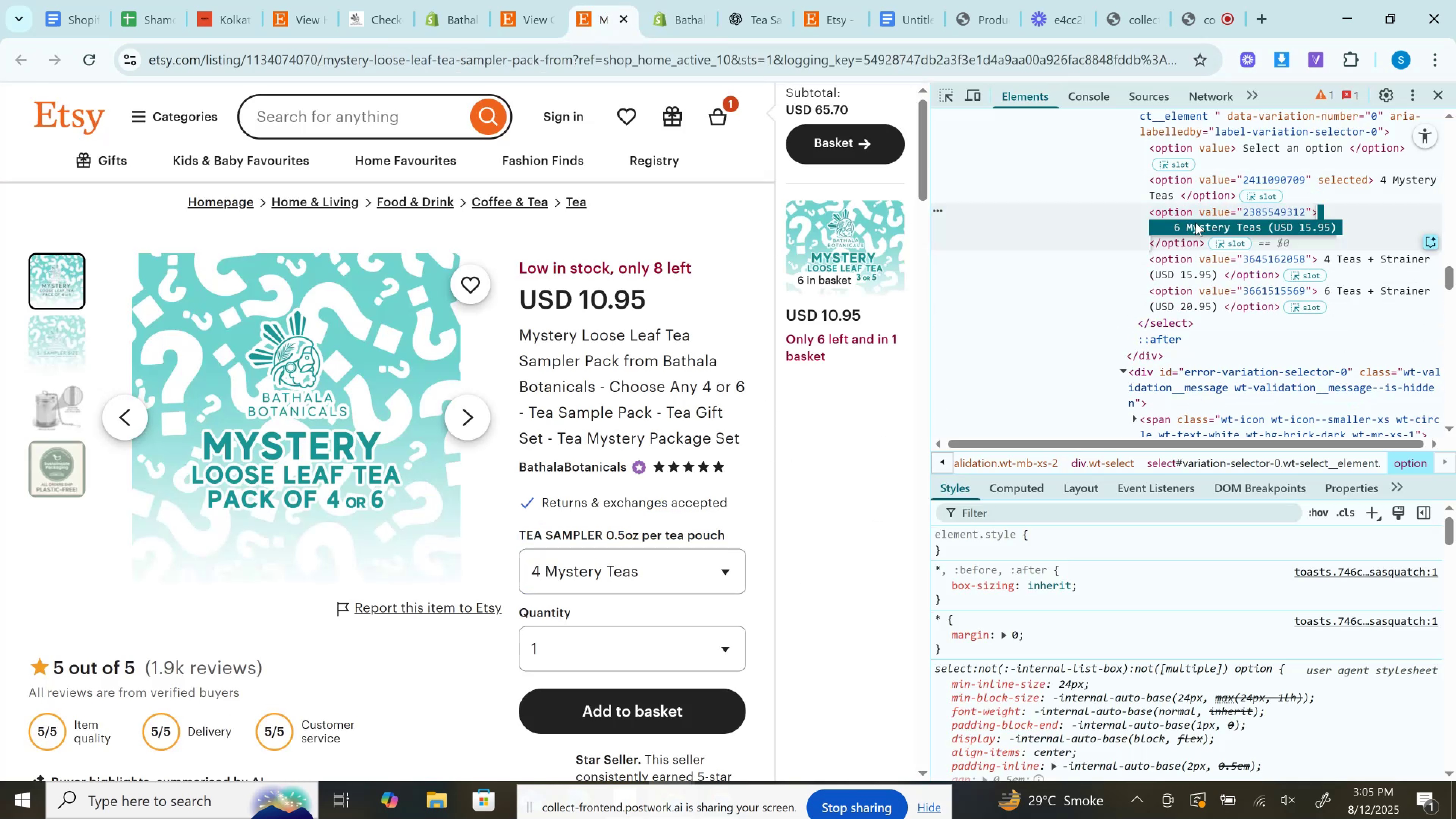 
key(Control+C)
 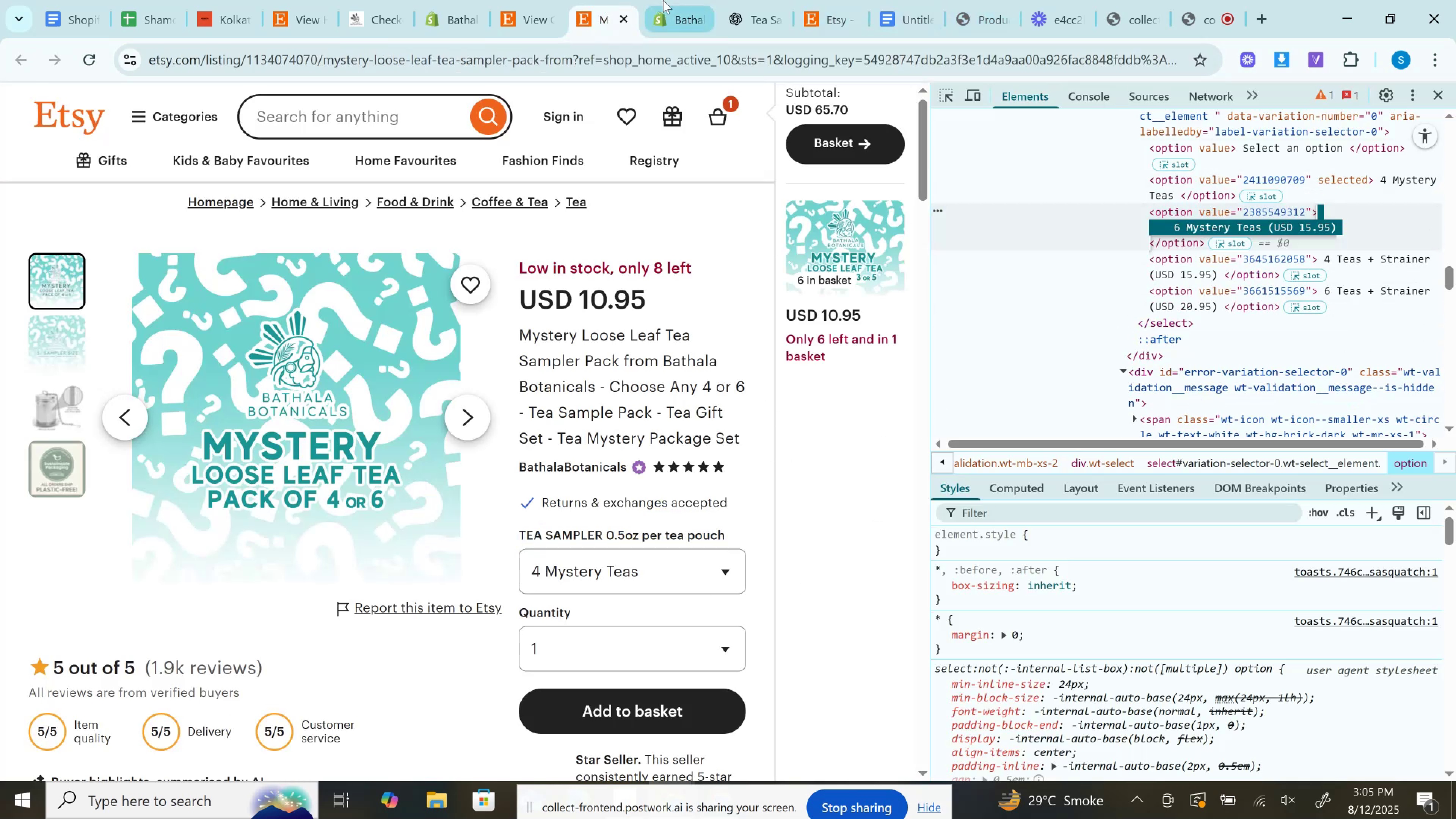 
left_click([663, 0])
 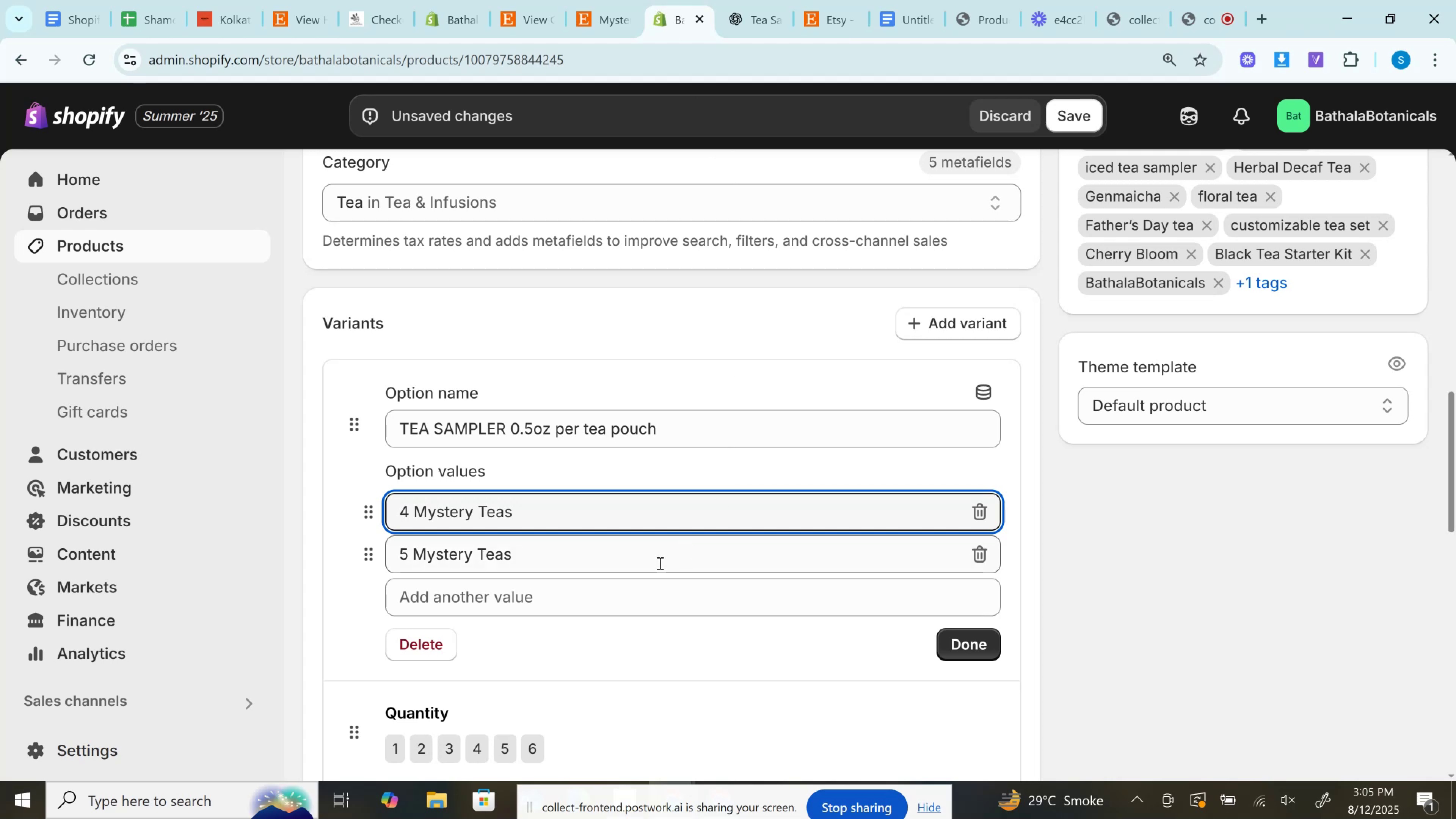 
left_click([609, 611])
 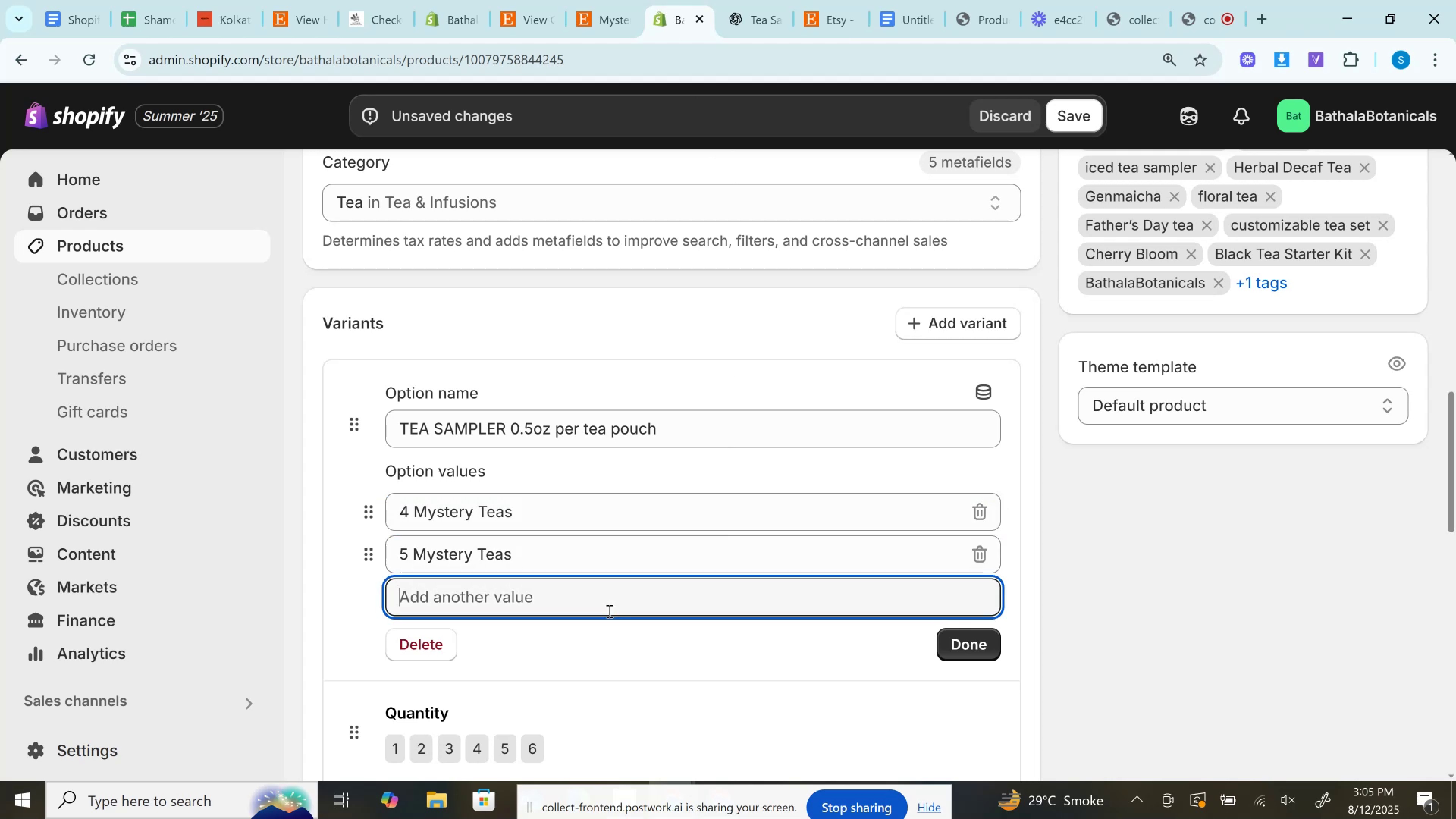 
key(Control+V)
 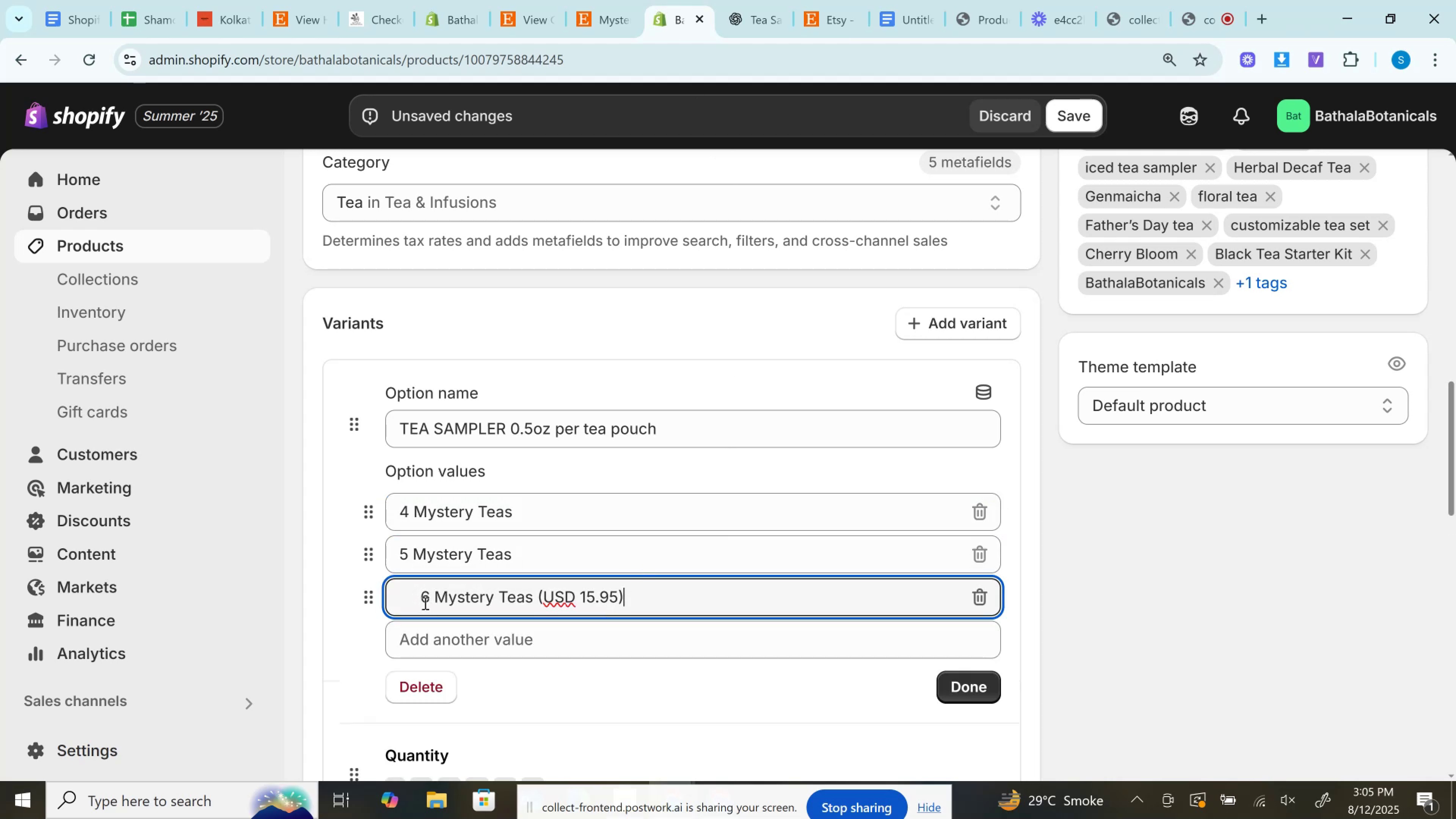 
left_click([423, 602])
 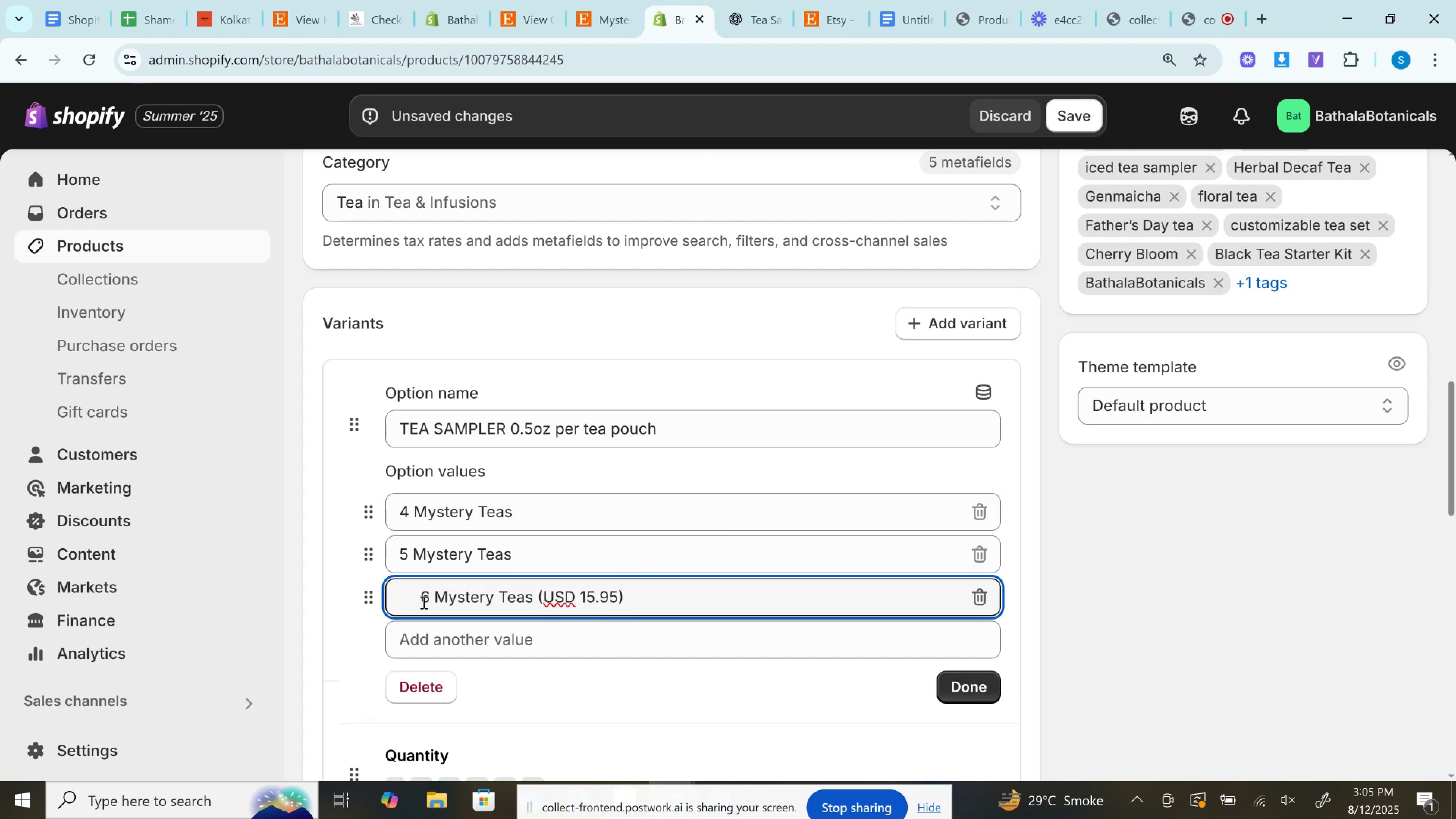 
hold_key(key=Backspace, duration=0.85)
 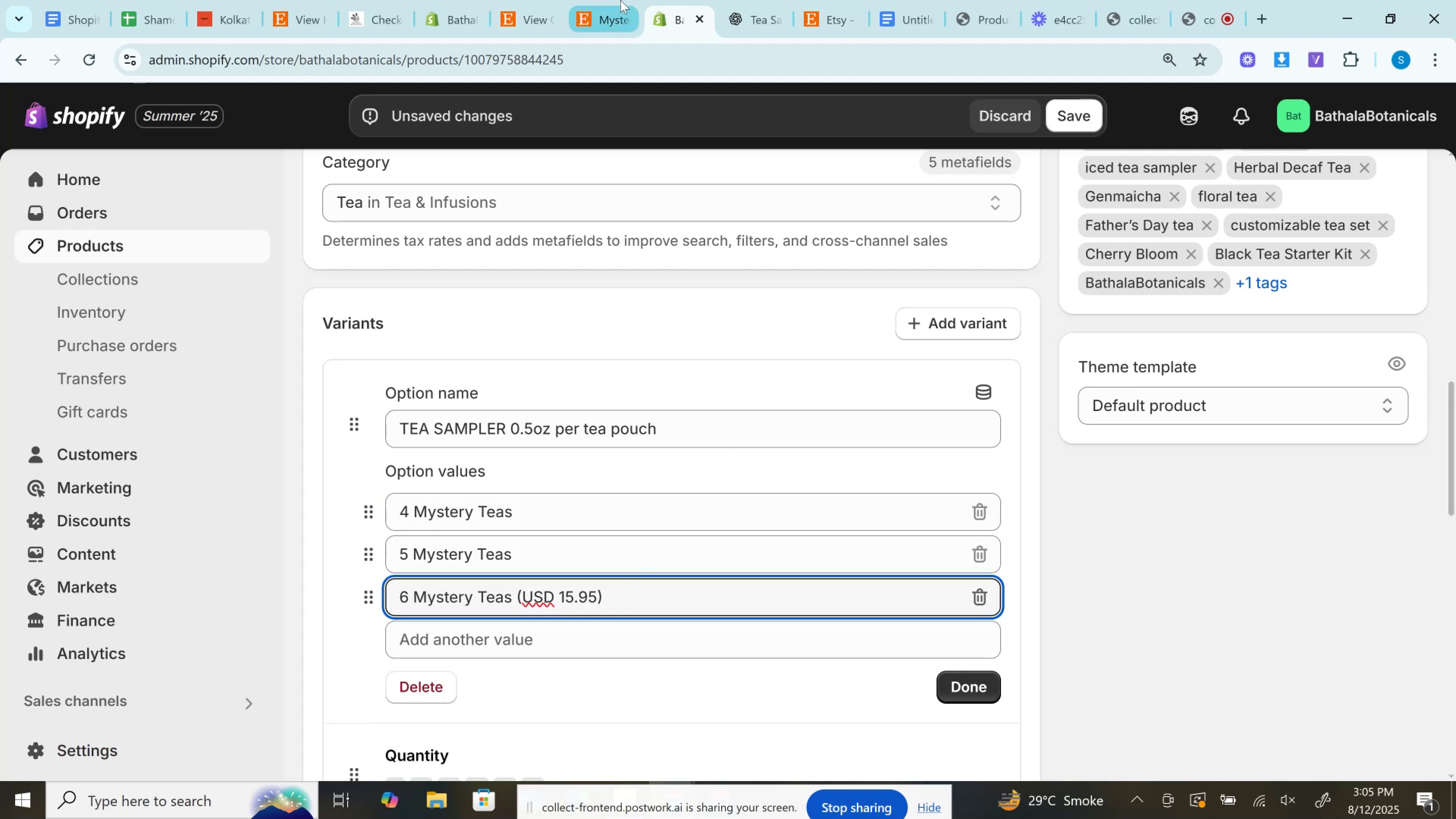 
left_click([620, 0])
 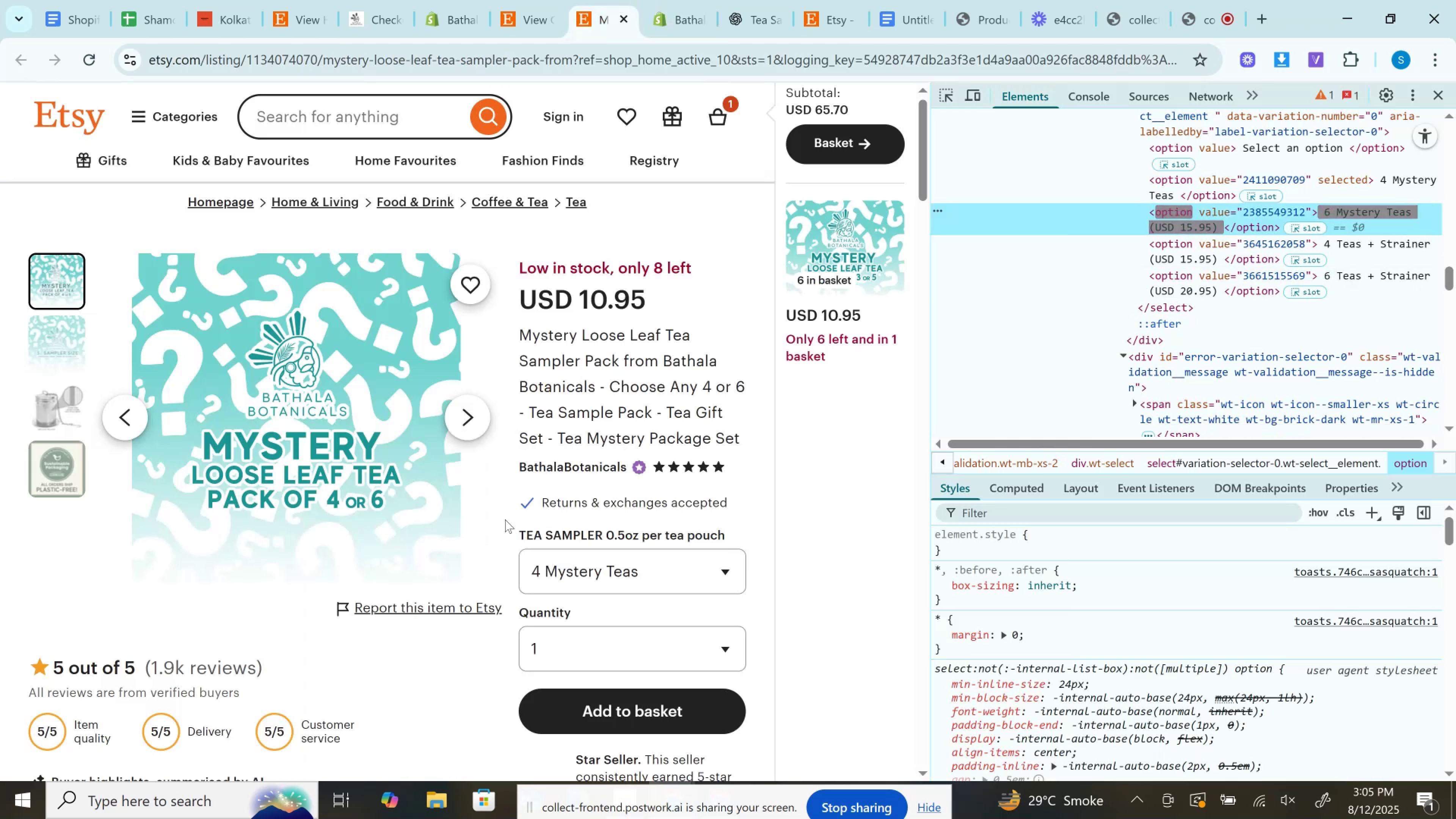 
mouse_move([613, 580])
 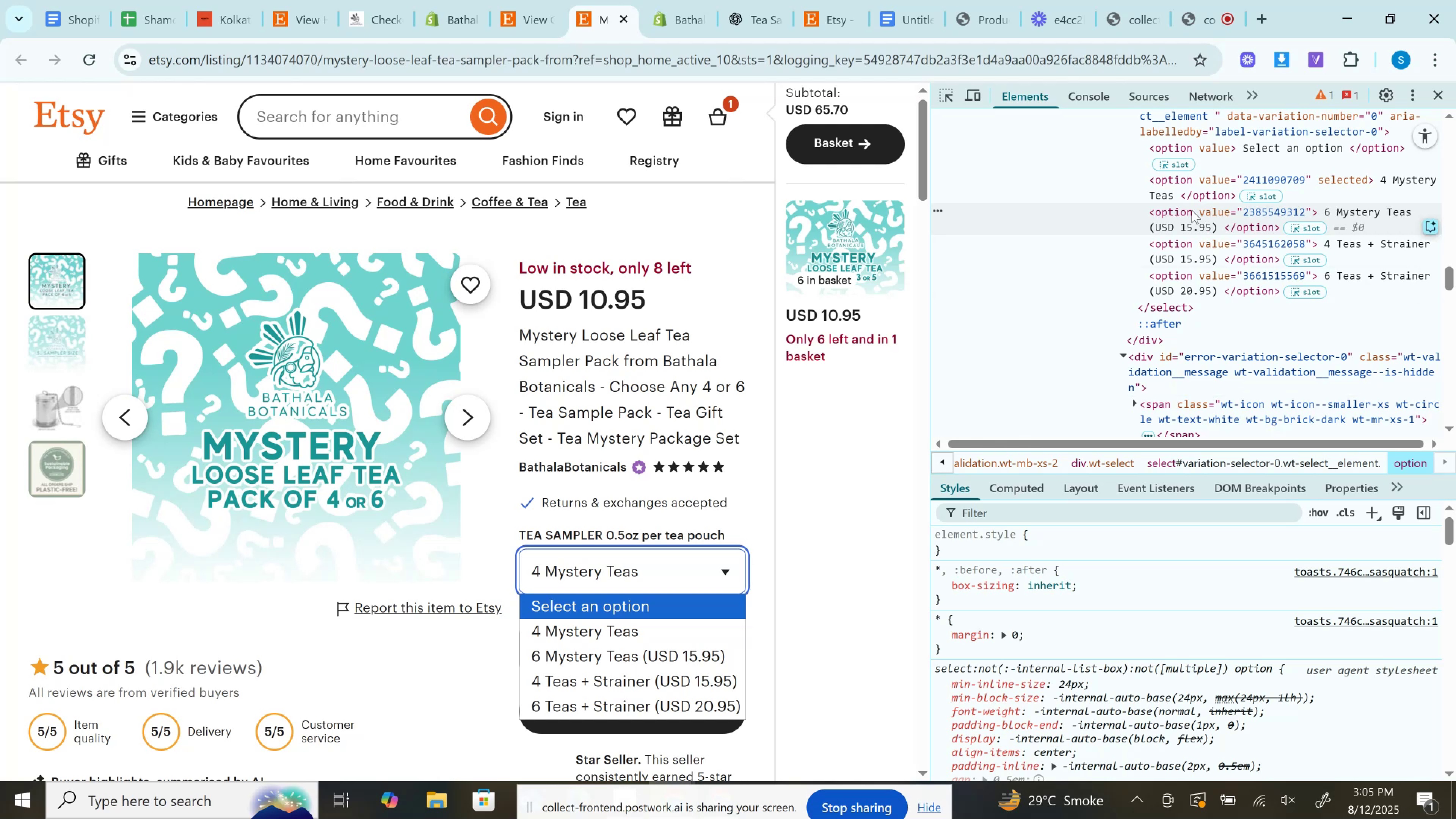 
left_click([702, 0])
 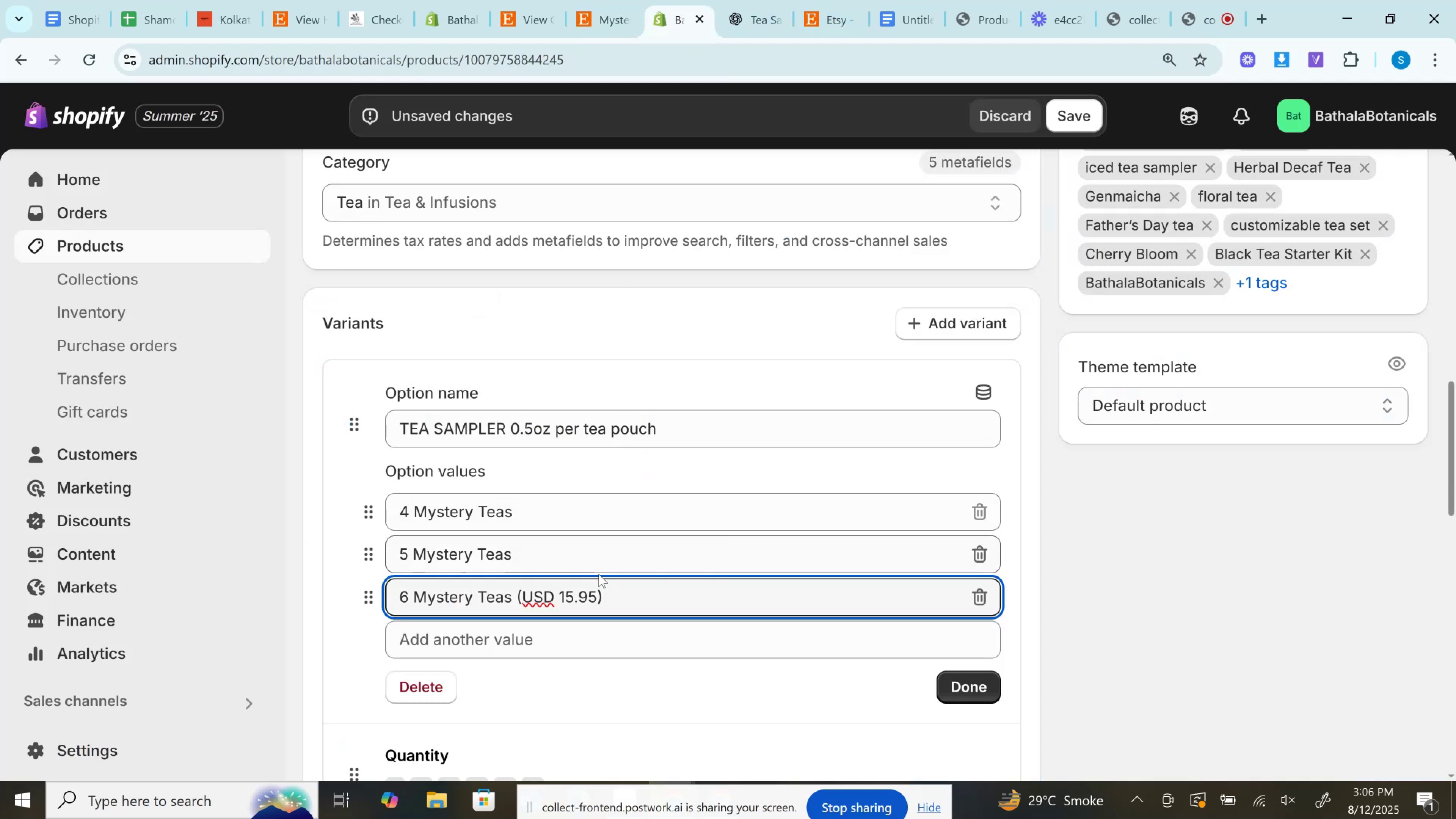 
left_click_drag(start_coordinate=[590, 559], to_coordinate=[316, 550])
 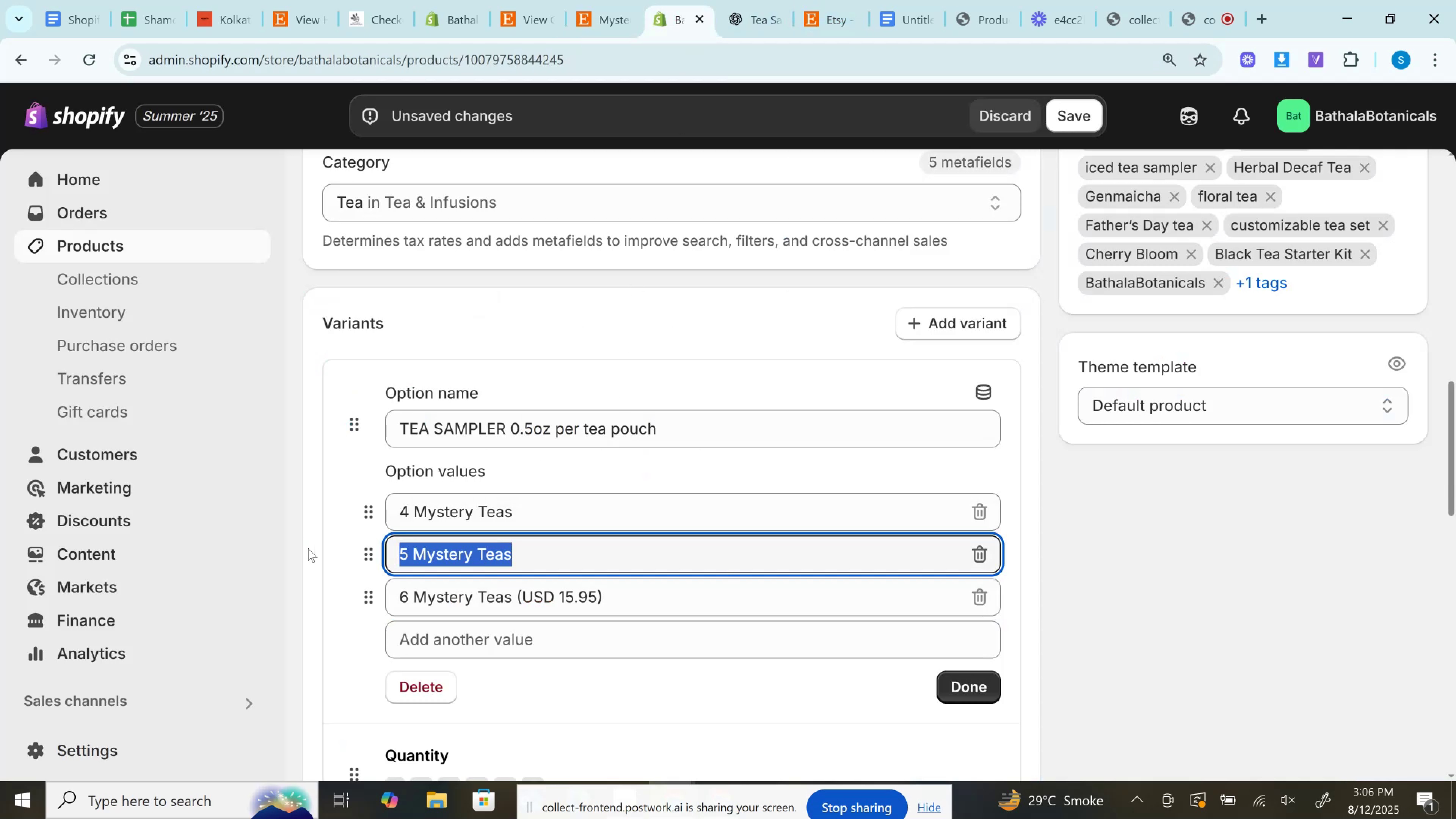 
key(Control+V)
 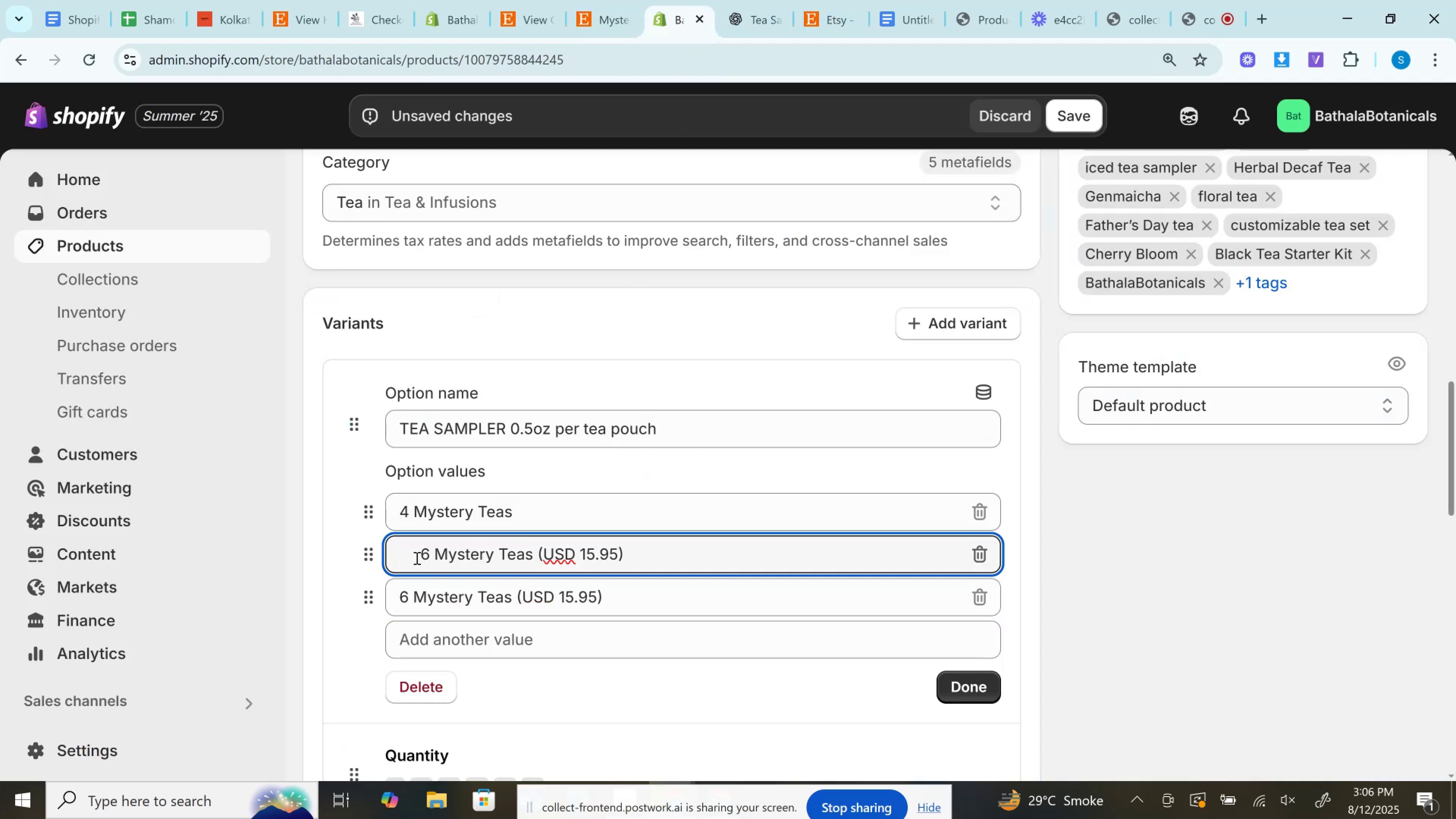 
left_click_drag(start_coordinate=[420, 555], to_coordinate=[273, 568])
 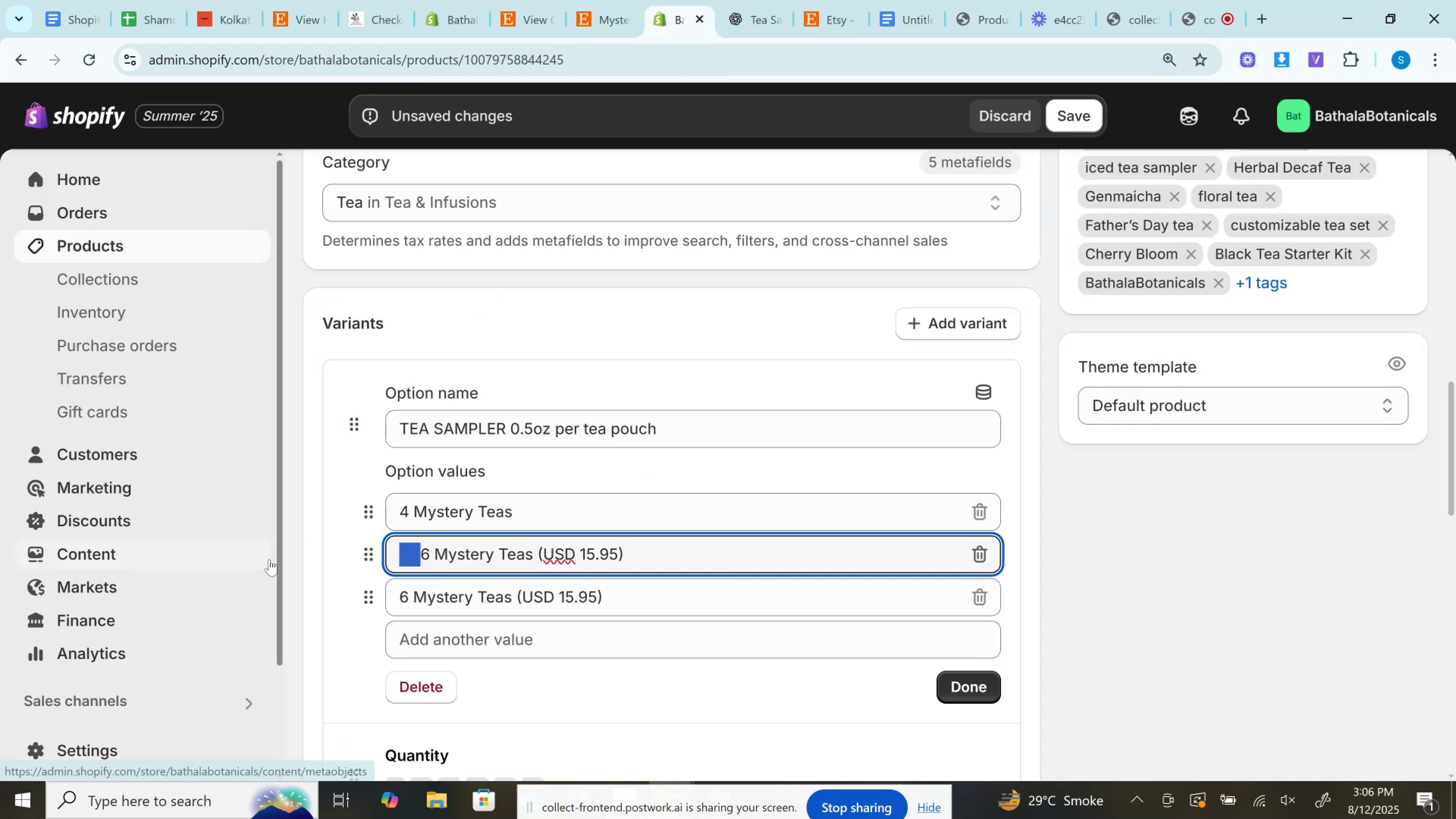 
key(Backspace)
 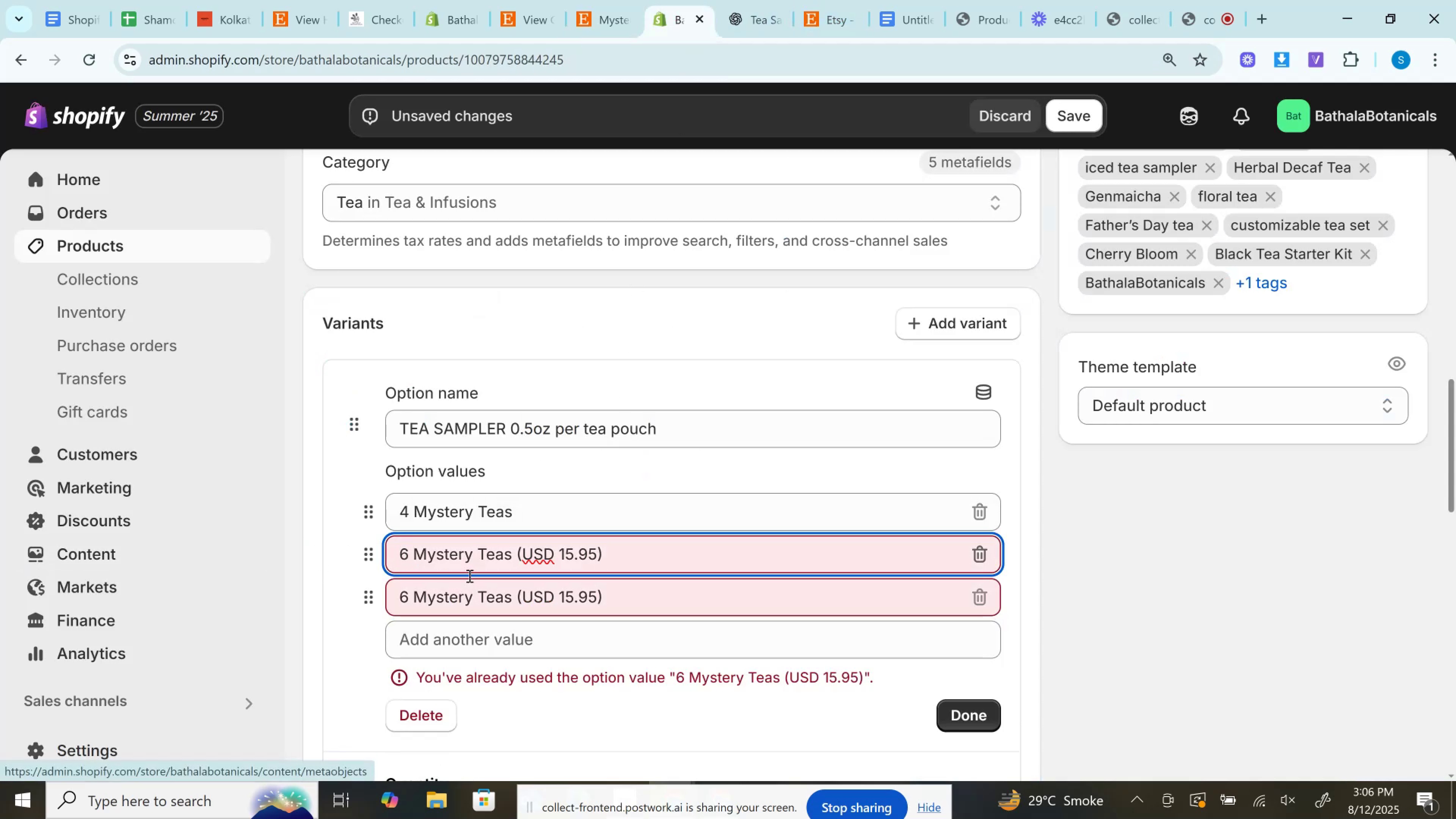 
left_click_drag(start_coordinate=[514, 561], to_coordinate=[818, 551])
 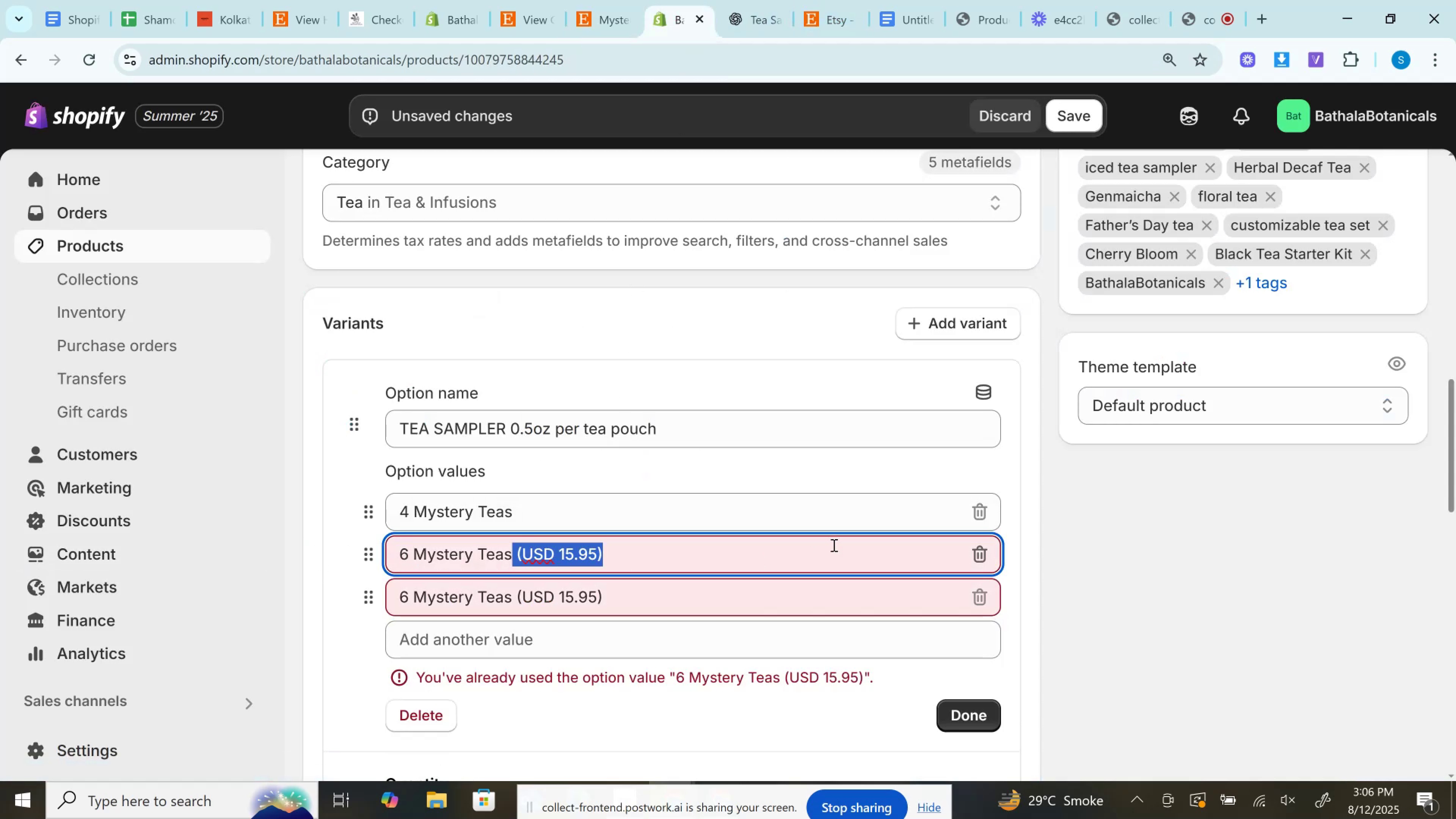 
key(Backspace)
 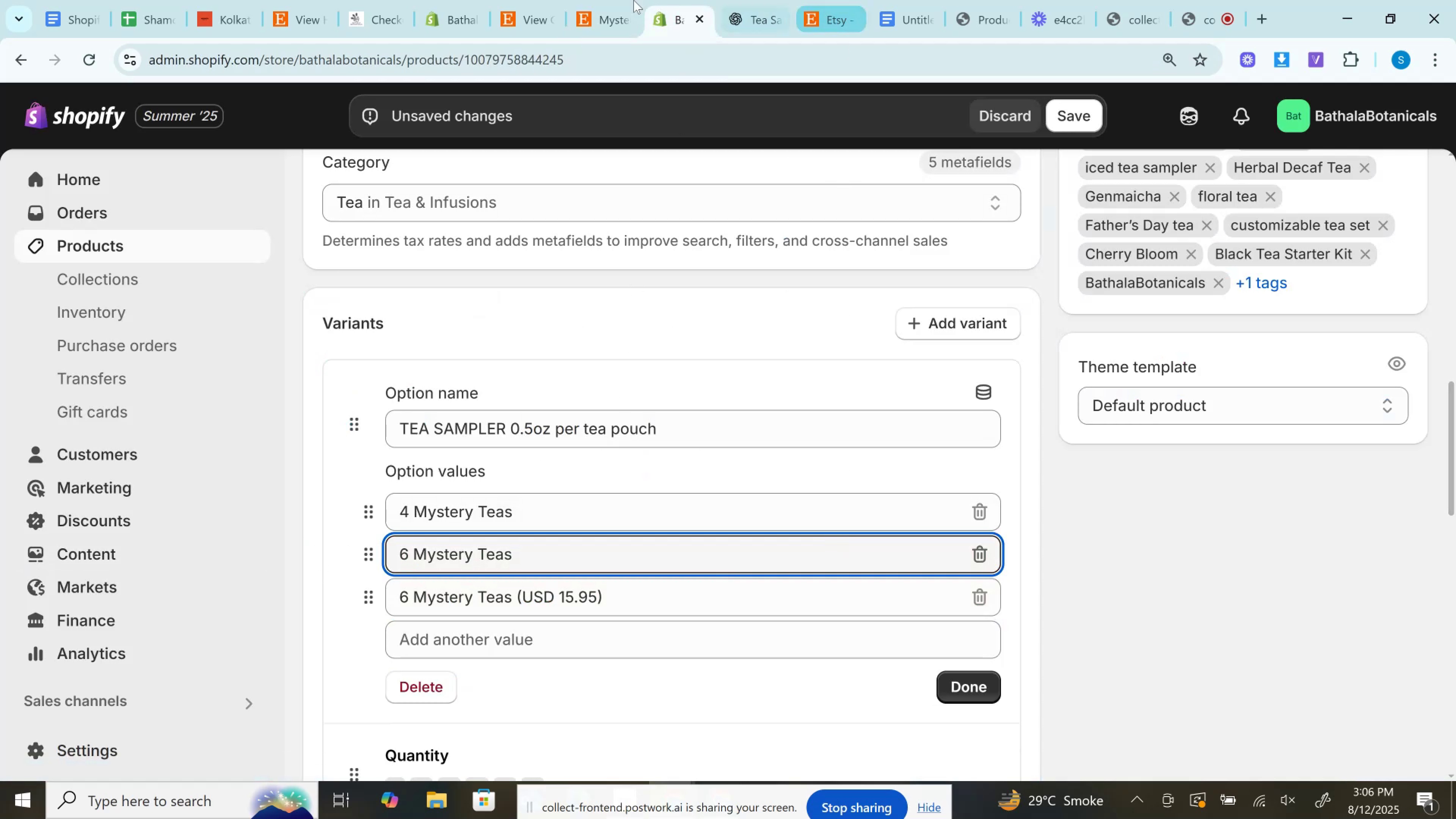 
left_click([631, 0])
 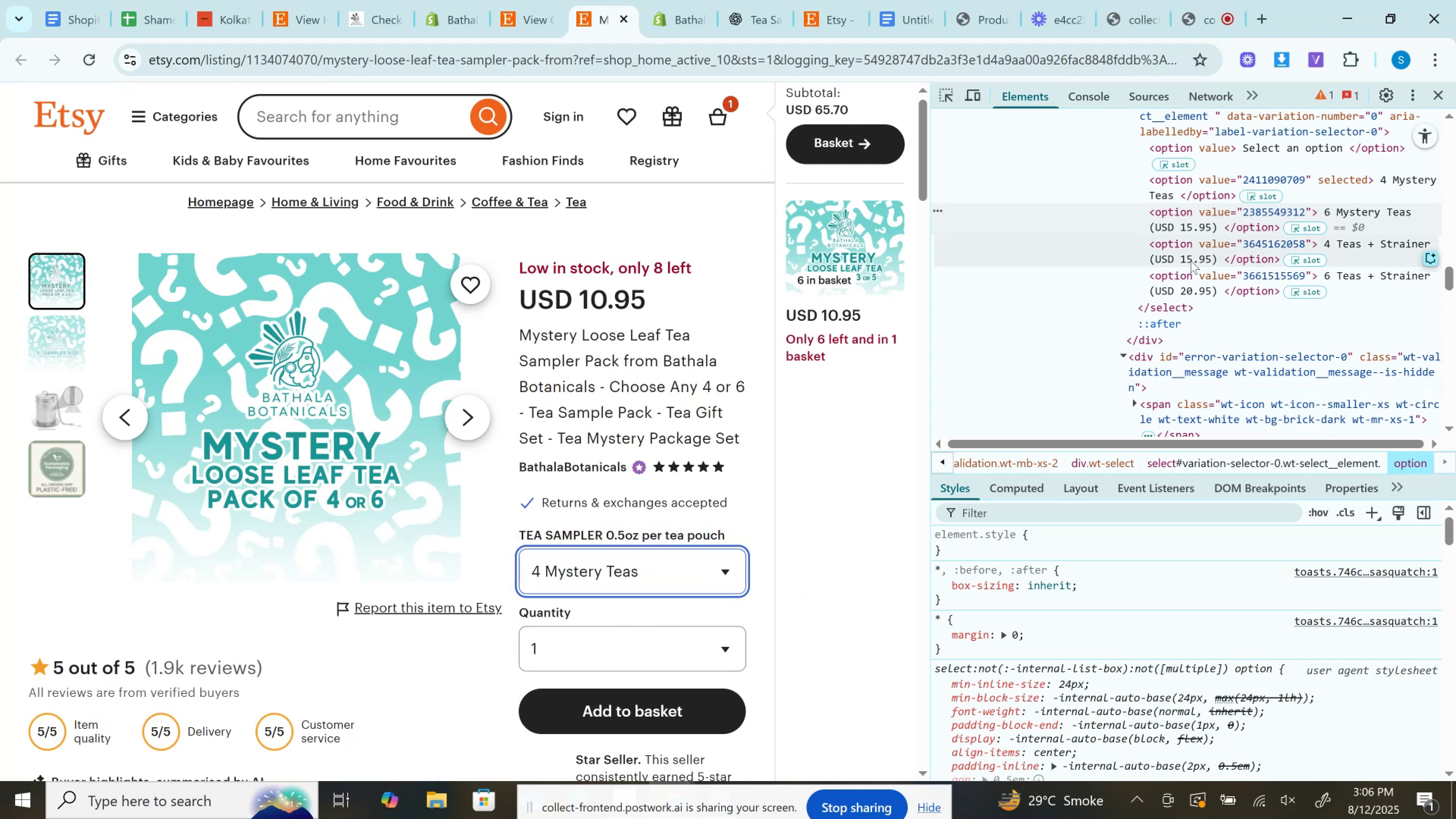 
double_click([1191, 260])
 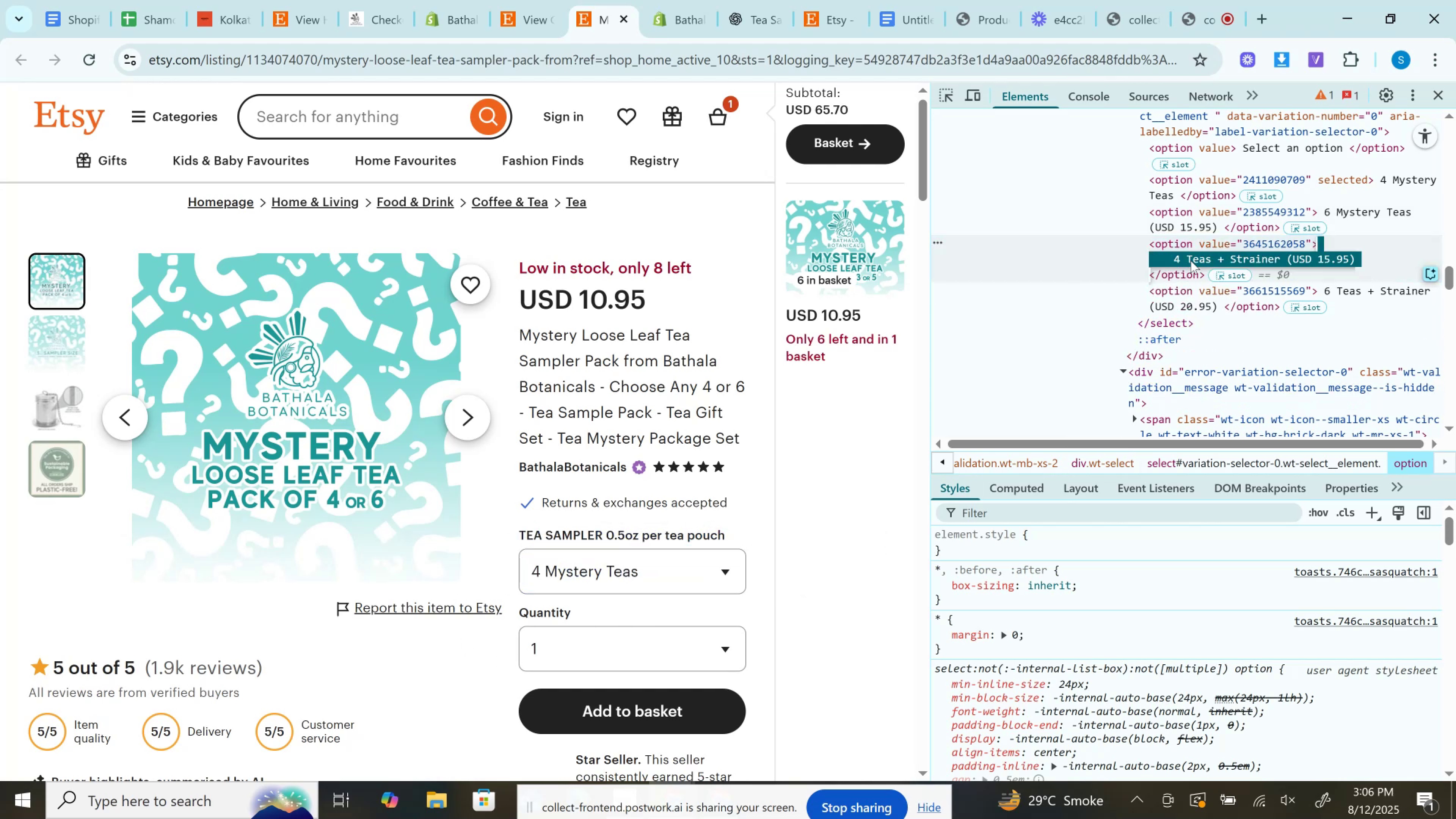 
key(Control+C)
 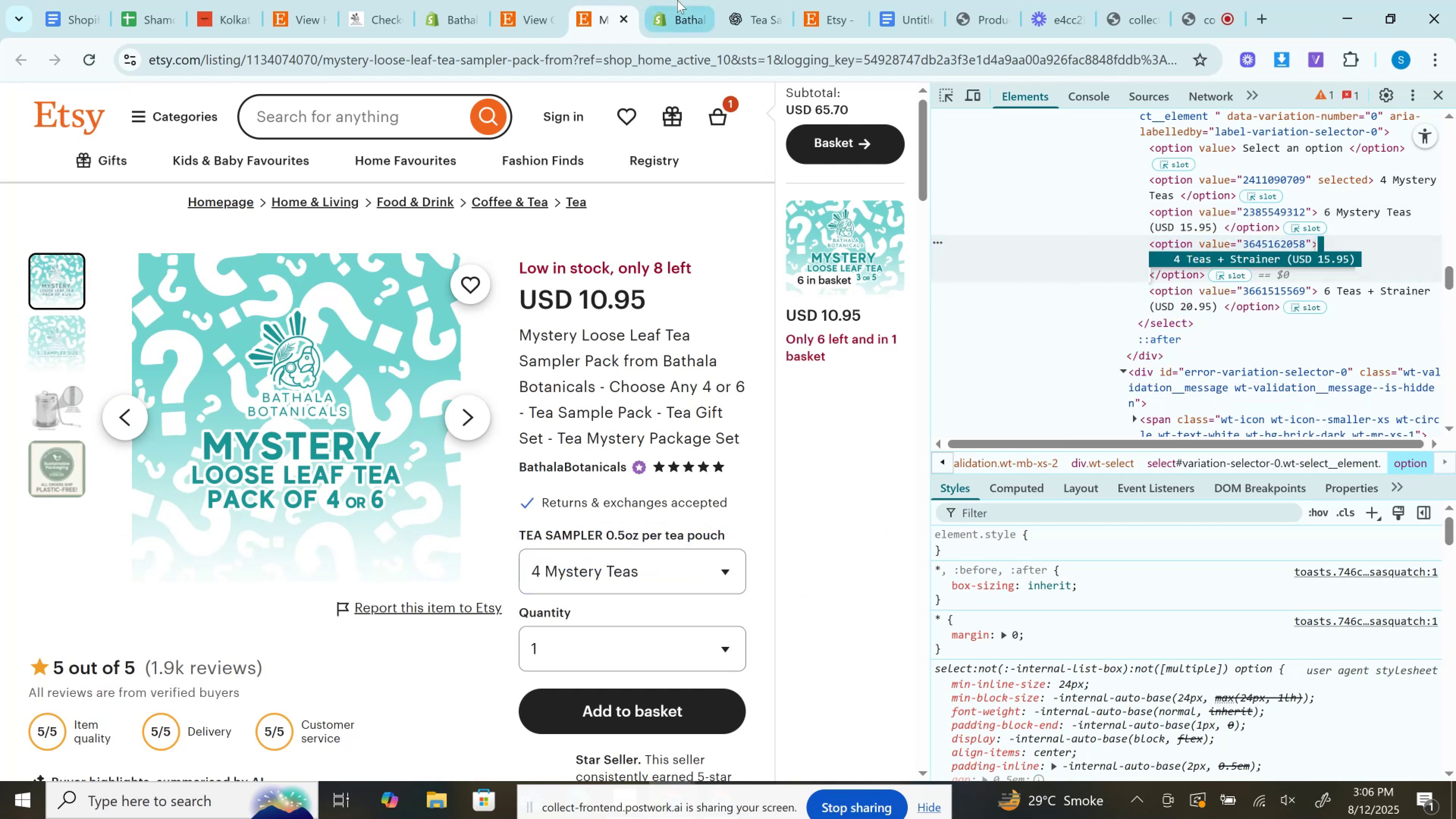 
left_click([677, 0])
 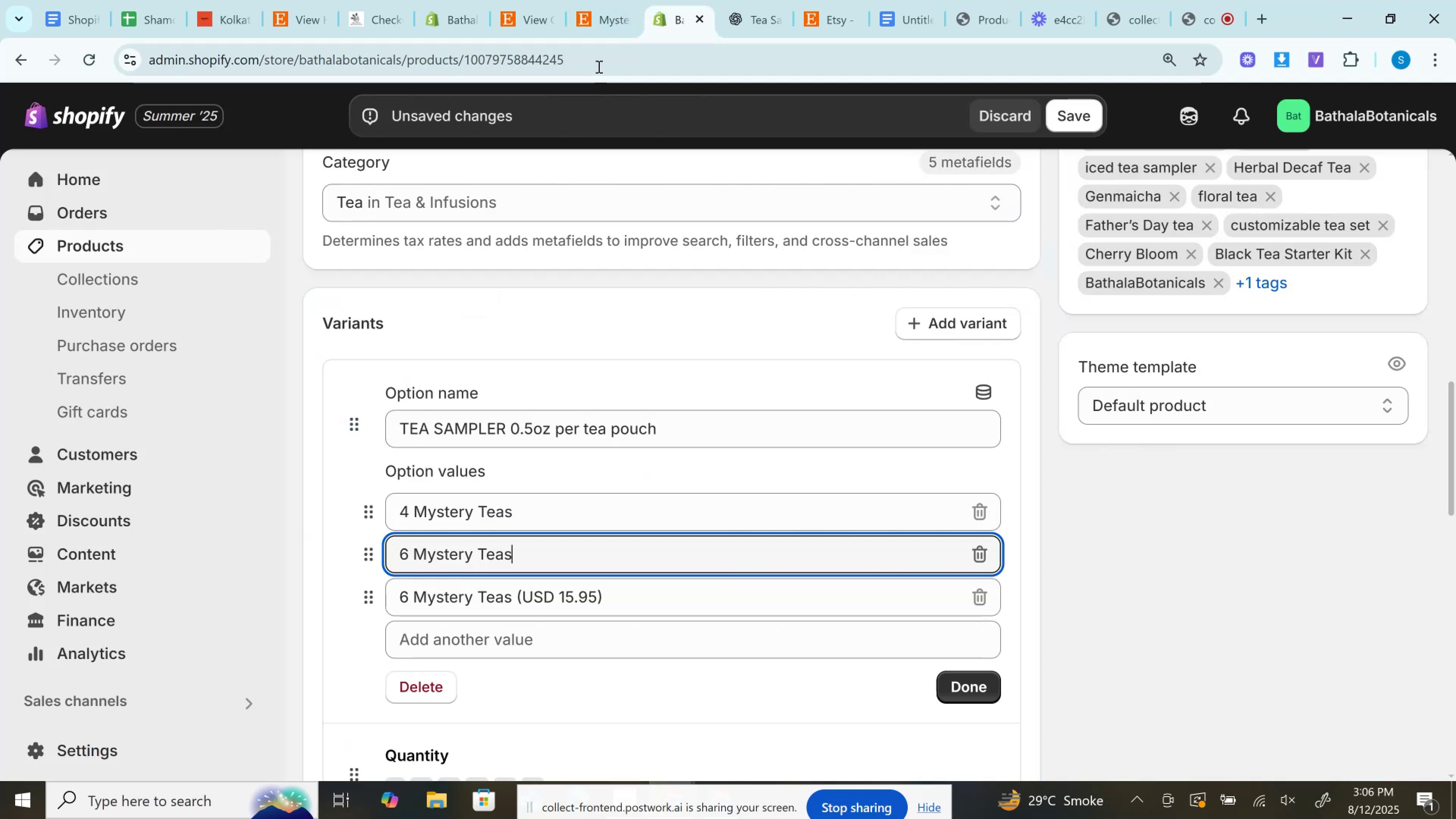 
left_click([596, 67])
 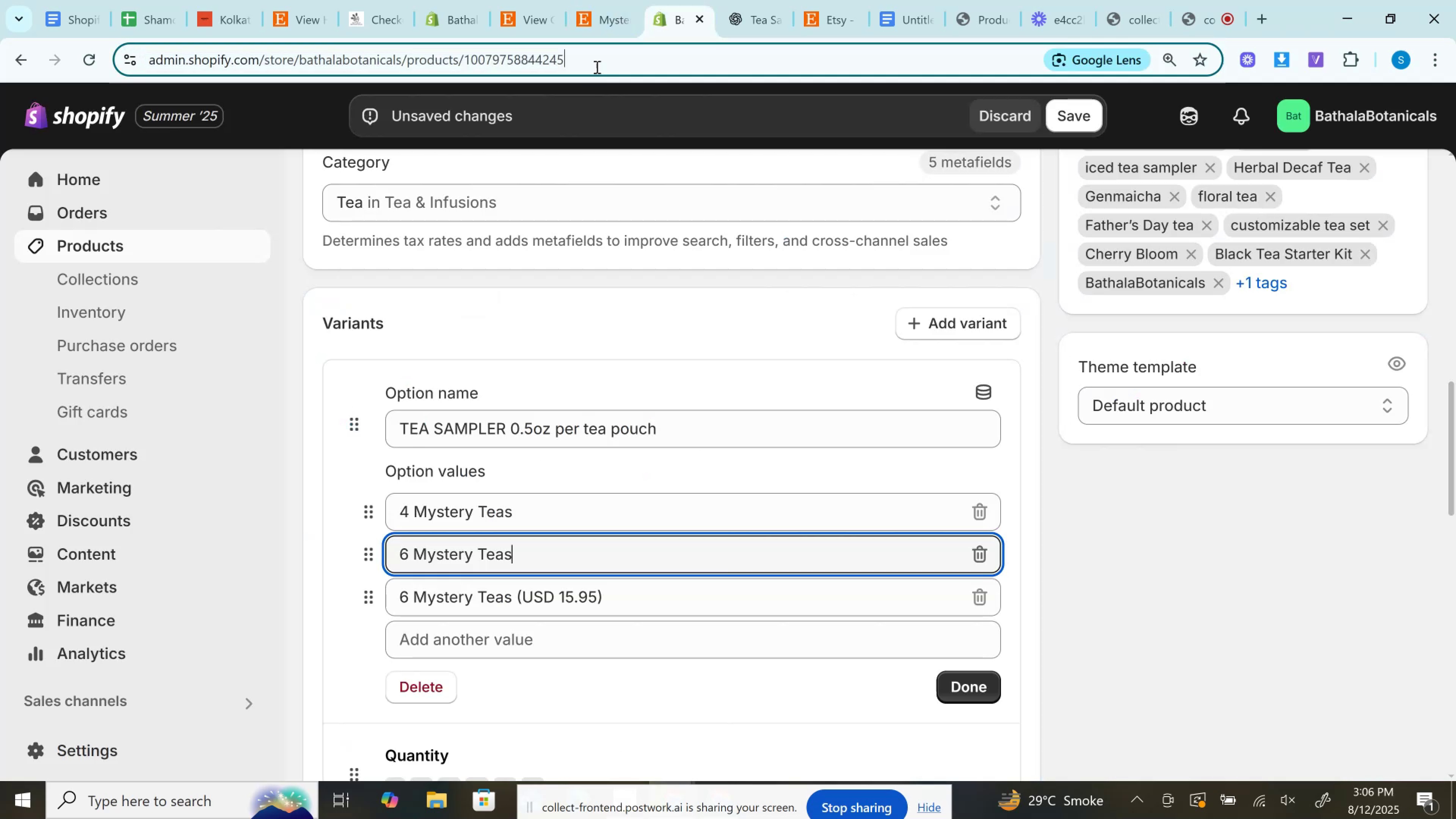 
key(Control+V)
 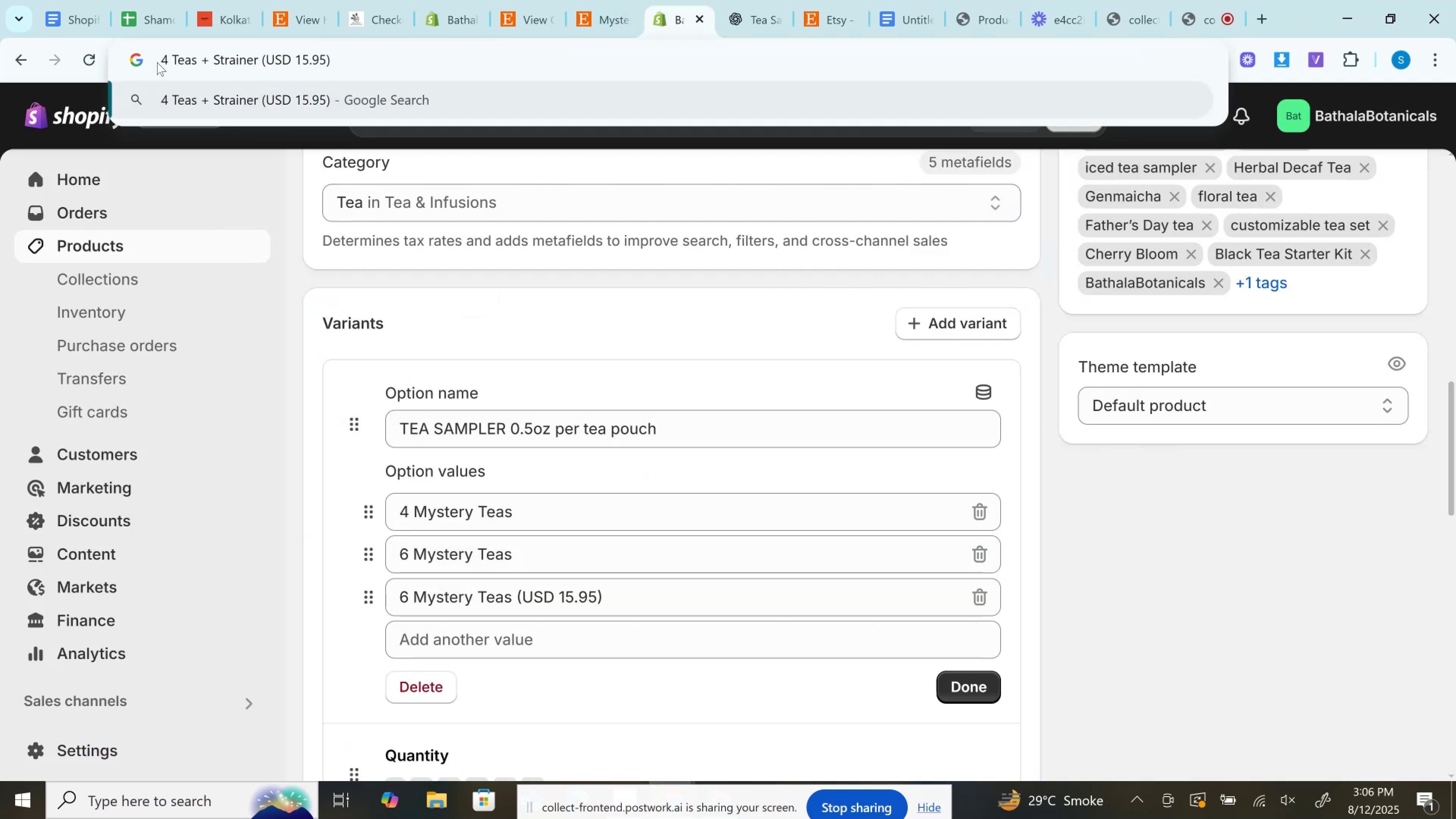 
left_click_drag(start_coordinate=[158, 58], to_coordinate=[260, 66])
 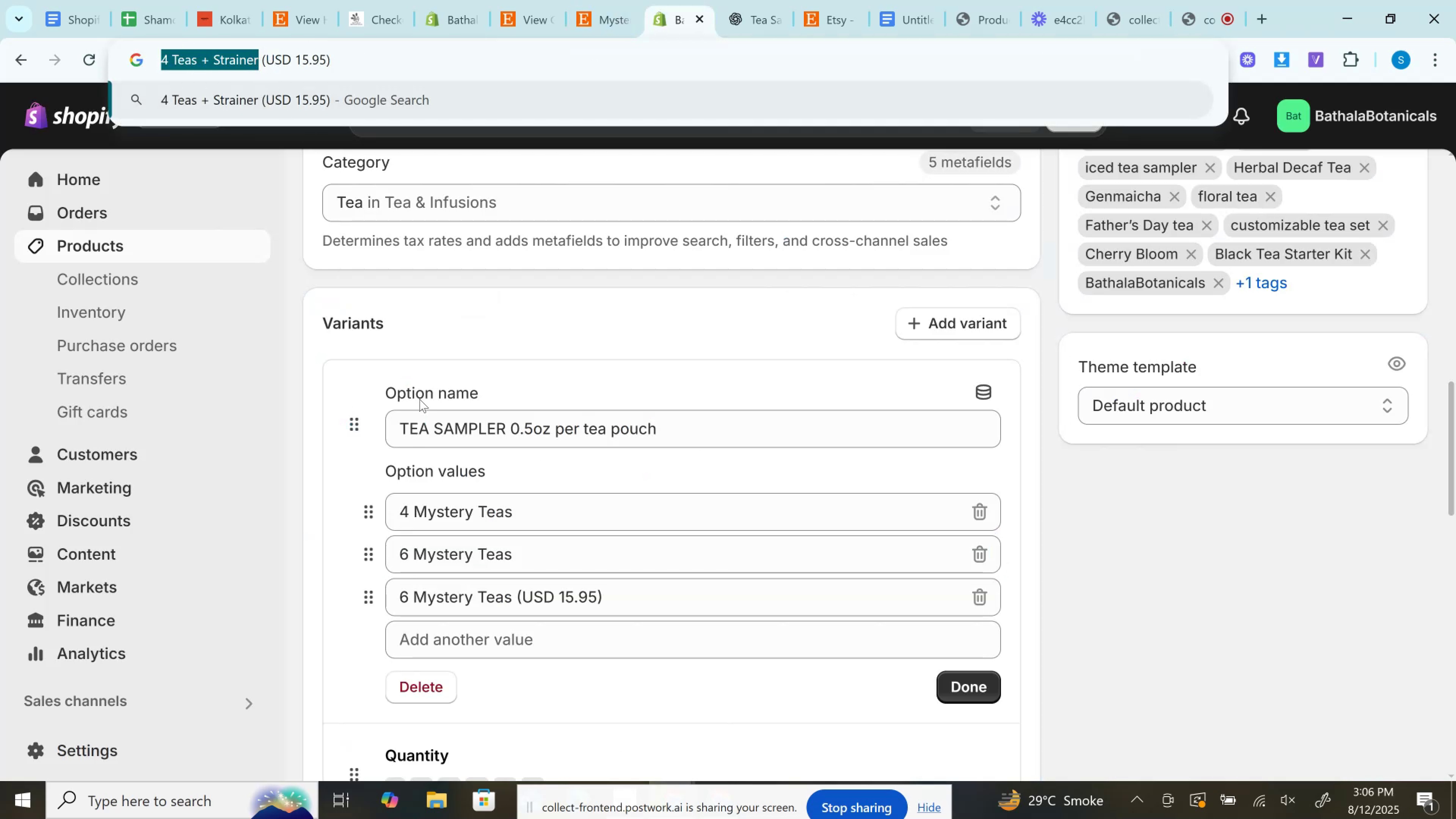 
key(Control+C)
 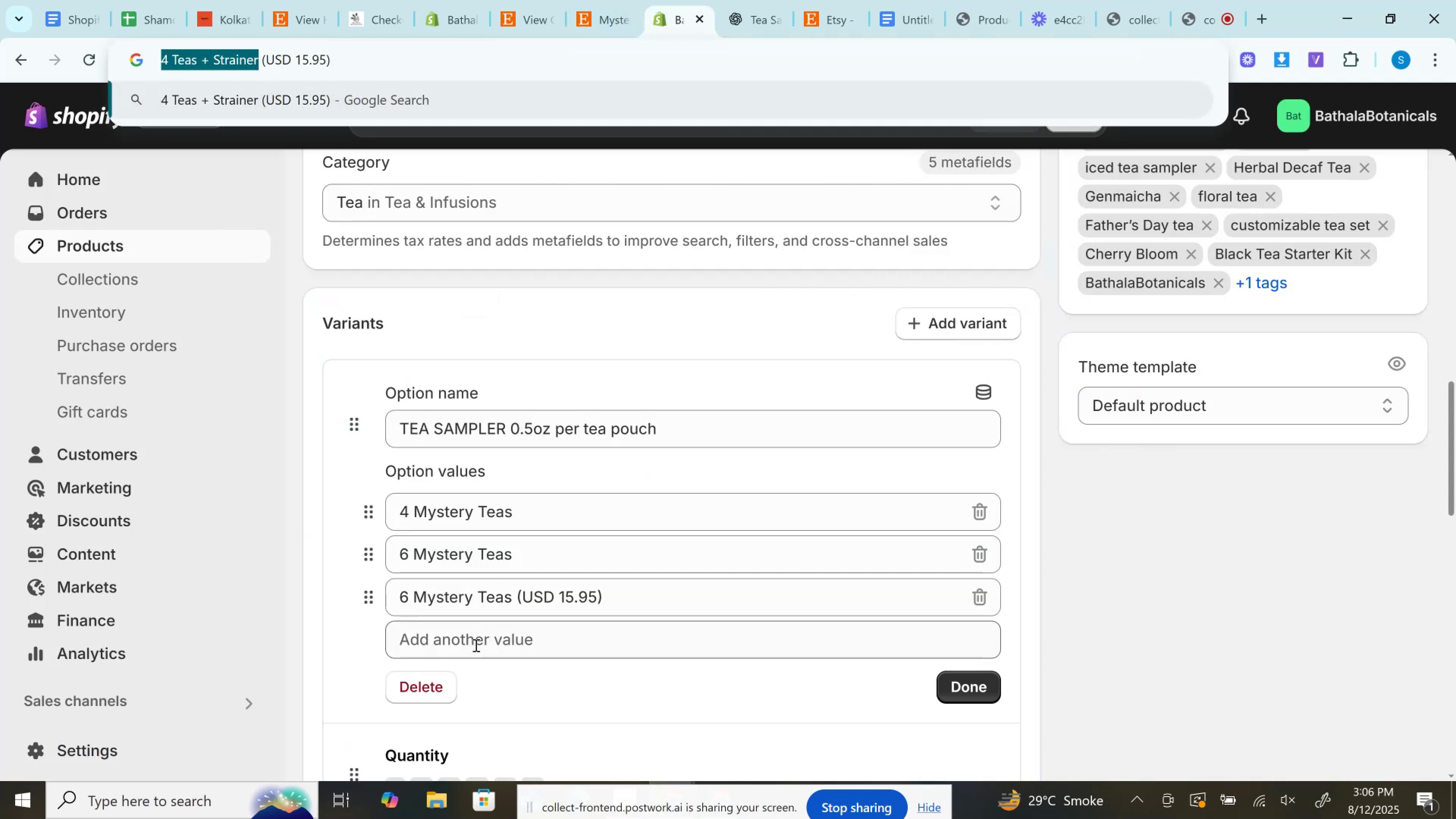 
left_click([485, 606])
 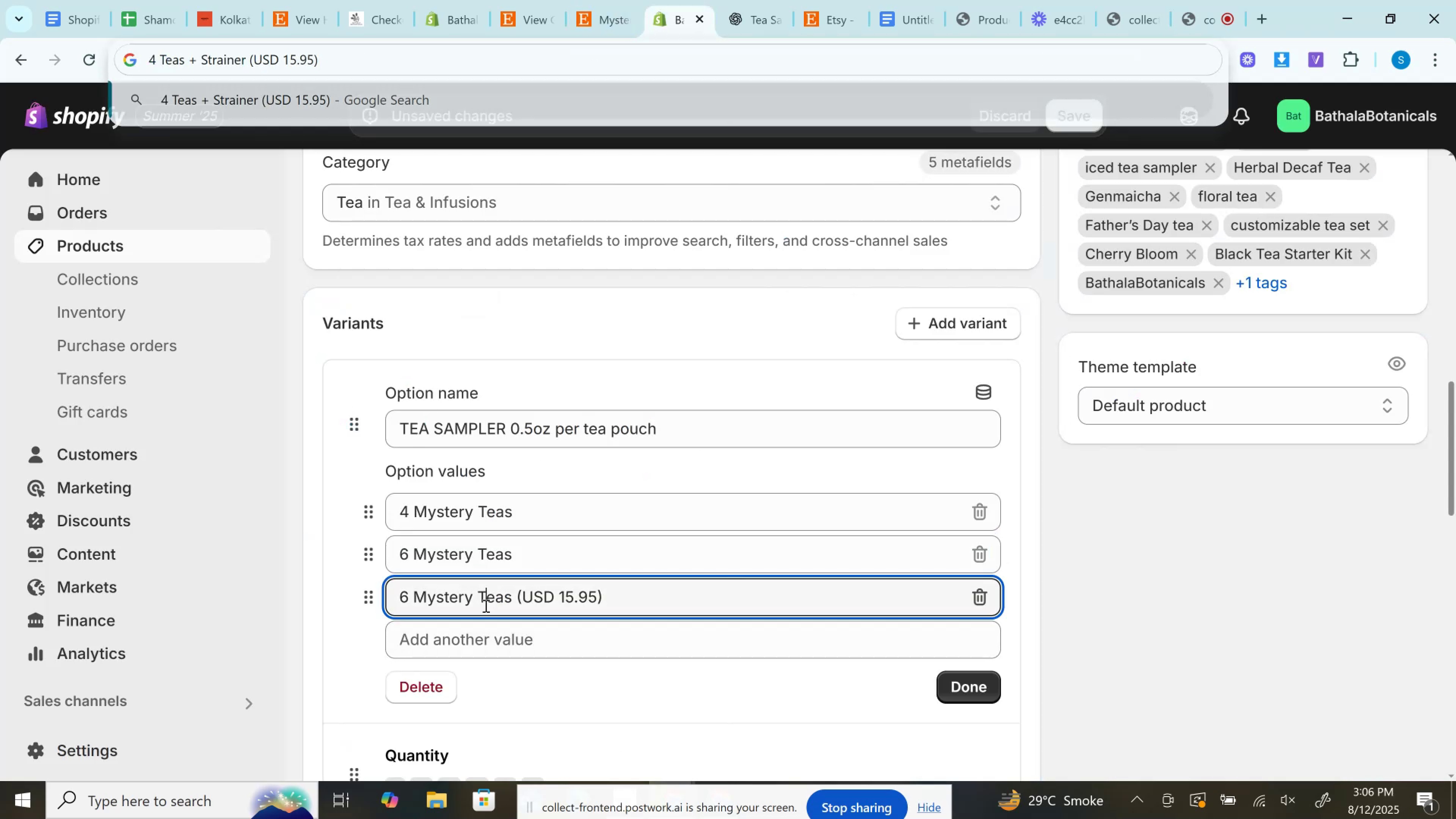 
key(Control+A)
 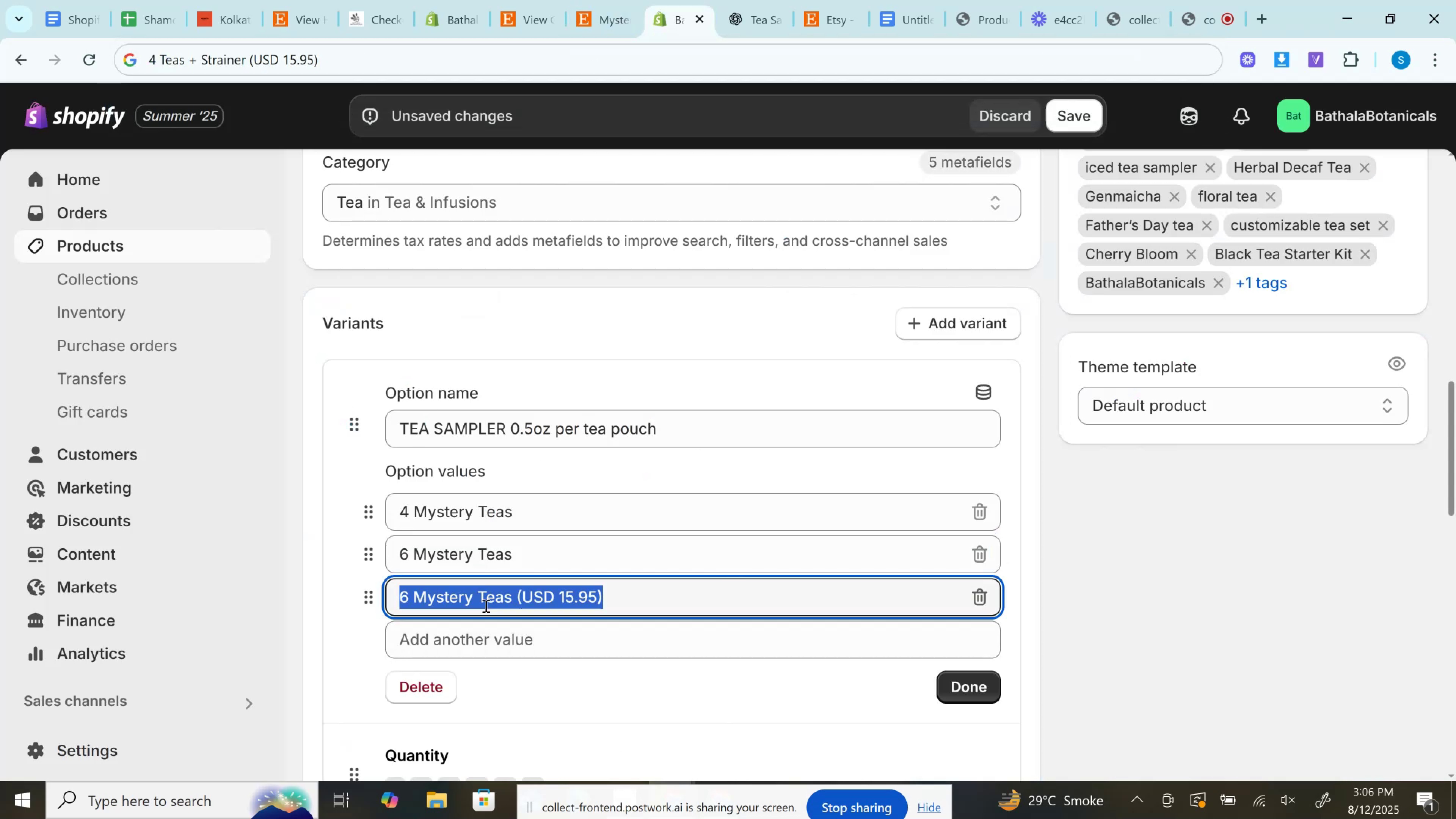 
key(Control+V)
 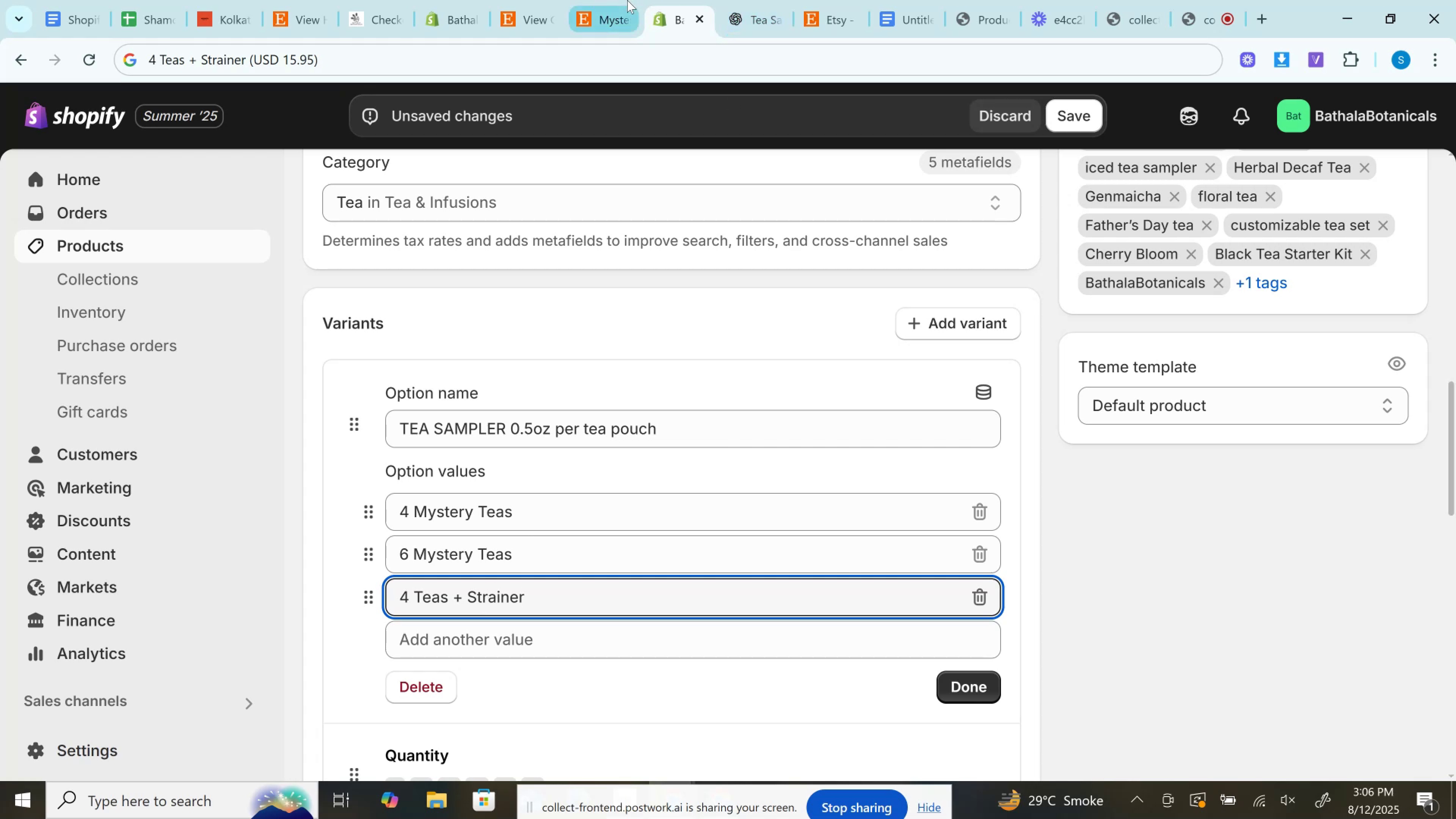 
left_click([625, 0])
 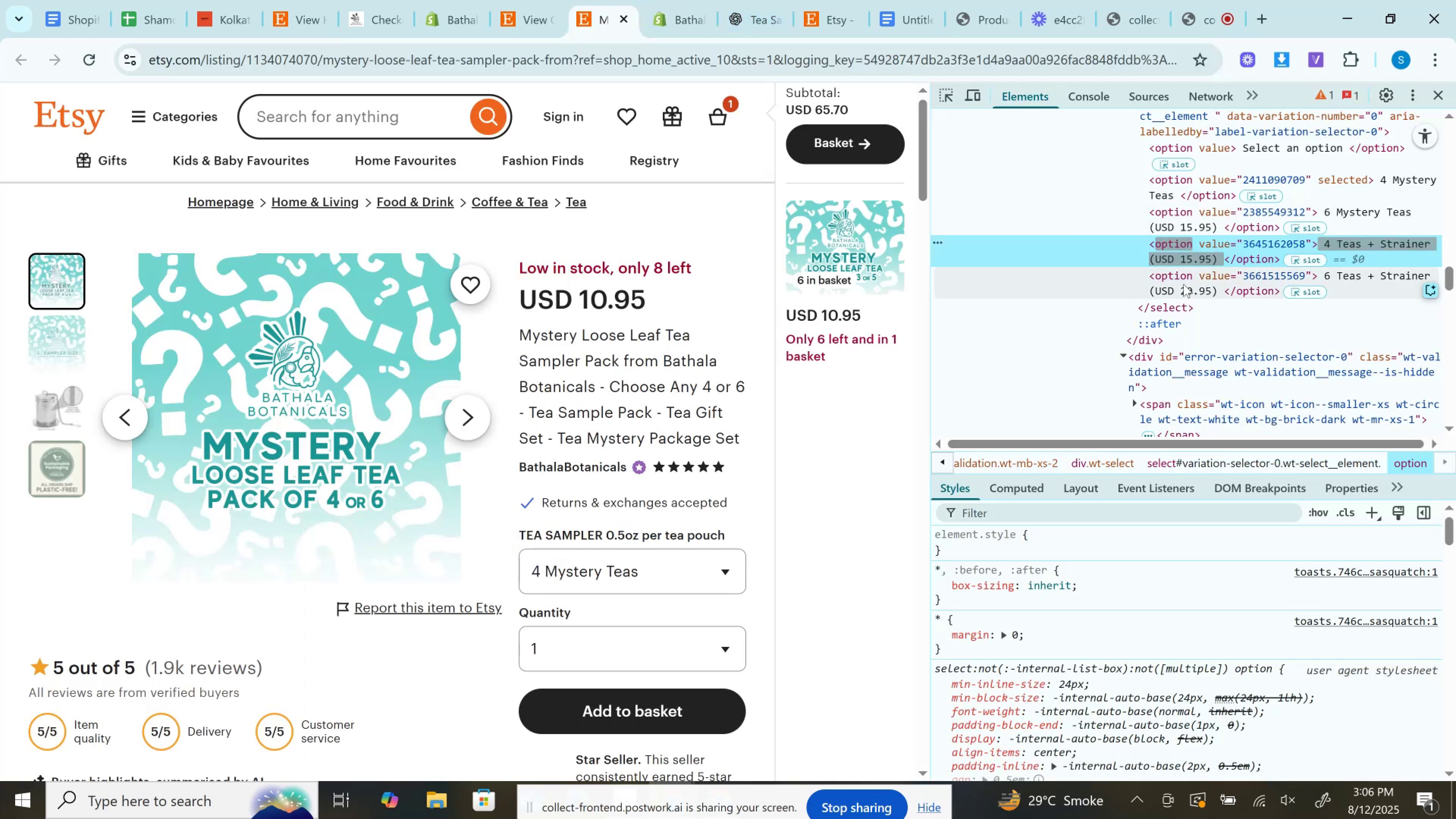 
double_click([1183, 283])
 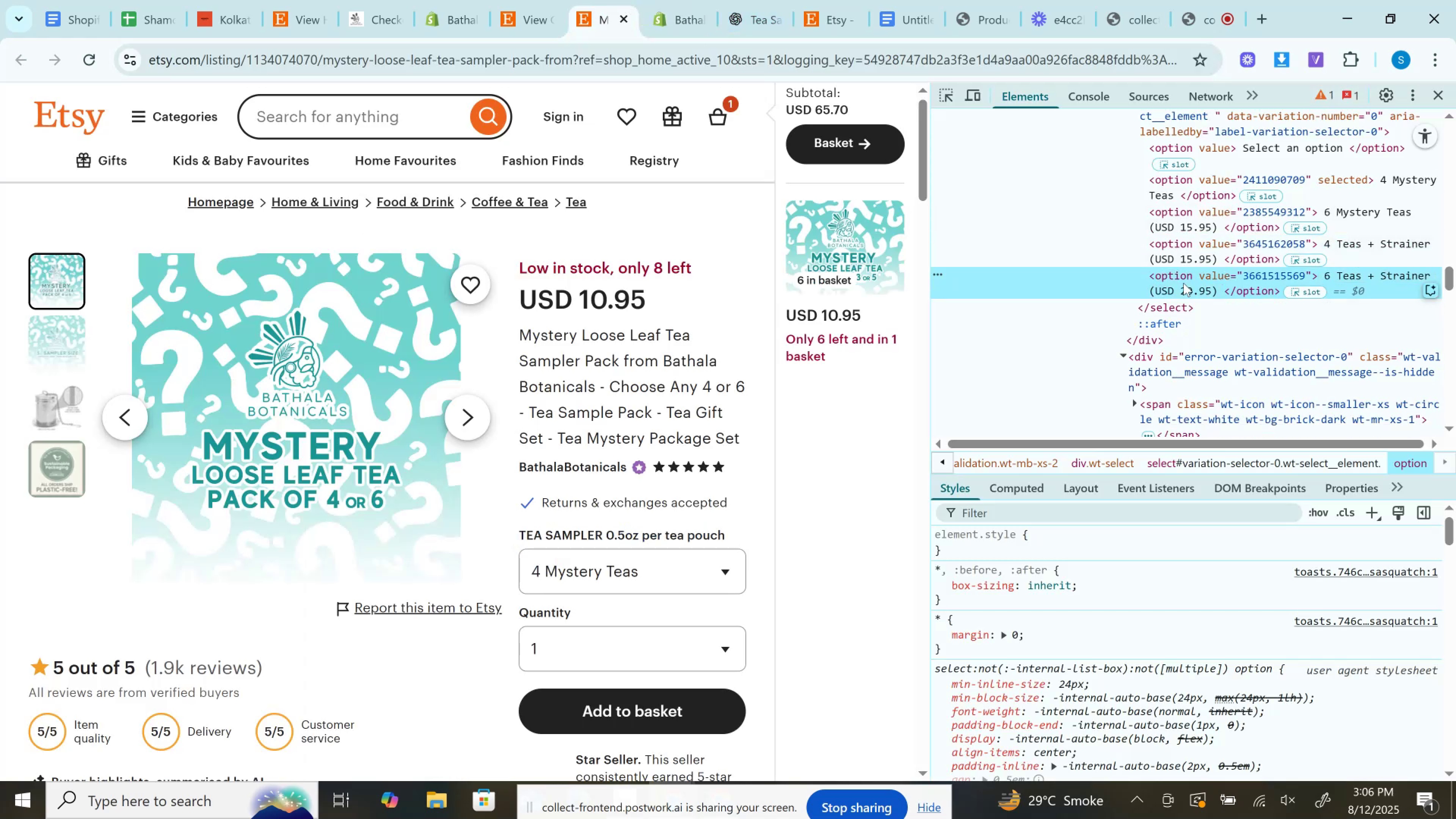 
hold_key(key=ControlLeft, duration=0.77)
 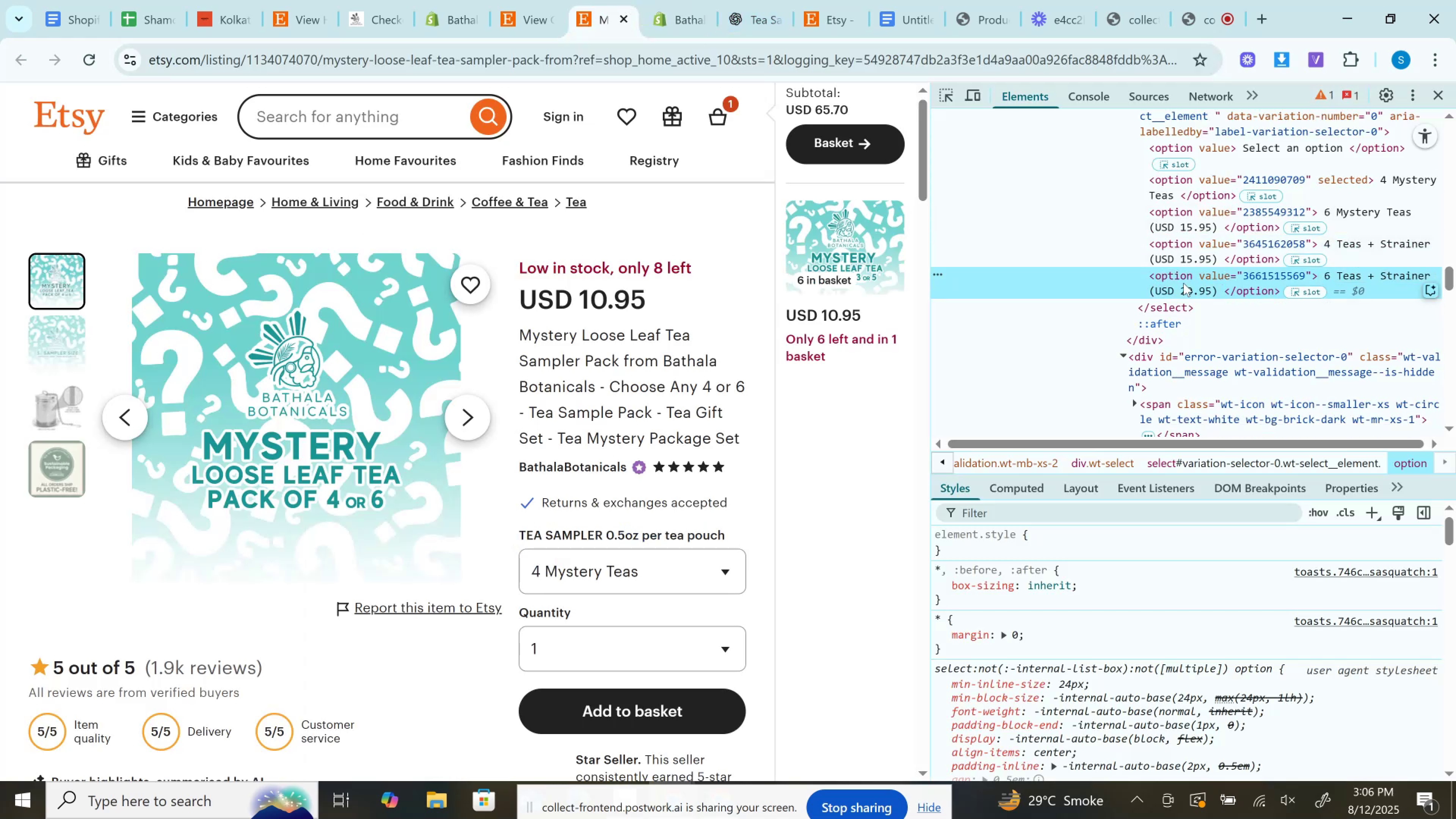 
double_click([1183, 283])
 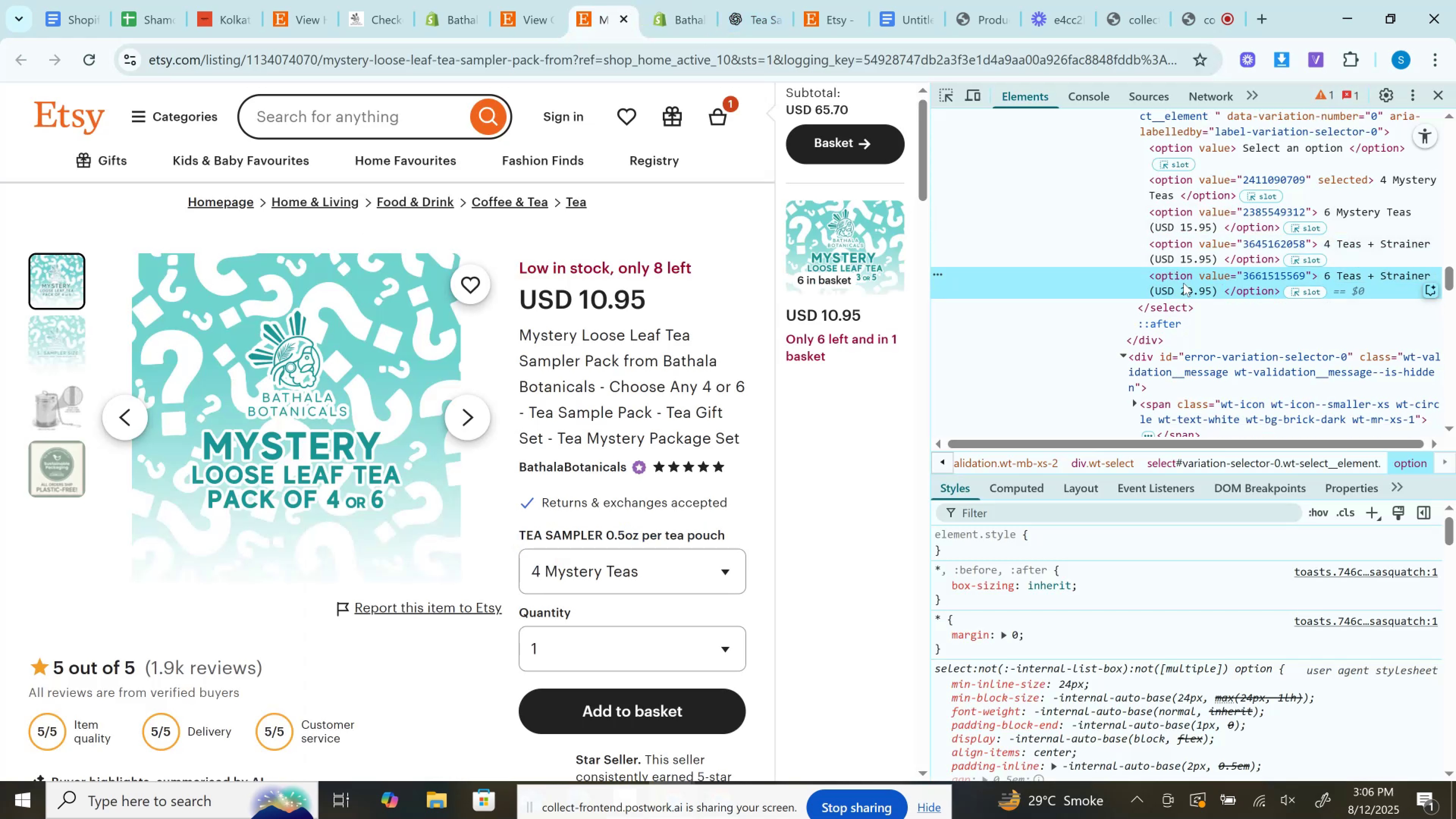 
hold_key(key=ControlLeft, duration=0.37)
 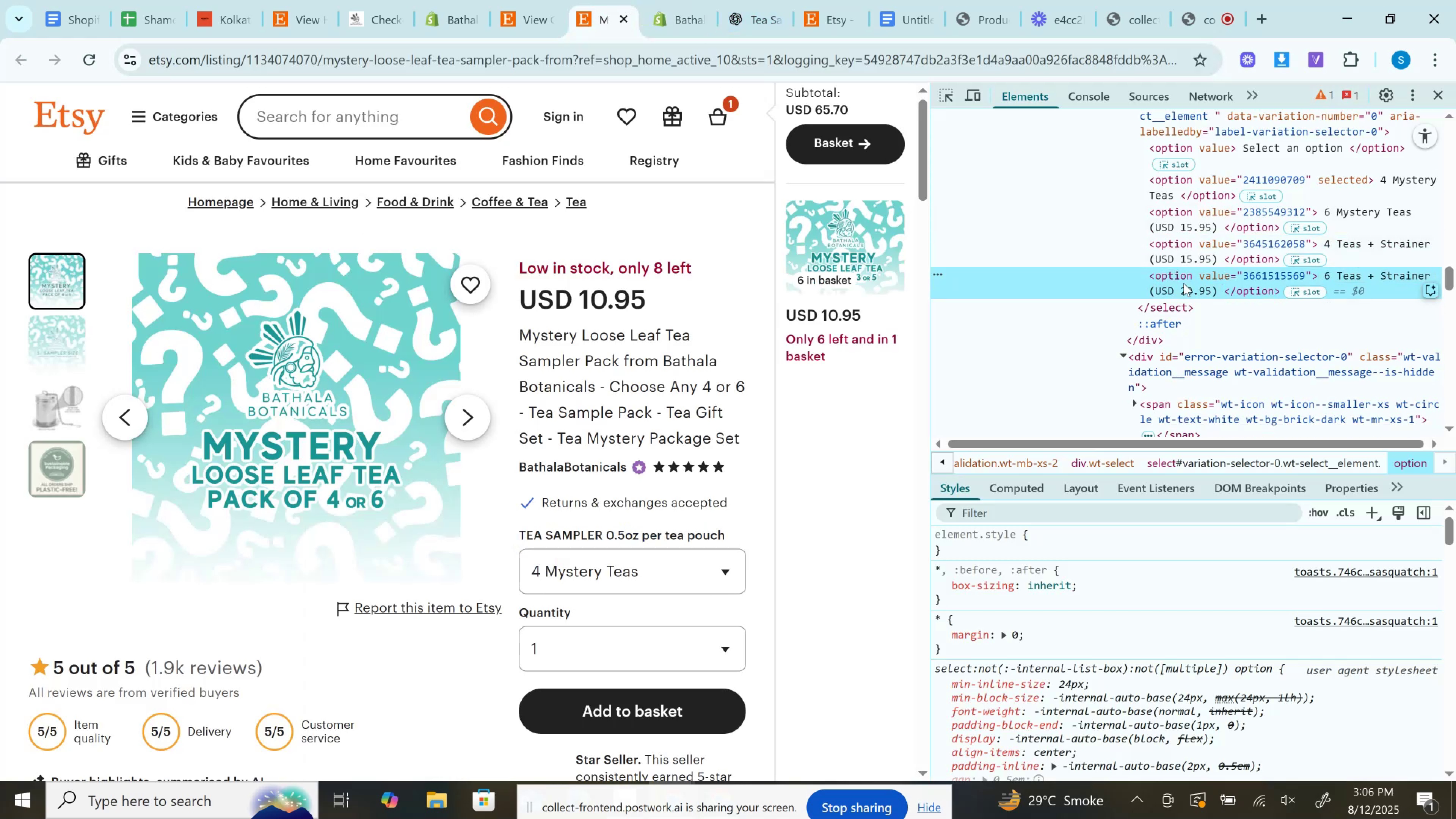 
double_click([1183, 283])
 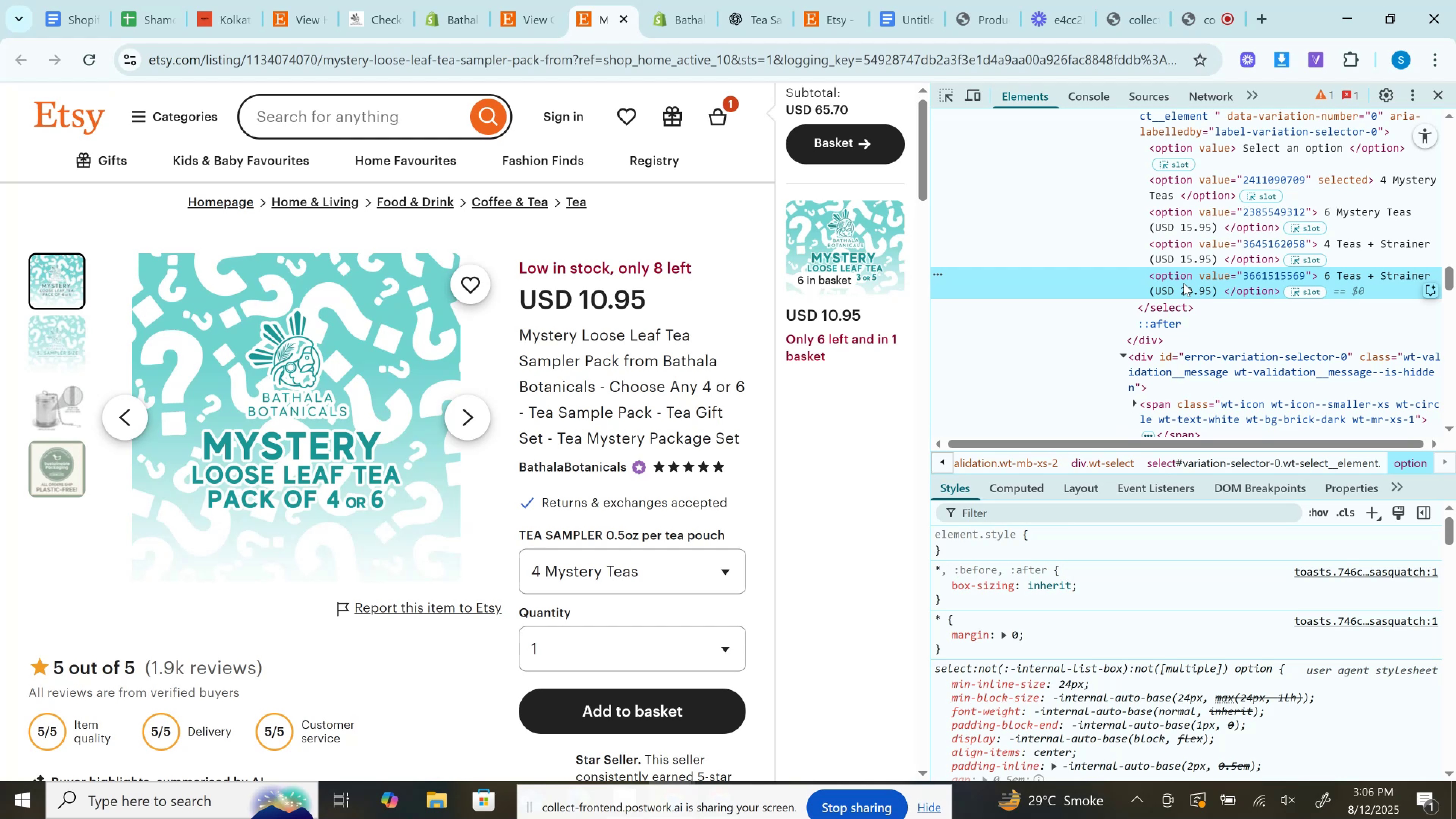 
wait(5.75)
 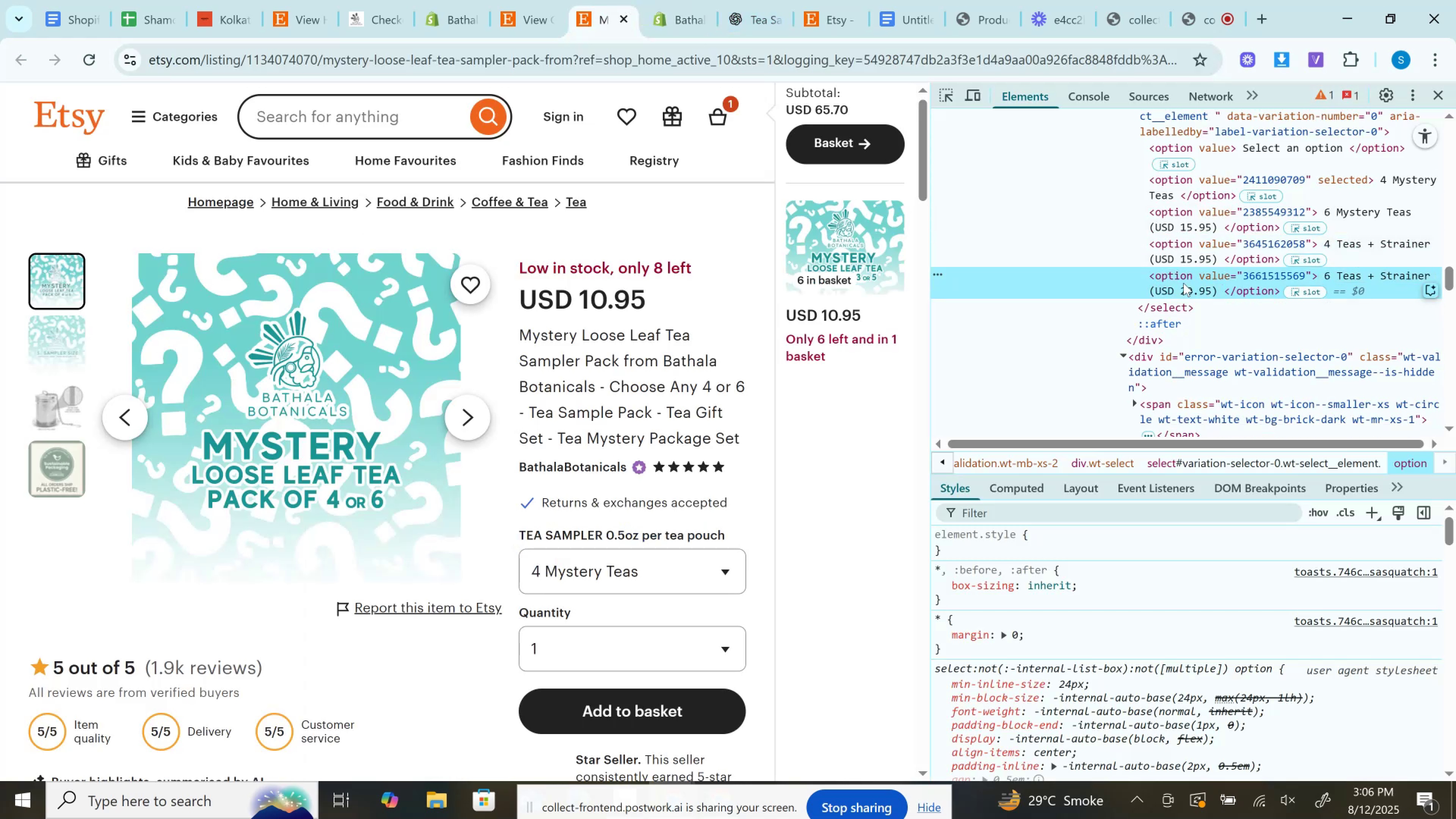 
double_click([1183, 283])
 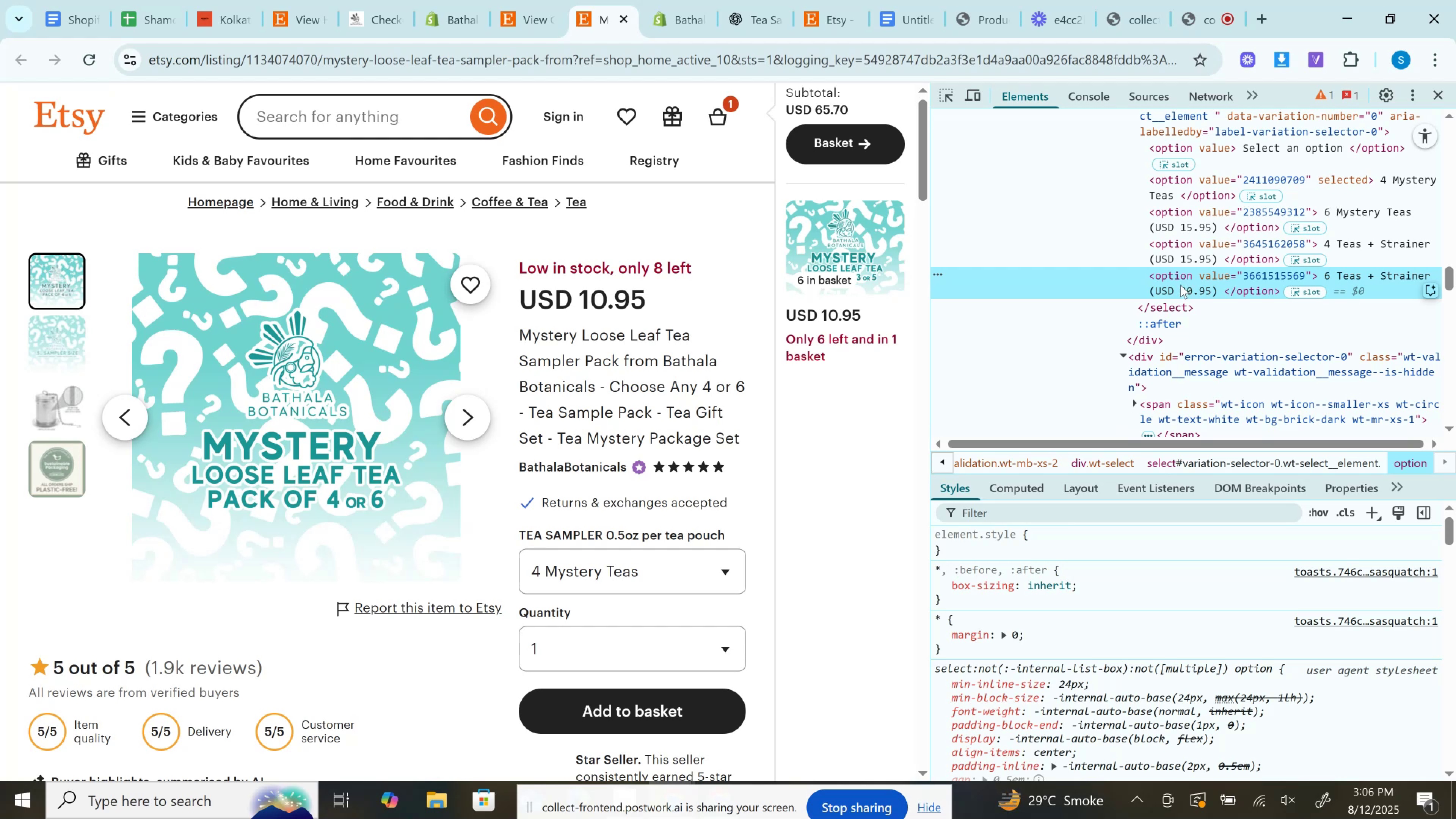 
double_click([1180, 285])
 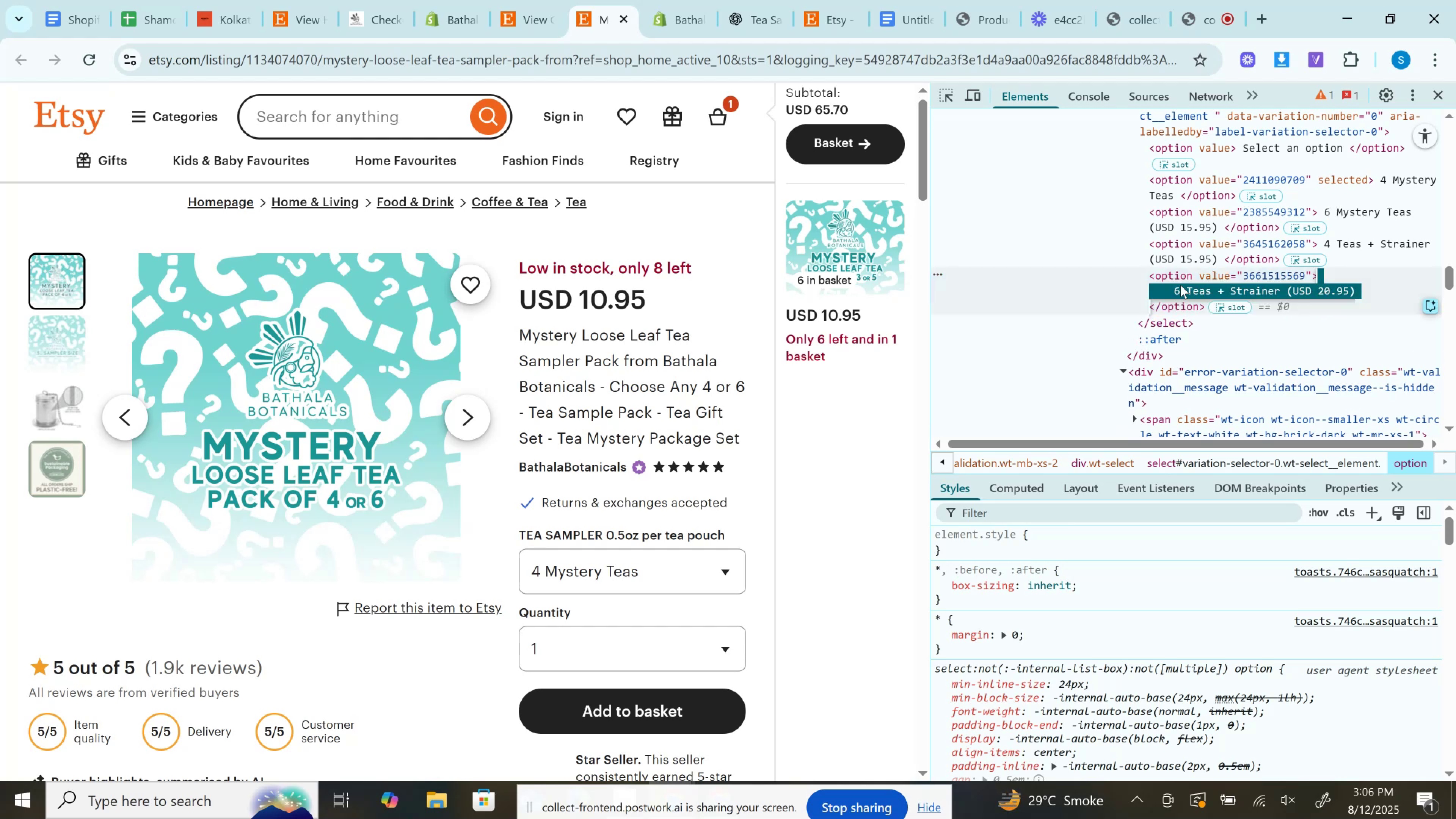 
key(Control+C)
 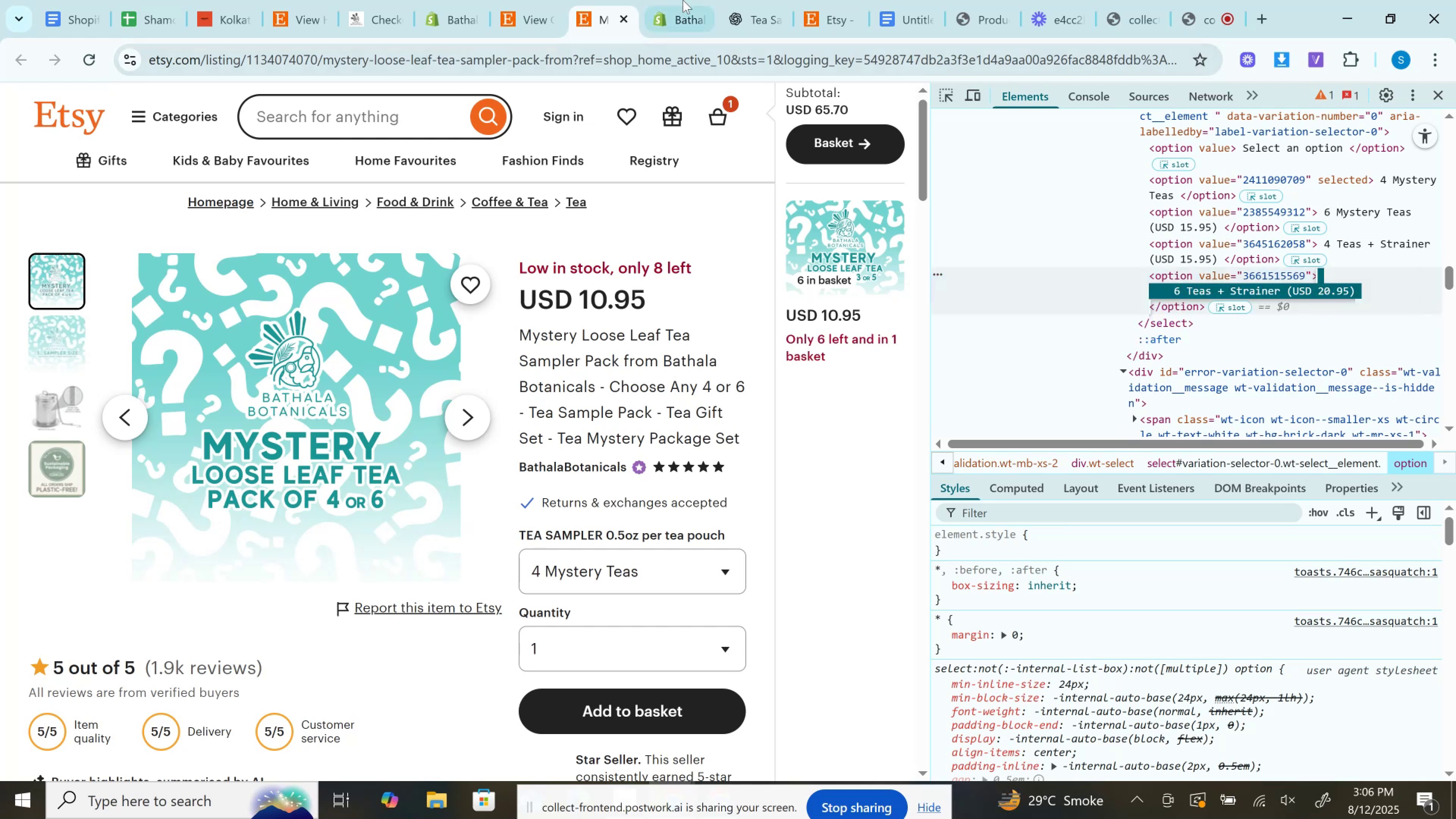 
left_click([683, 0])
 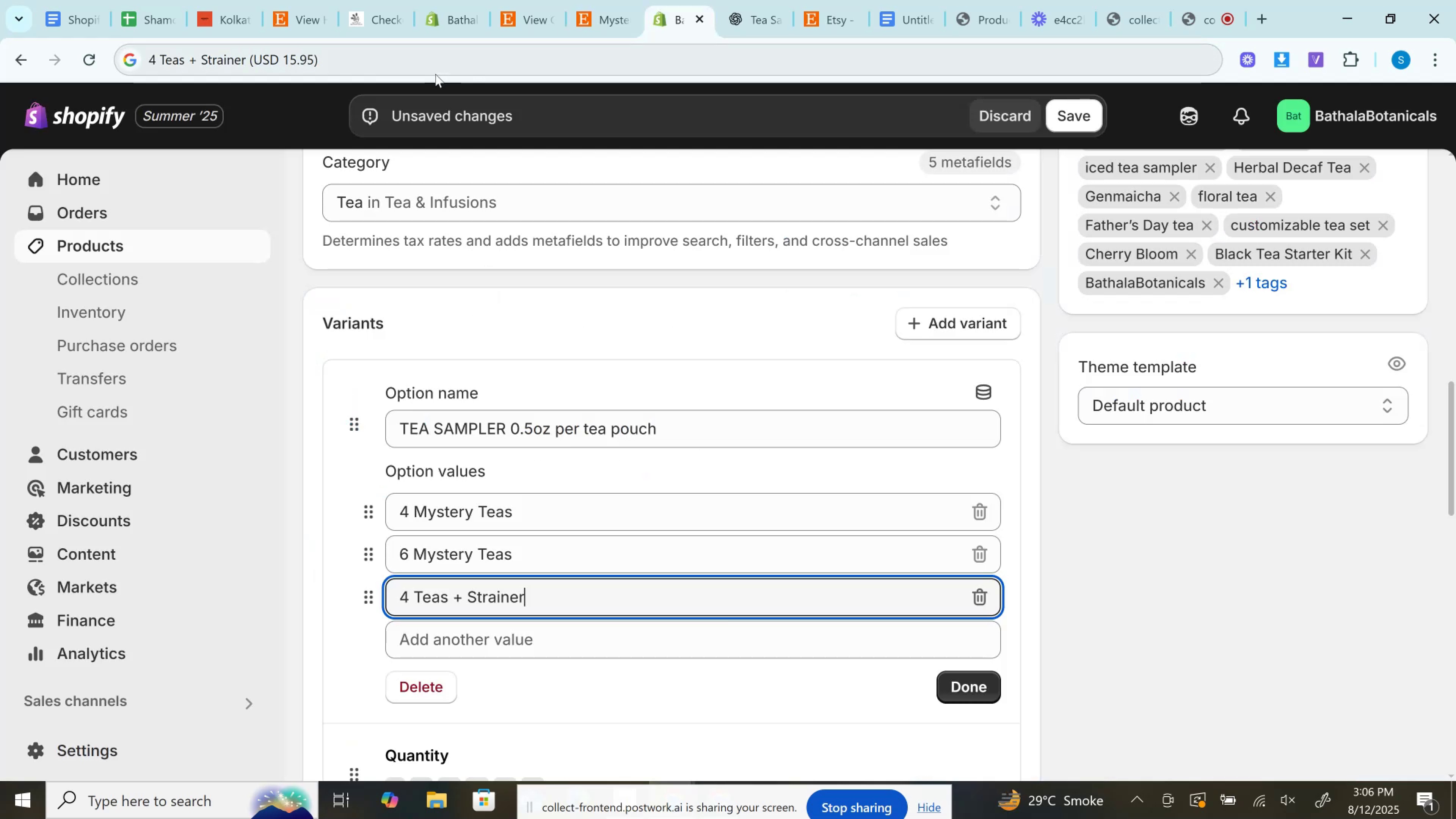 
left_click([425, 66])
 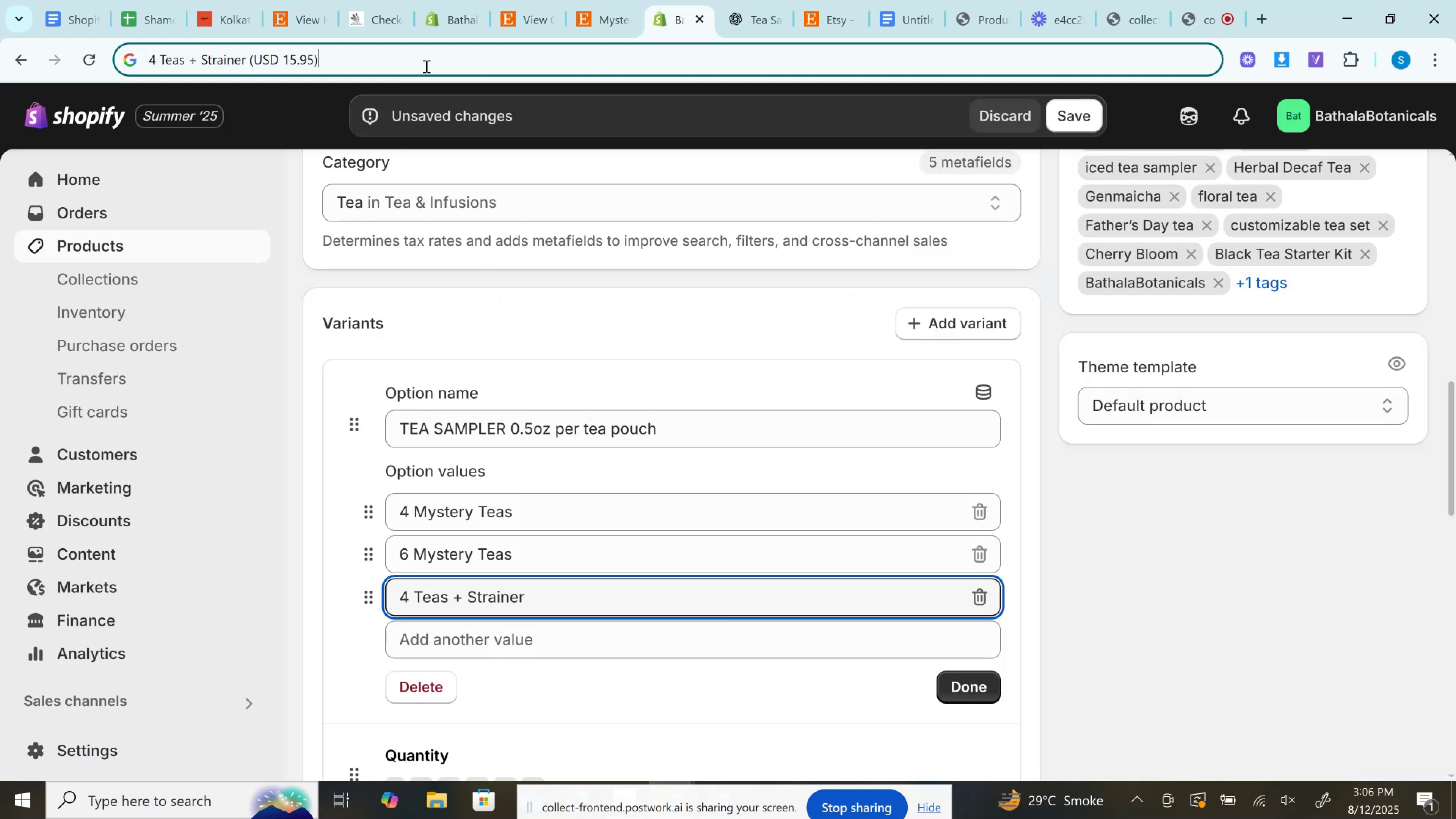 
key(Control+V)
 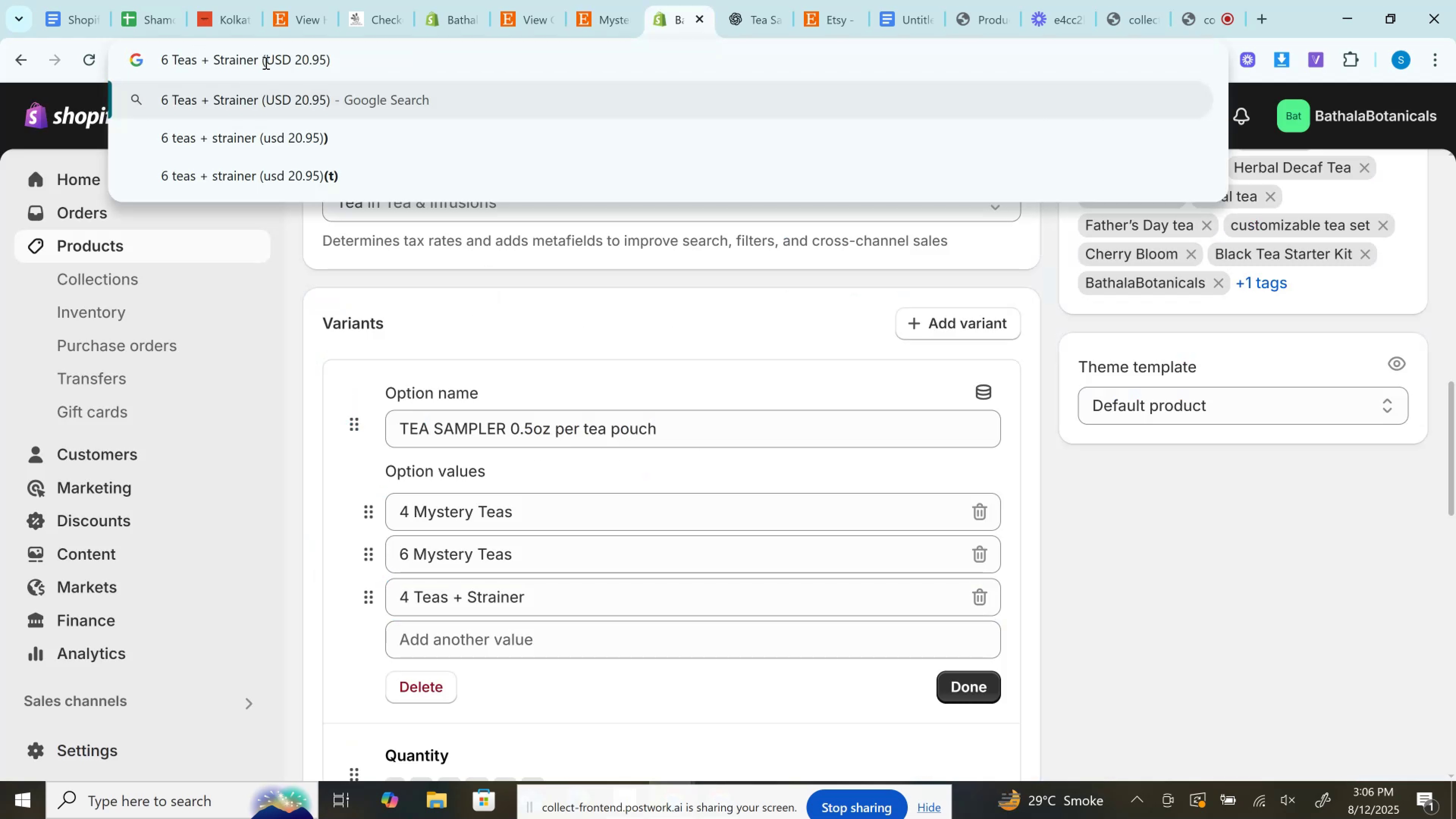 
left_click_drag(start_coordinate=[265, 63], to_coordinate=[0, 62])
 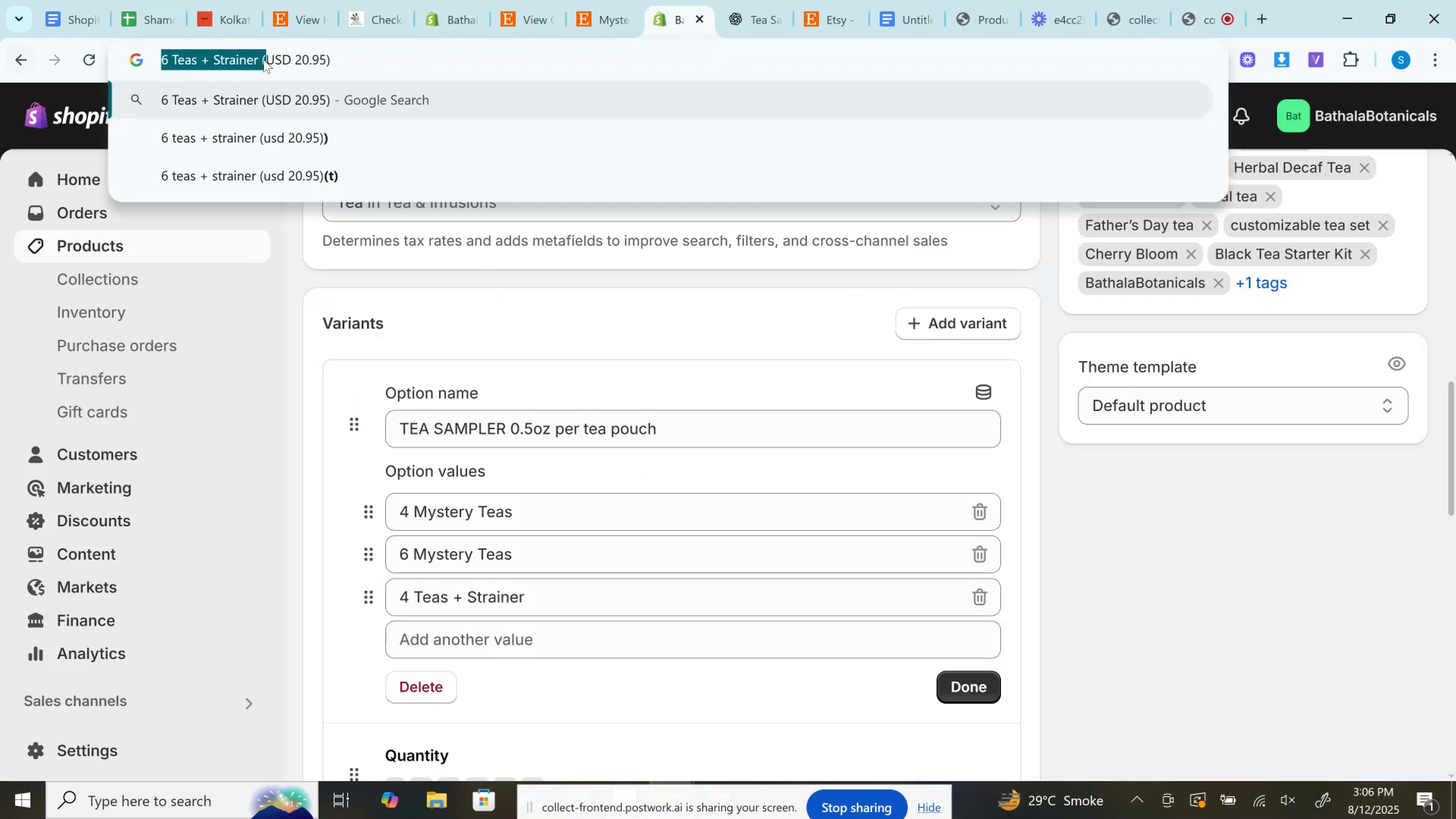 
left_click([264, 60])
 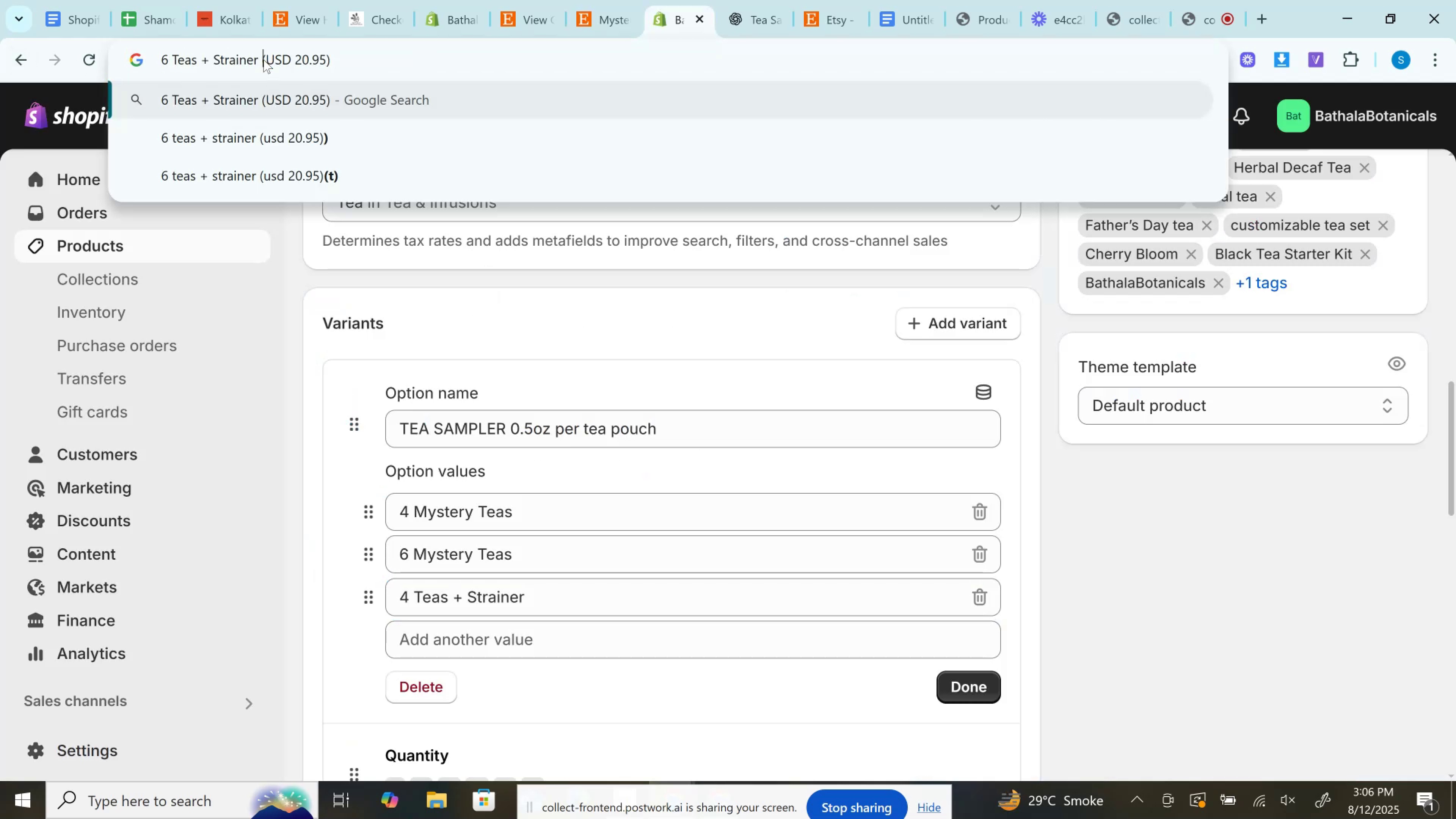 
left_click_drag(start_coordinate=[264, 60], to_coordinate=[77, 65])
 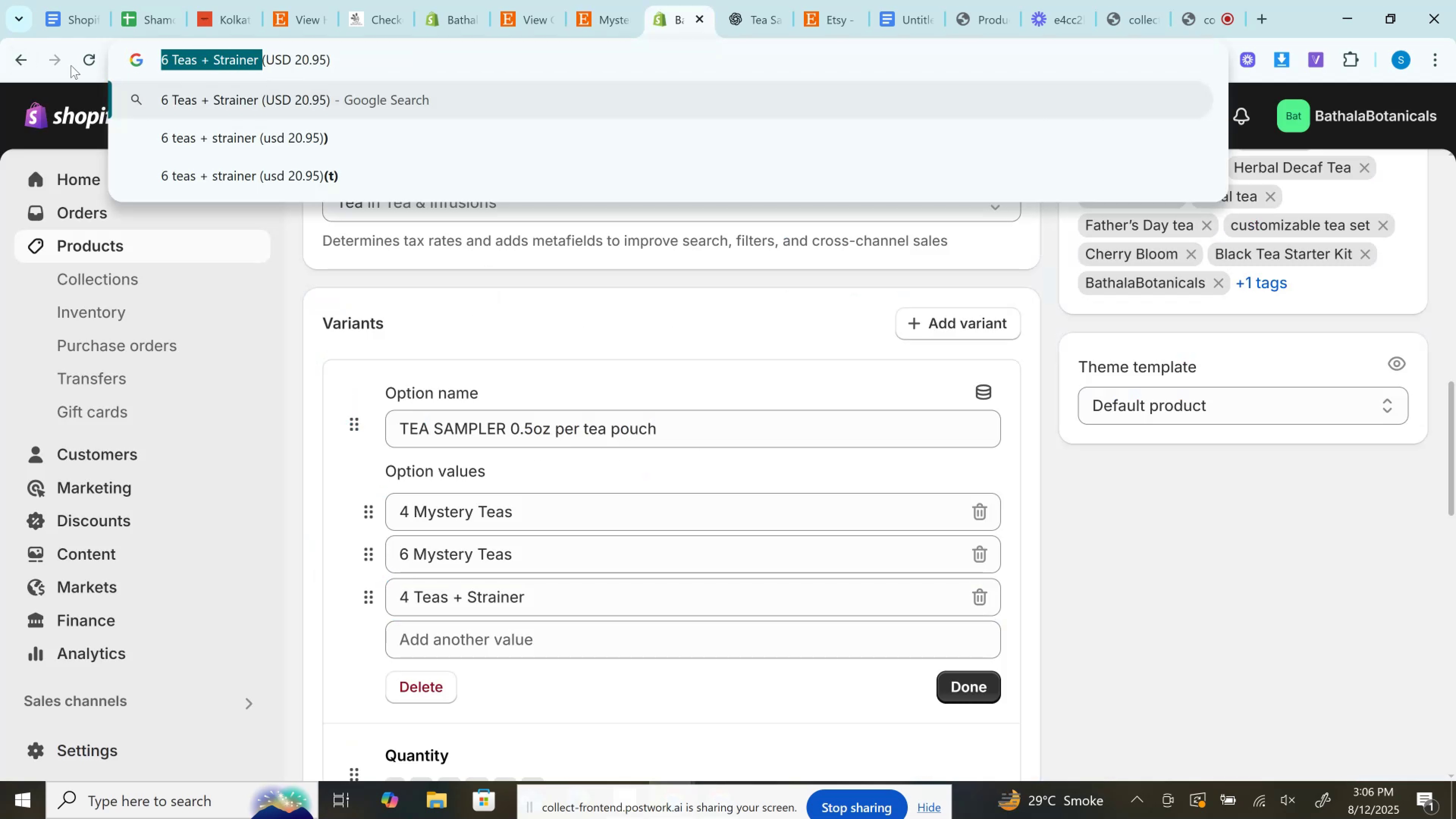 
key(Control+C)
 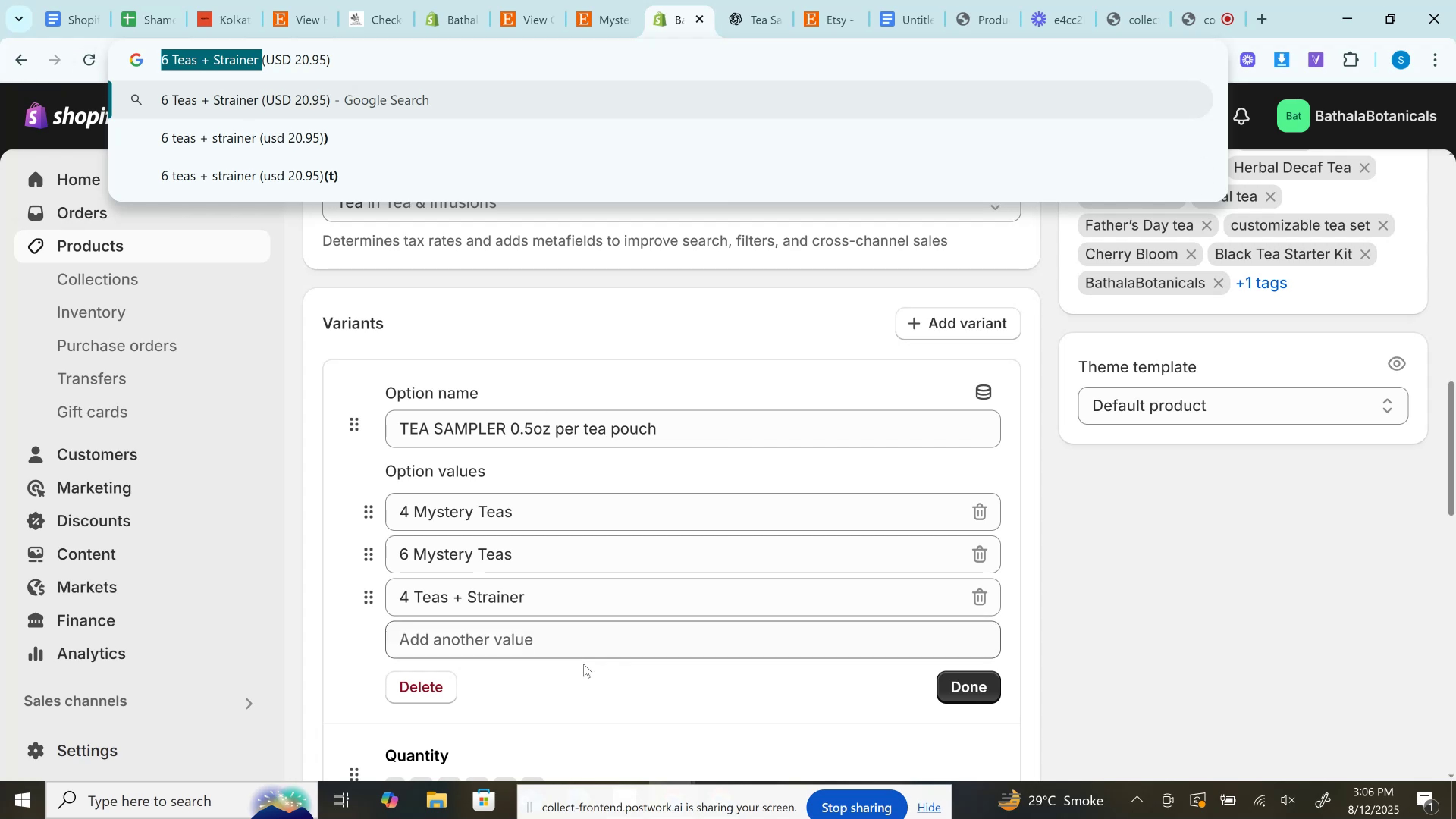 
key(Control+V)
 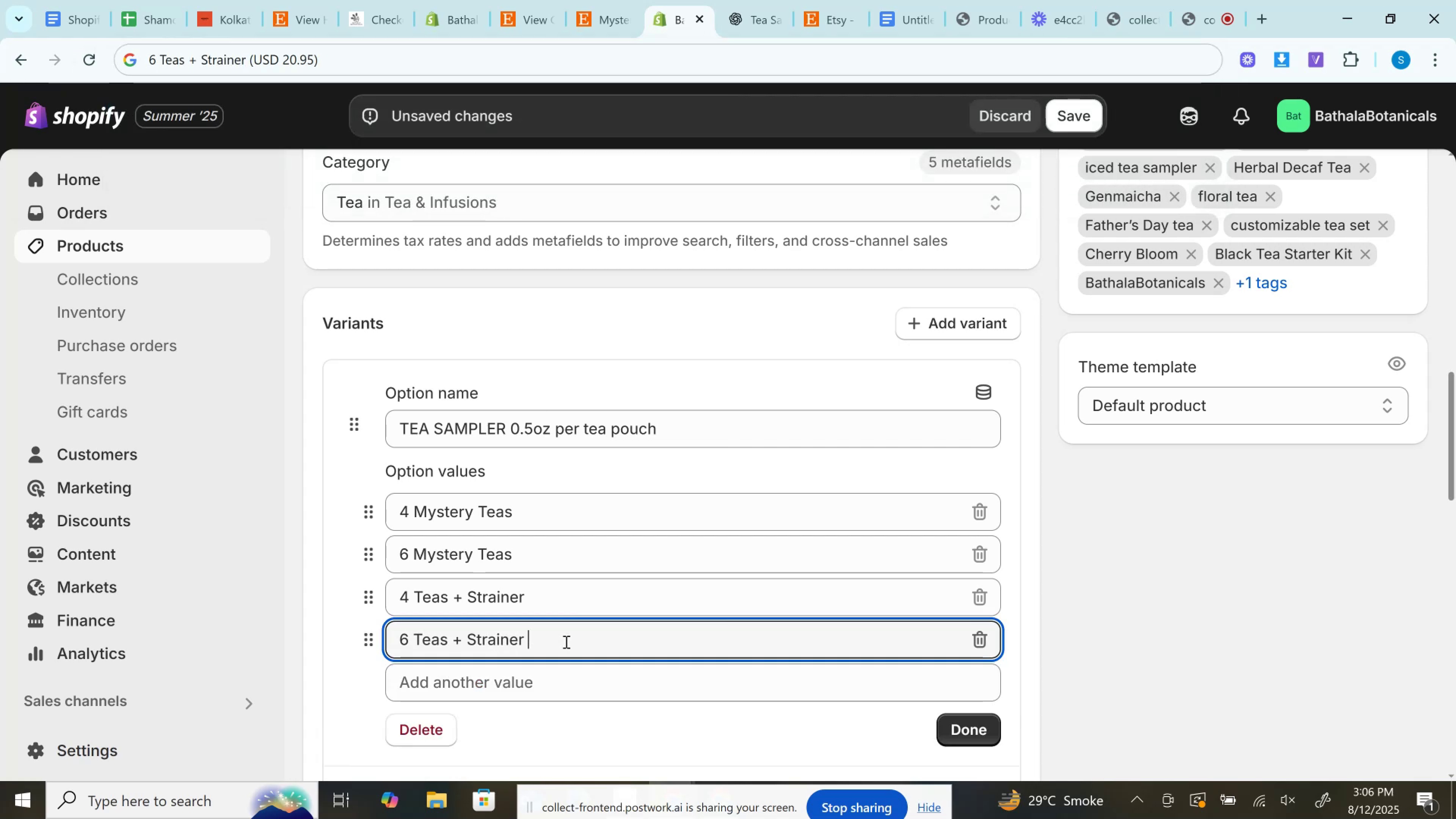 
wait(13.75)
 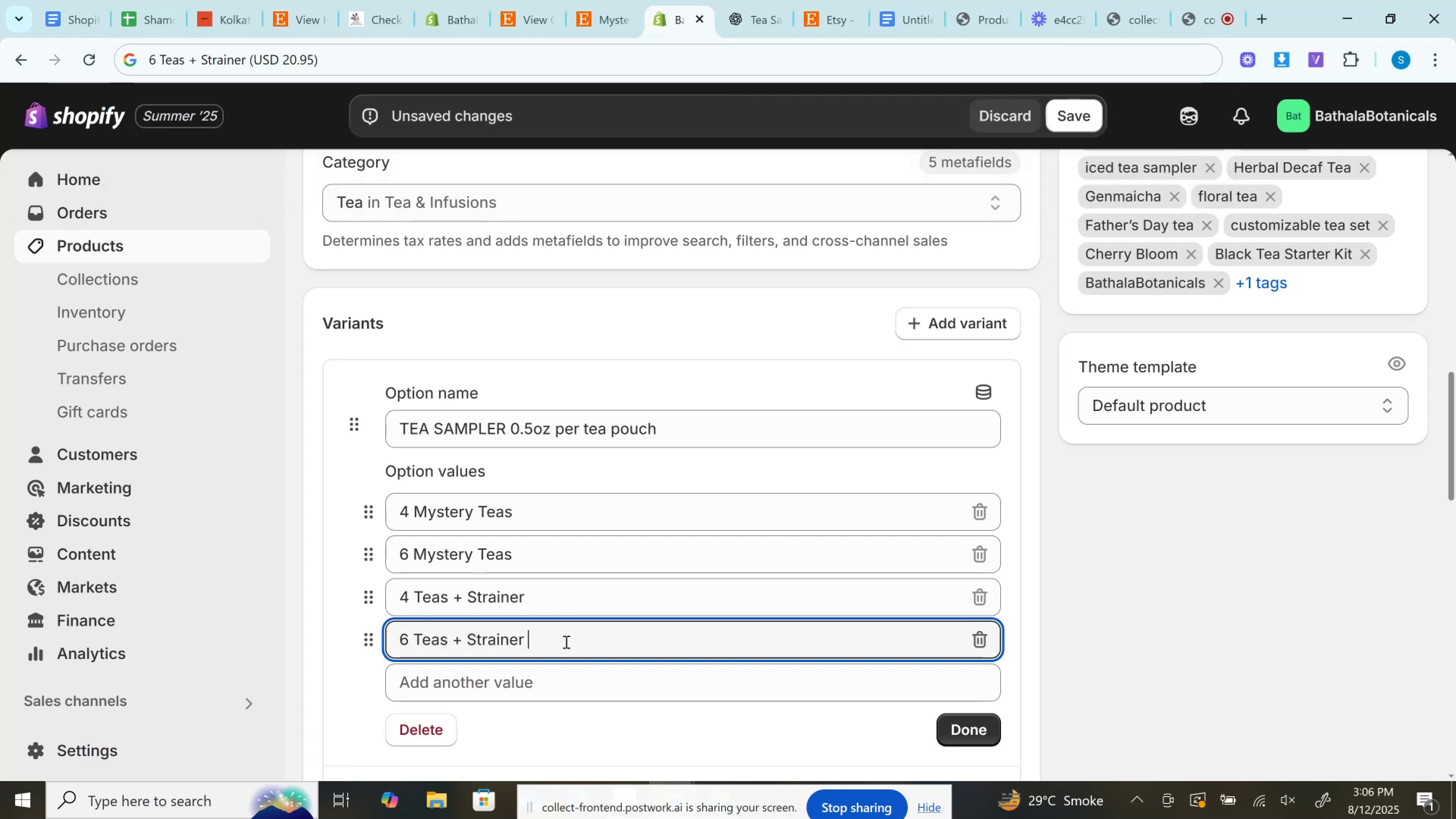 
left_click([607, 0])
 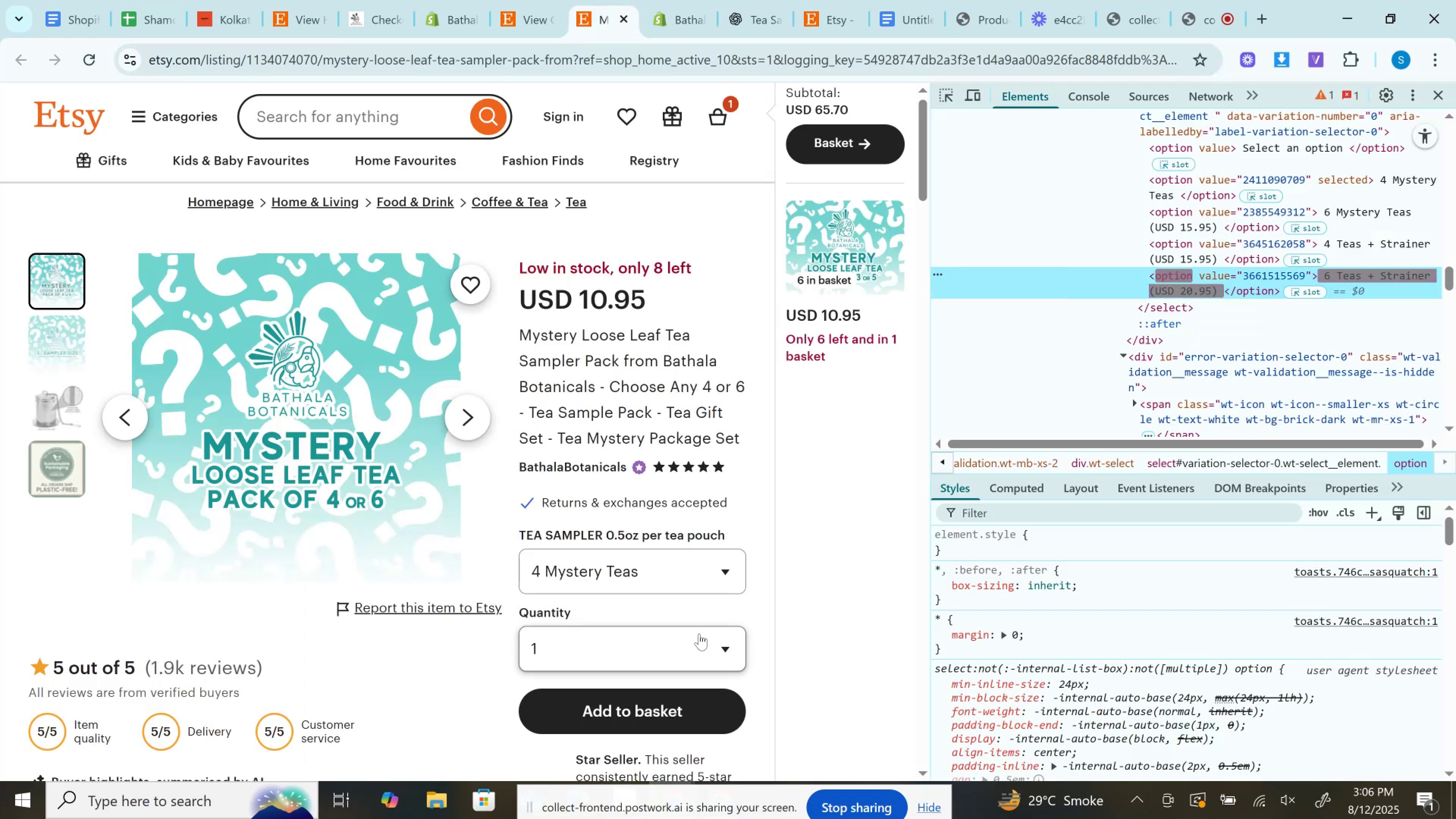 
left_click([699, 634])
 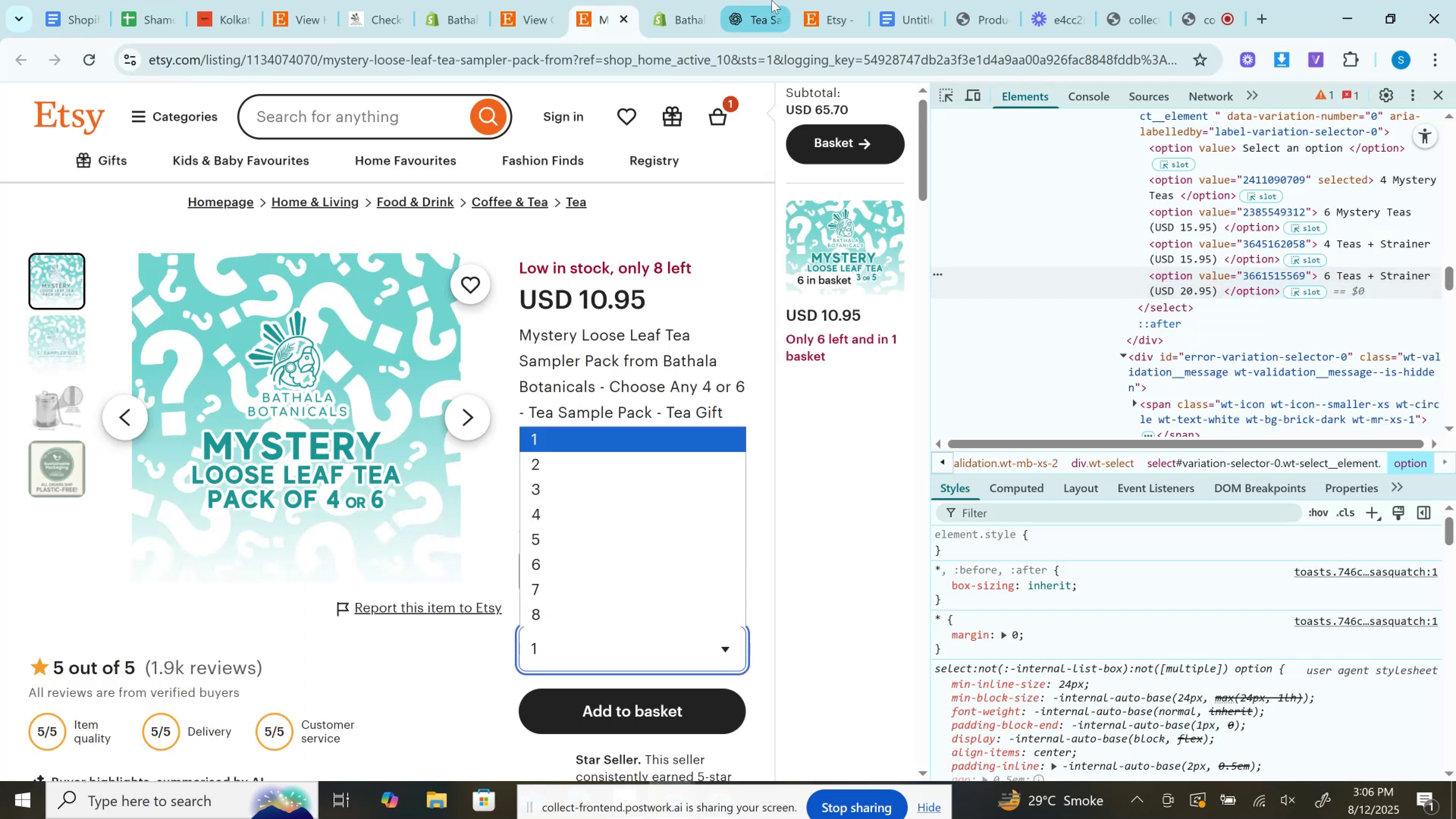 
left_click([682, 0])
 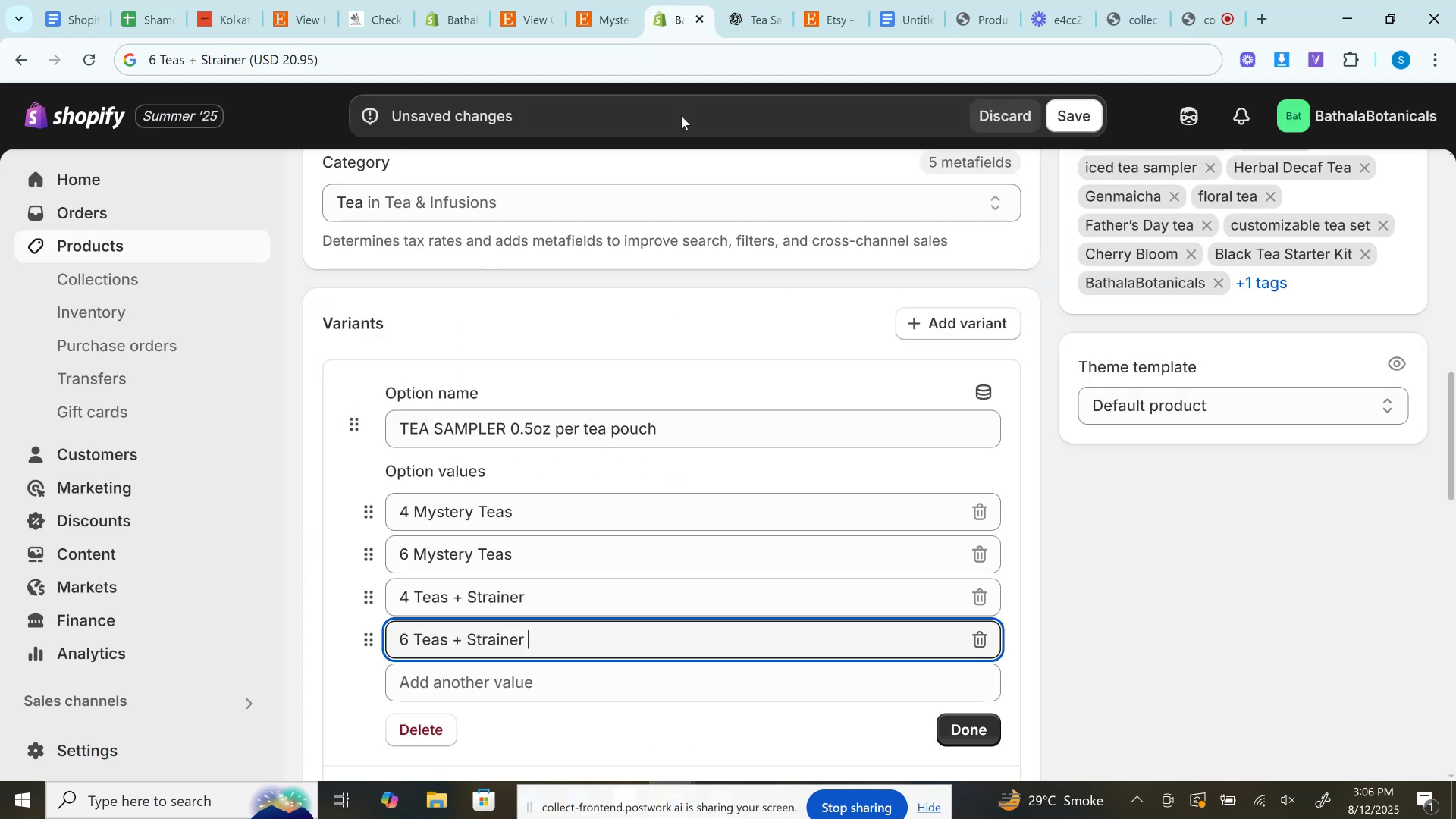 
scroll: coordinate [683, 184], scroll_direction: down, amount: 3.0
 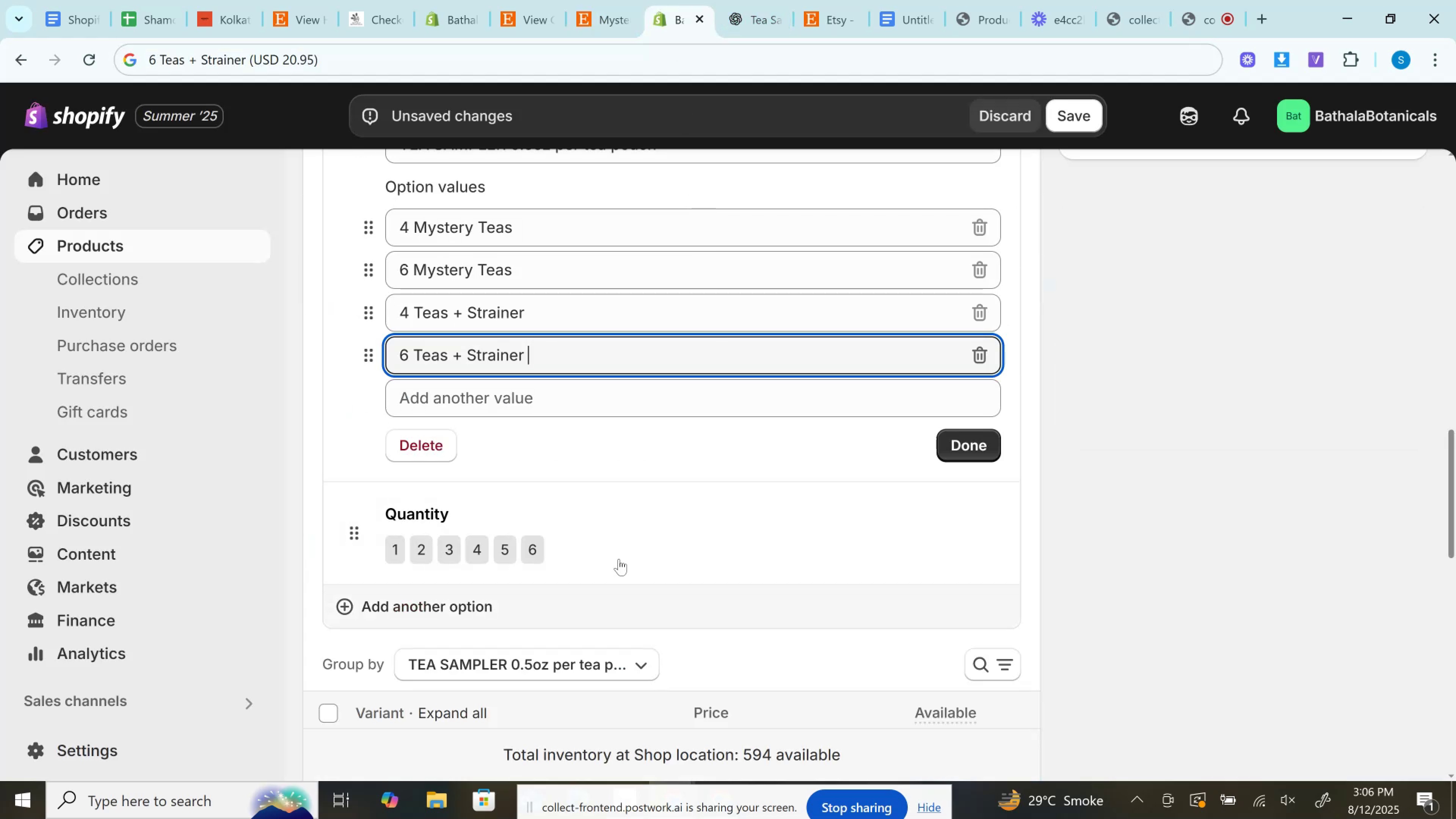 
left_click([619, 559])
 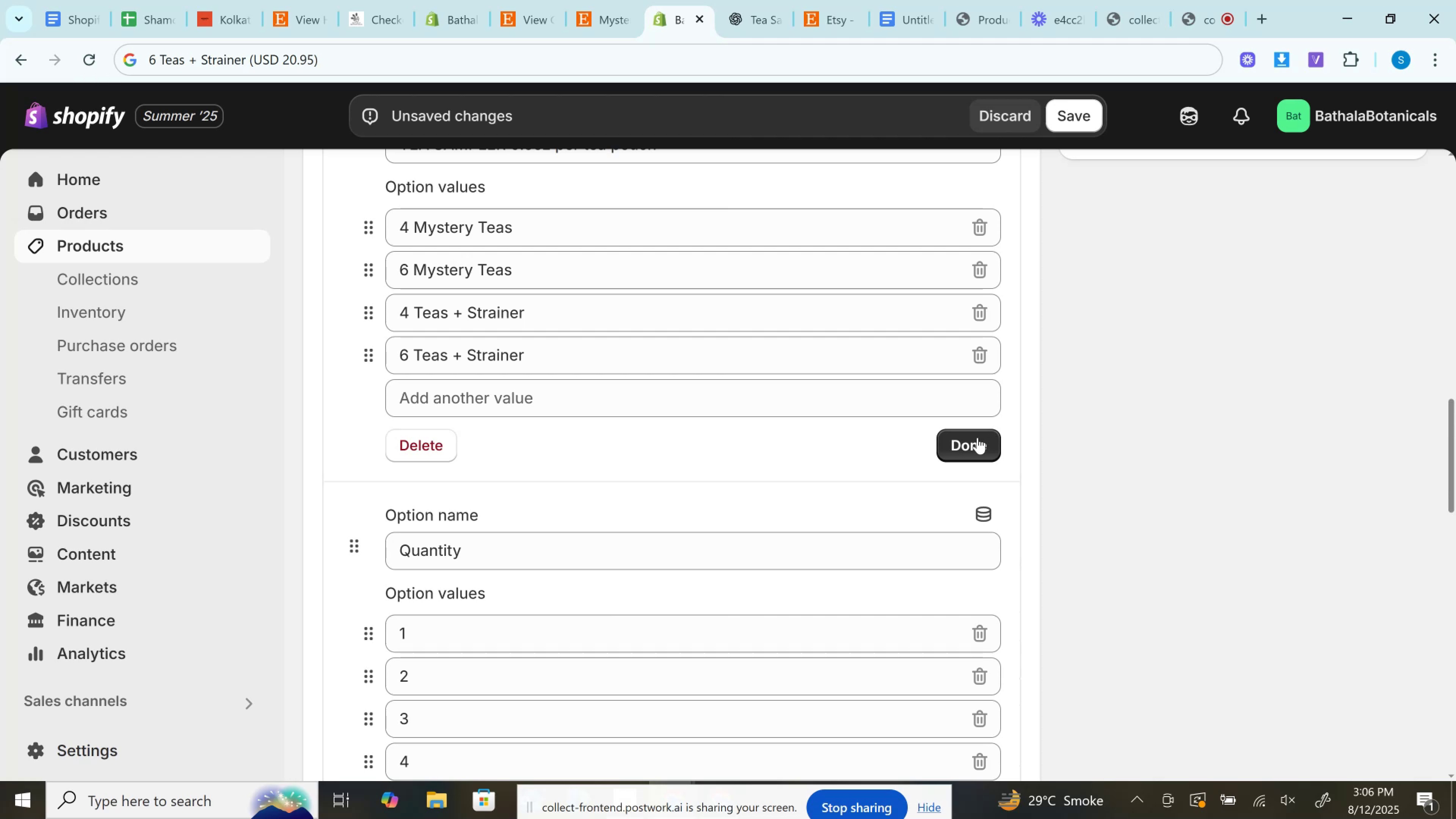 
scroll: coordinate [757, 534], scroll_direction: down, amount: 3.0
 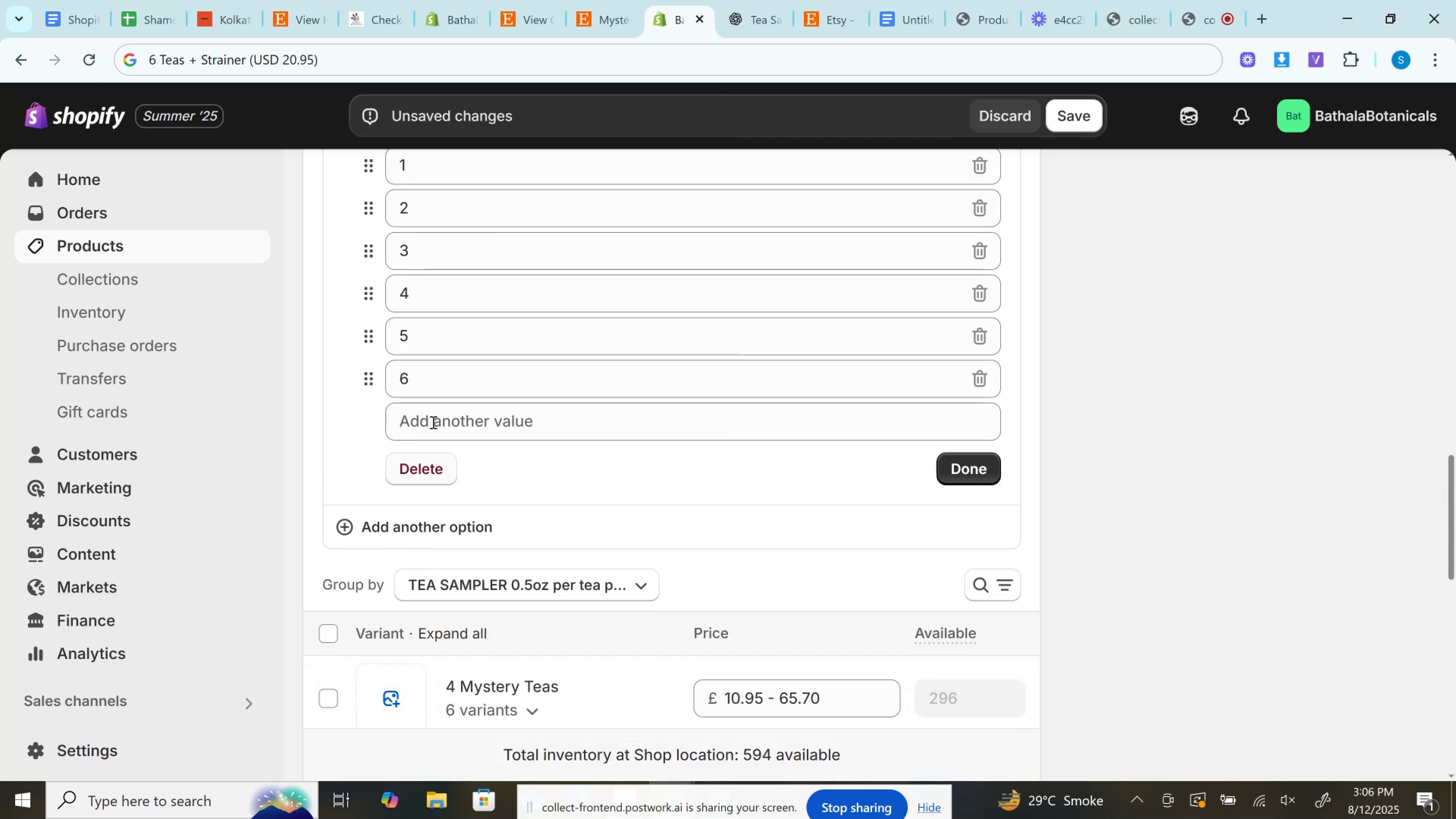 
left_click([431, 416])
 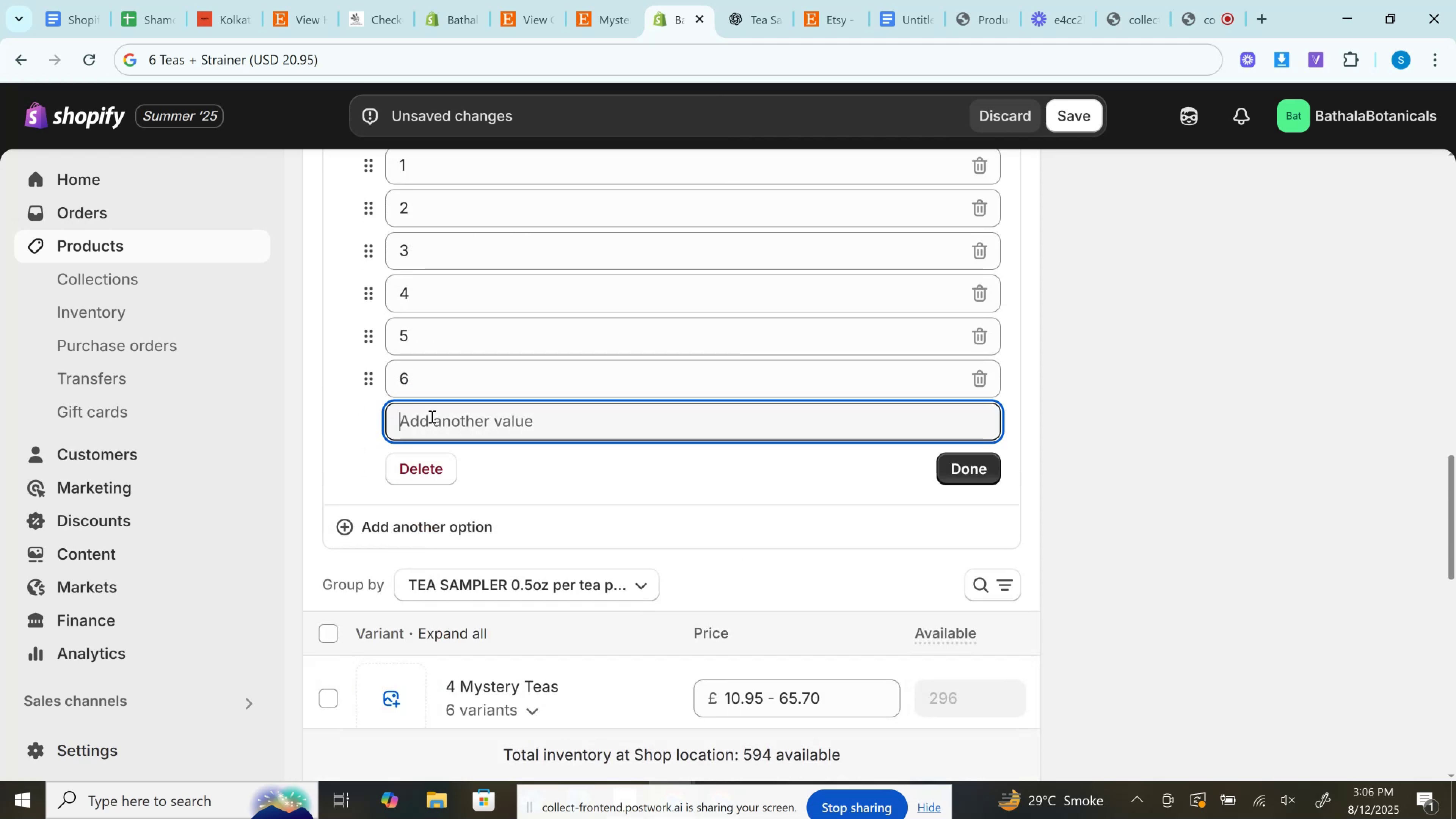 
key(7)
 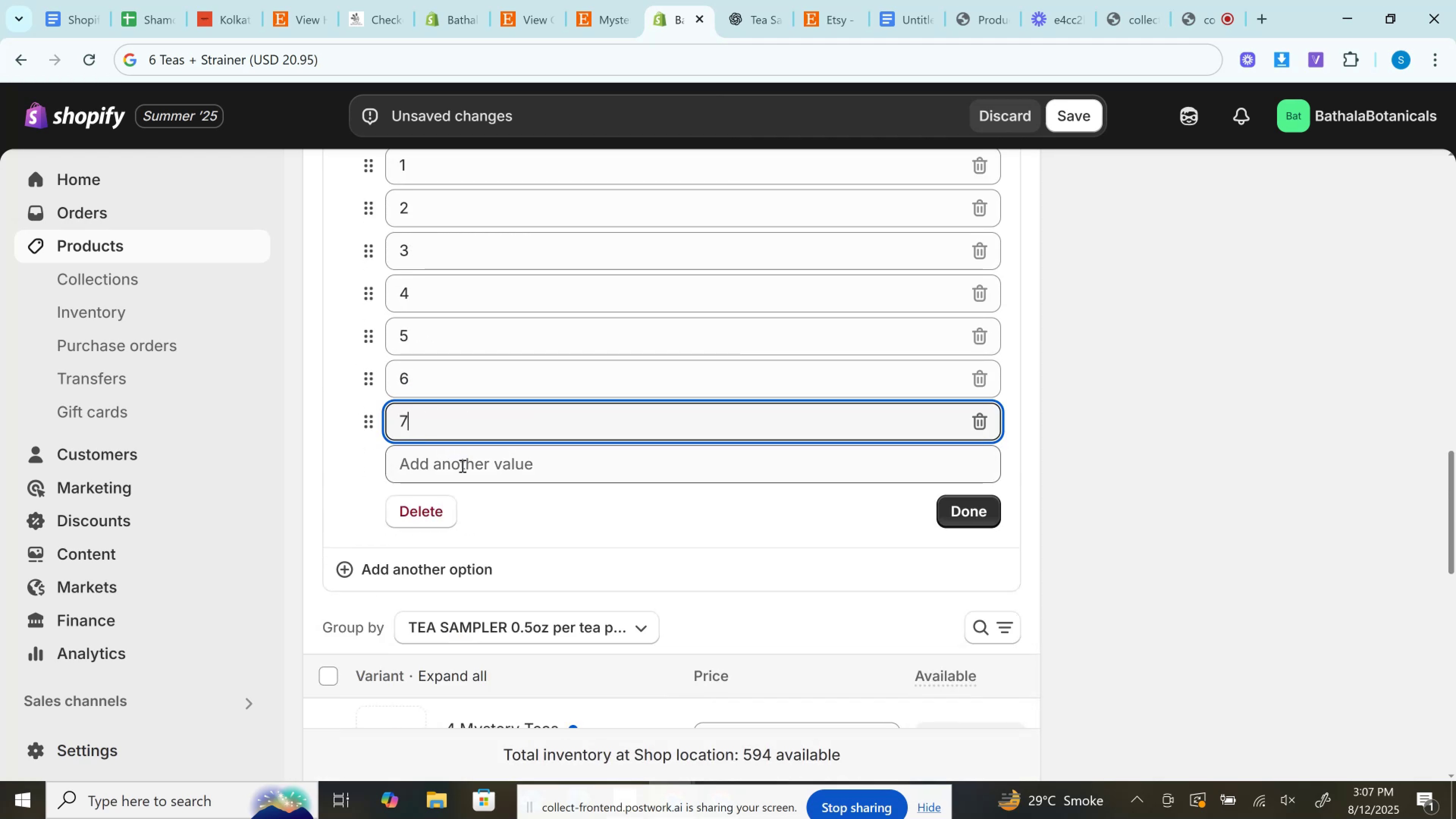 
left_click([461, 477])
 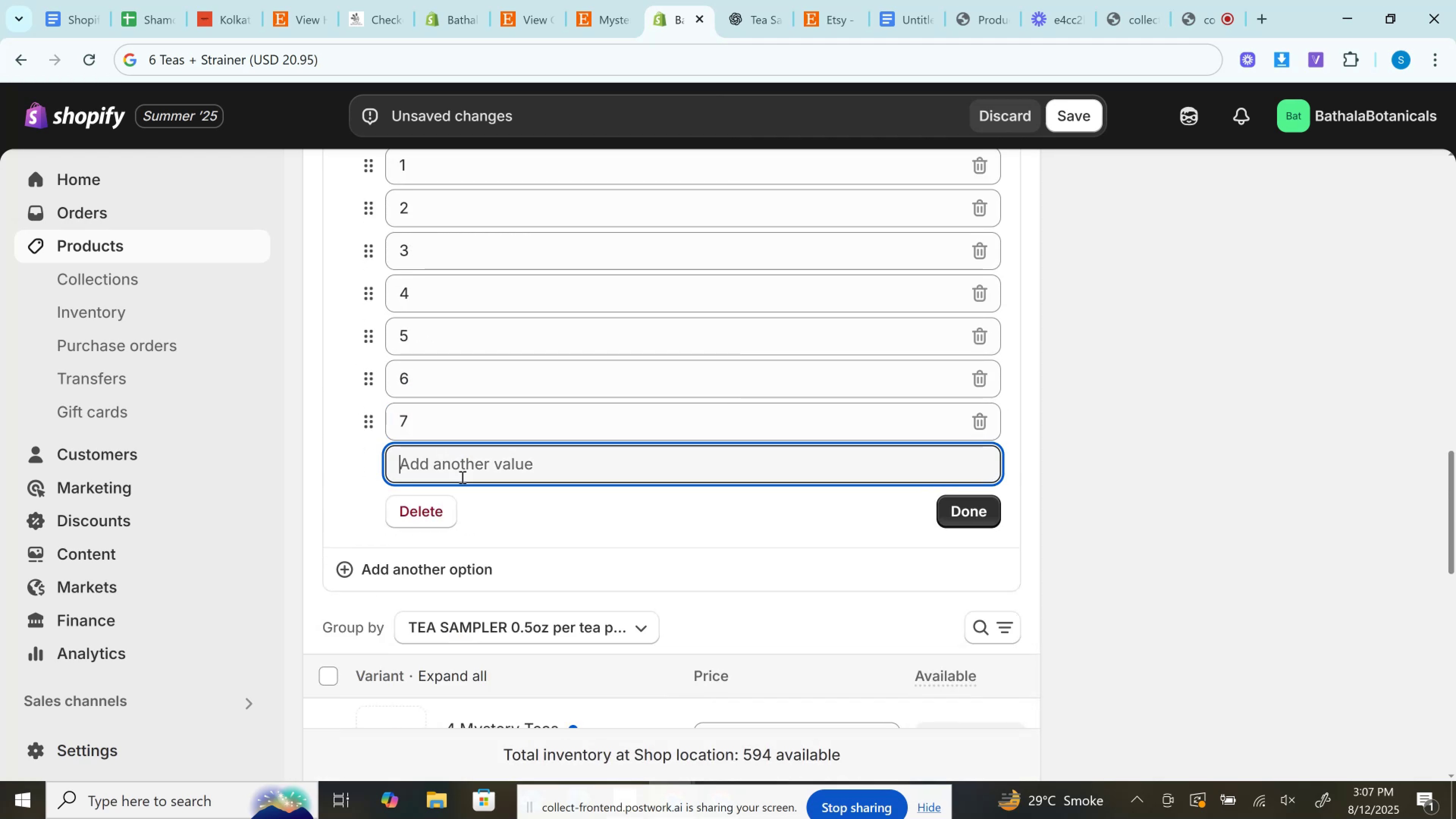 
key(8)
 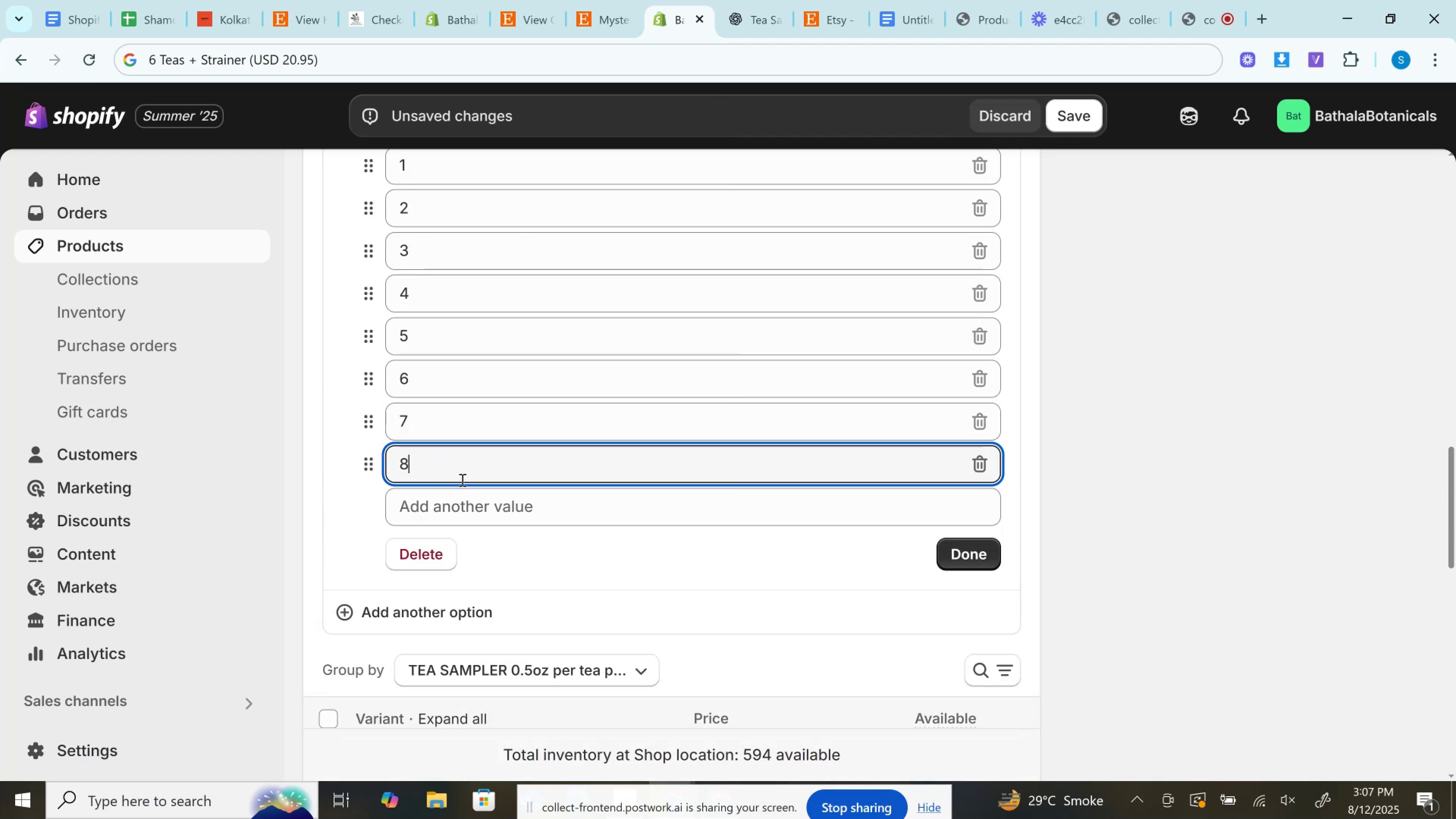 
wait(8.51)
 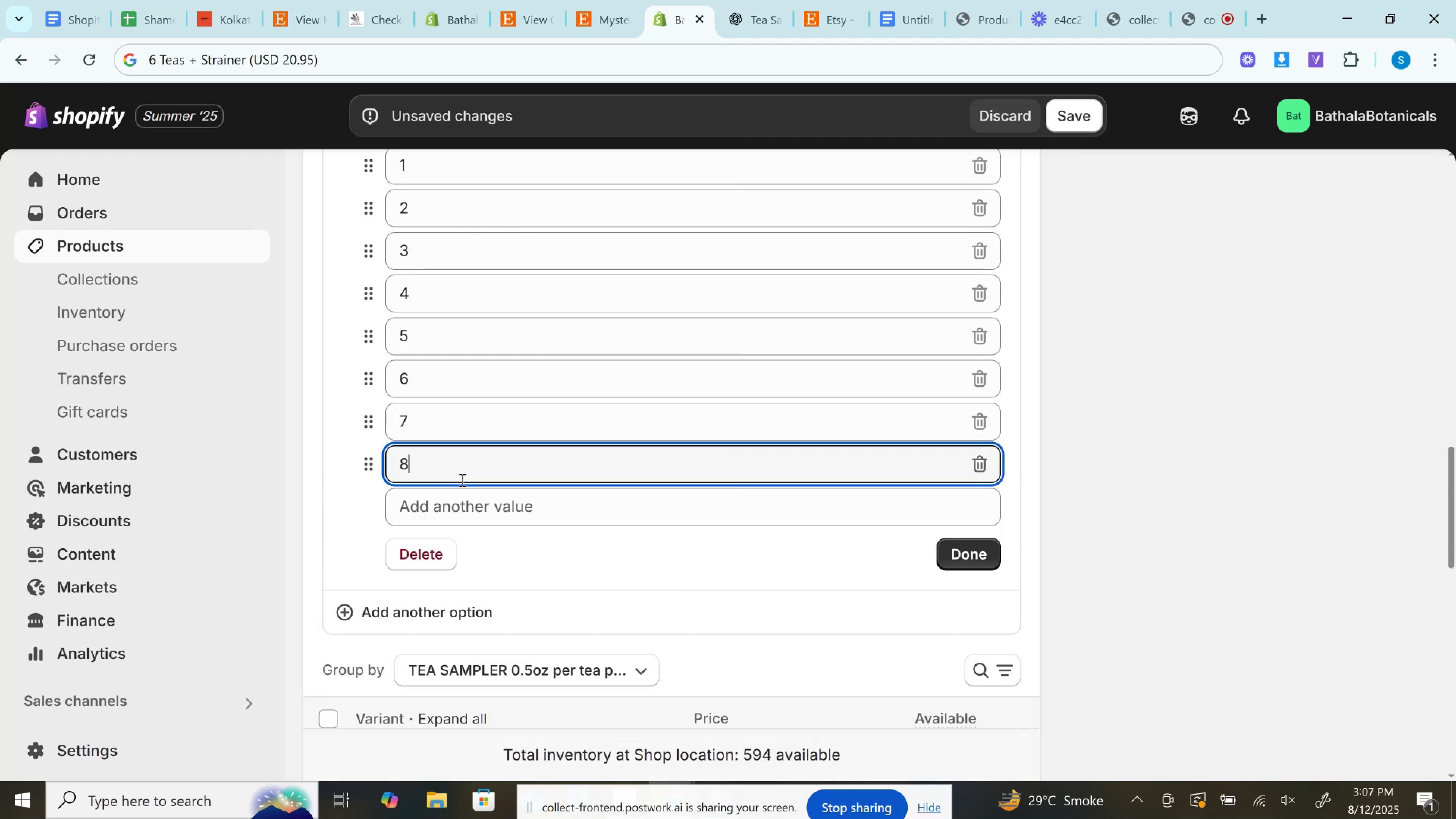 
left_click([973, 555])
 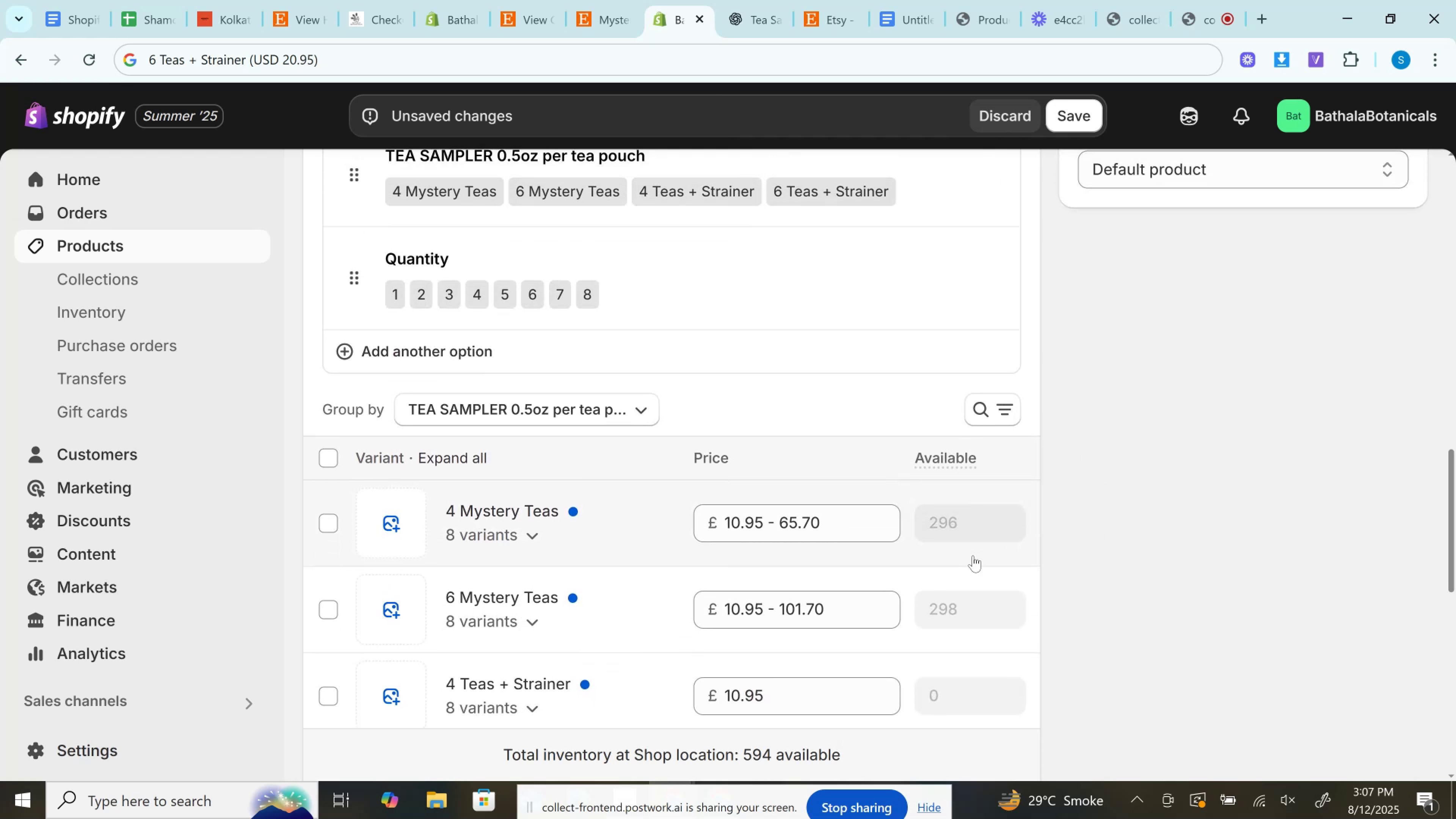 
wait(9.79)
 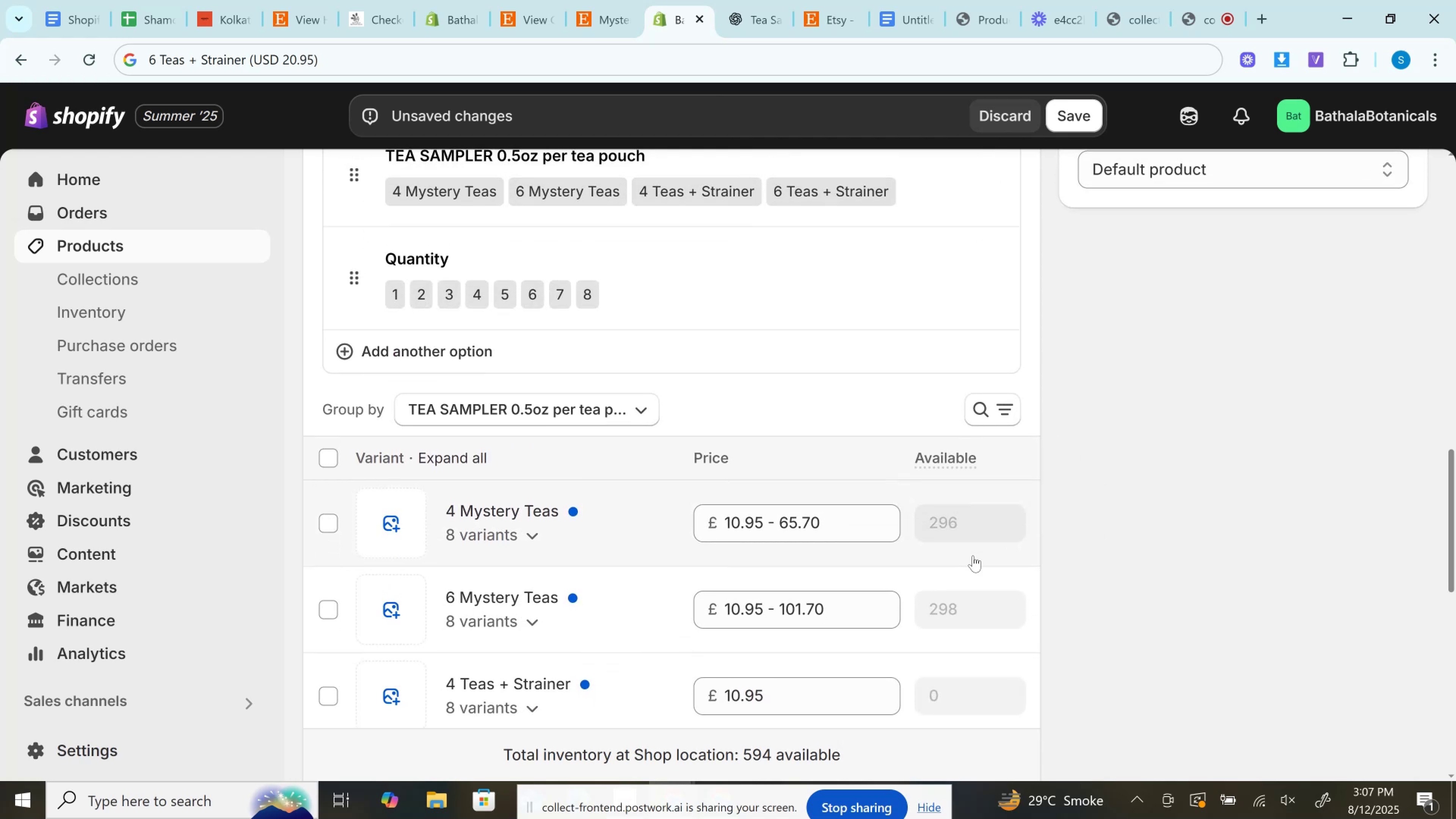 
scroll: coordinate [805, 537], scroll_direction: down, amount: 3.0
 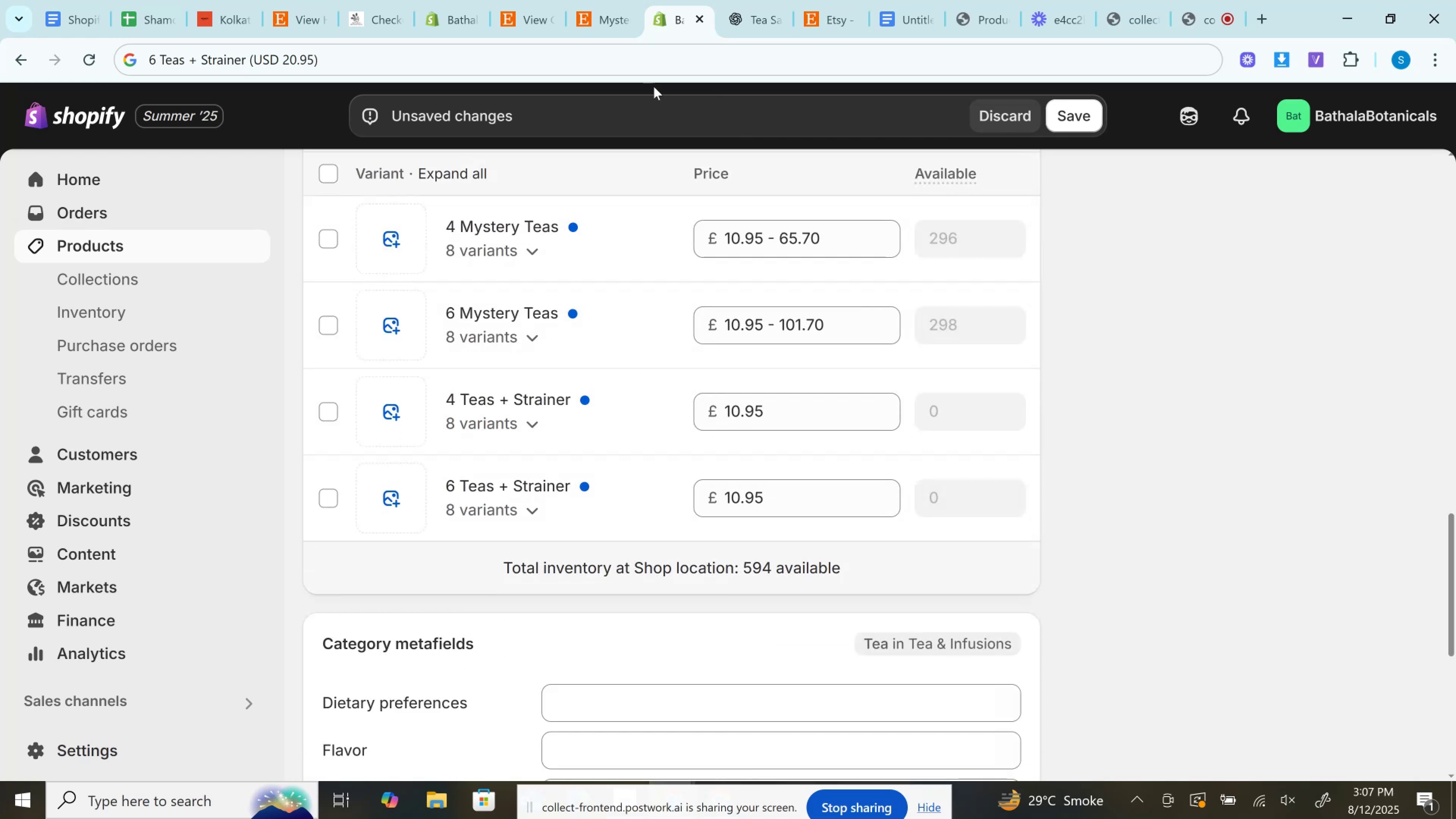 
left_click([747, 0])
 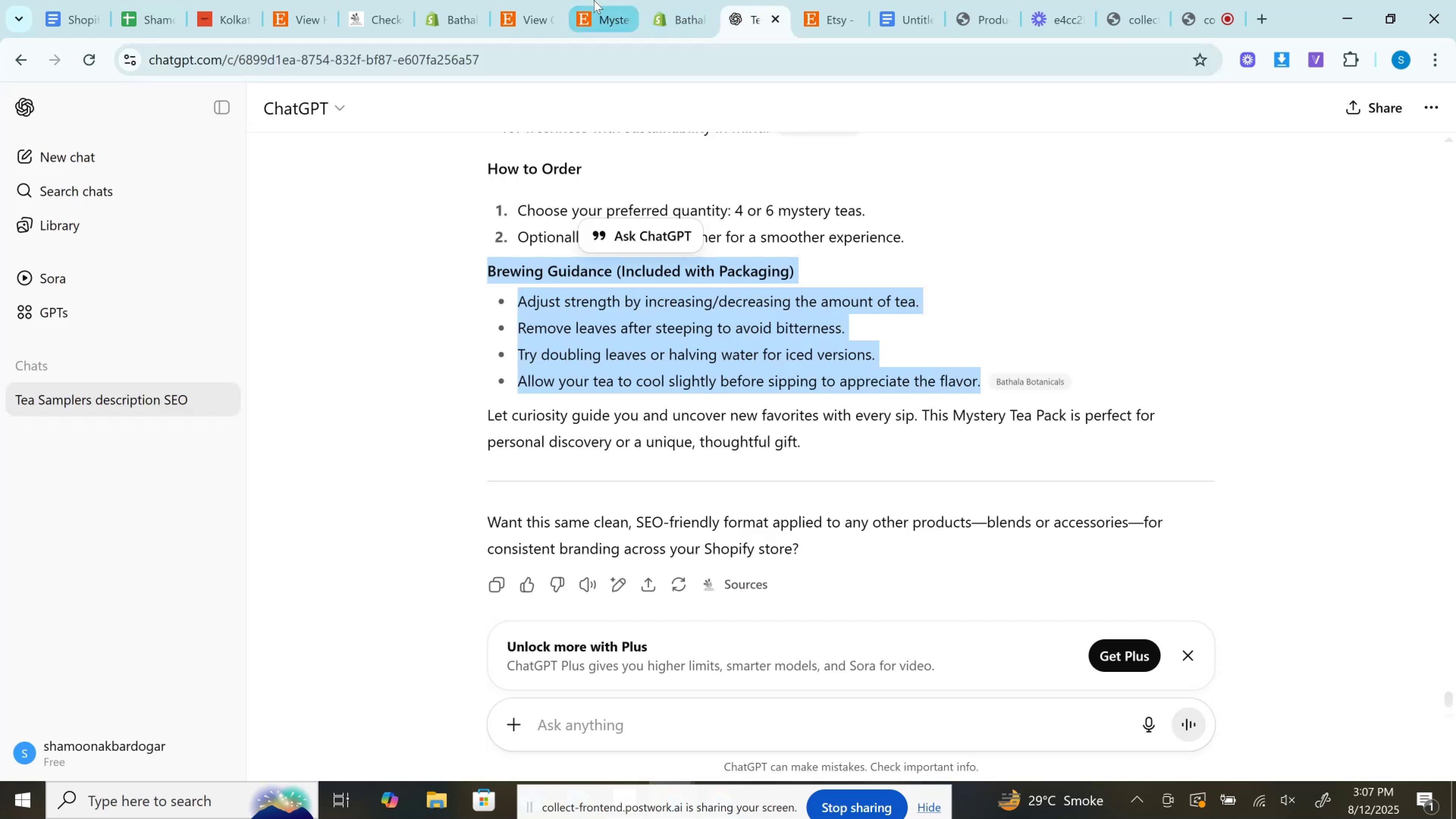 
left_click([594, 0])
 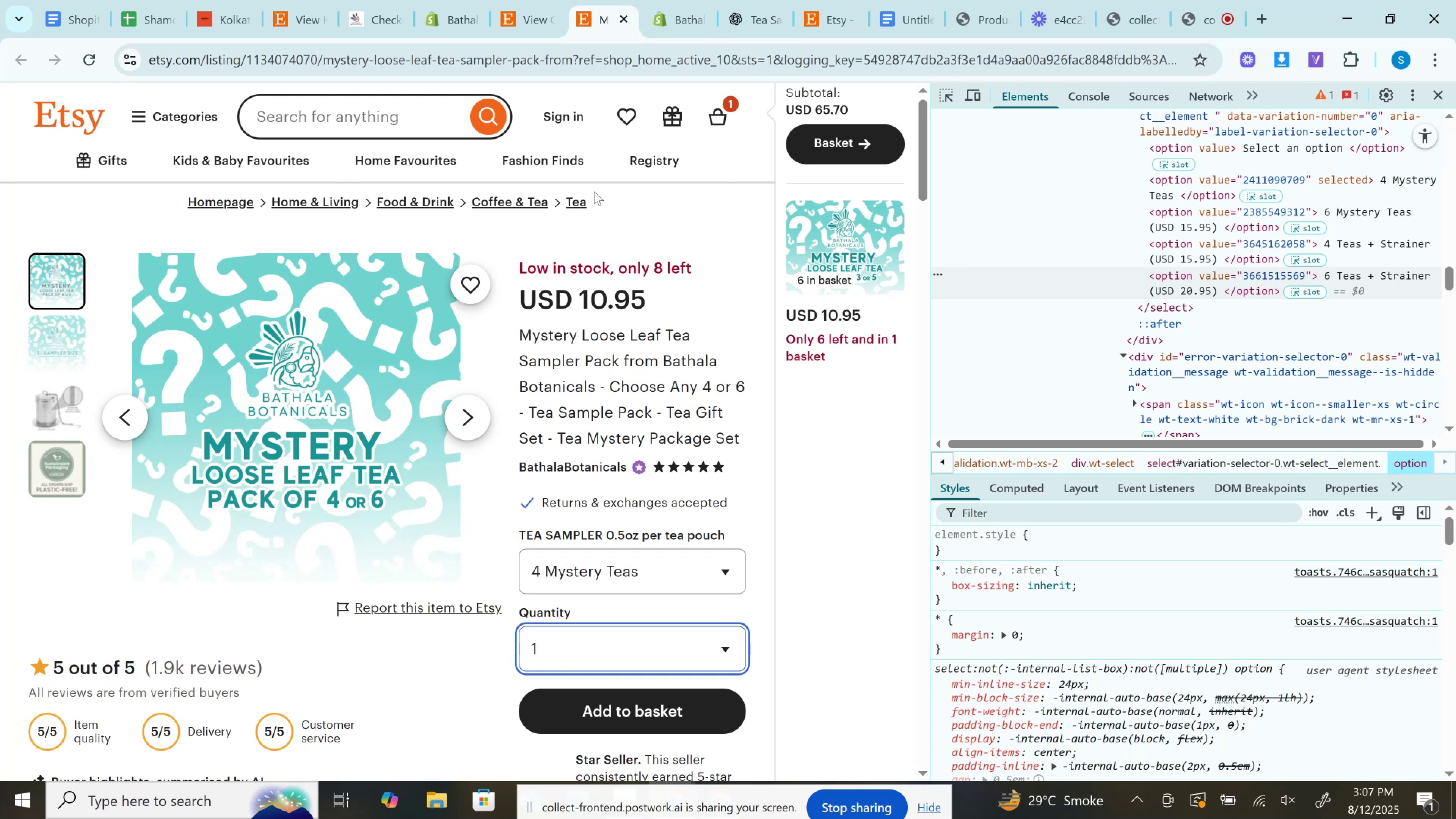 
wait(6.39)
 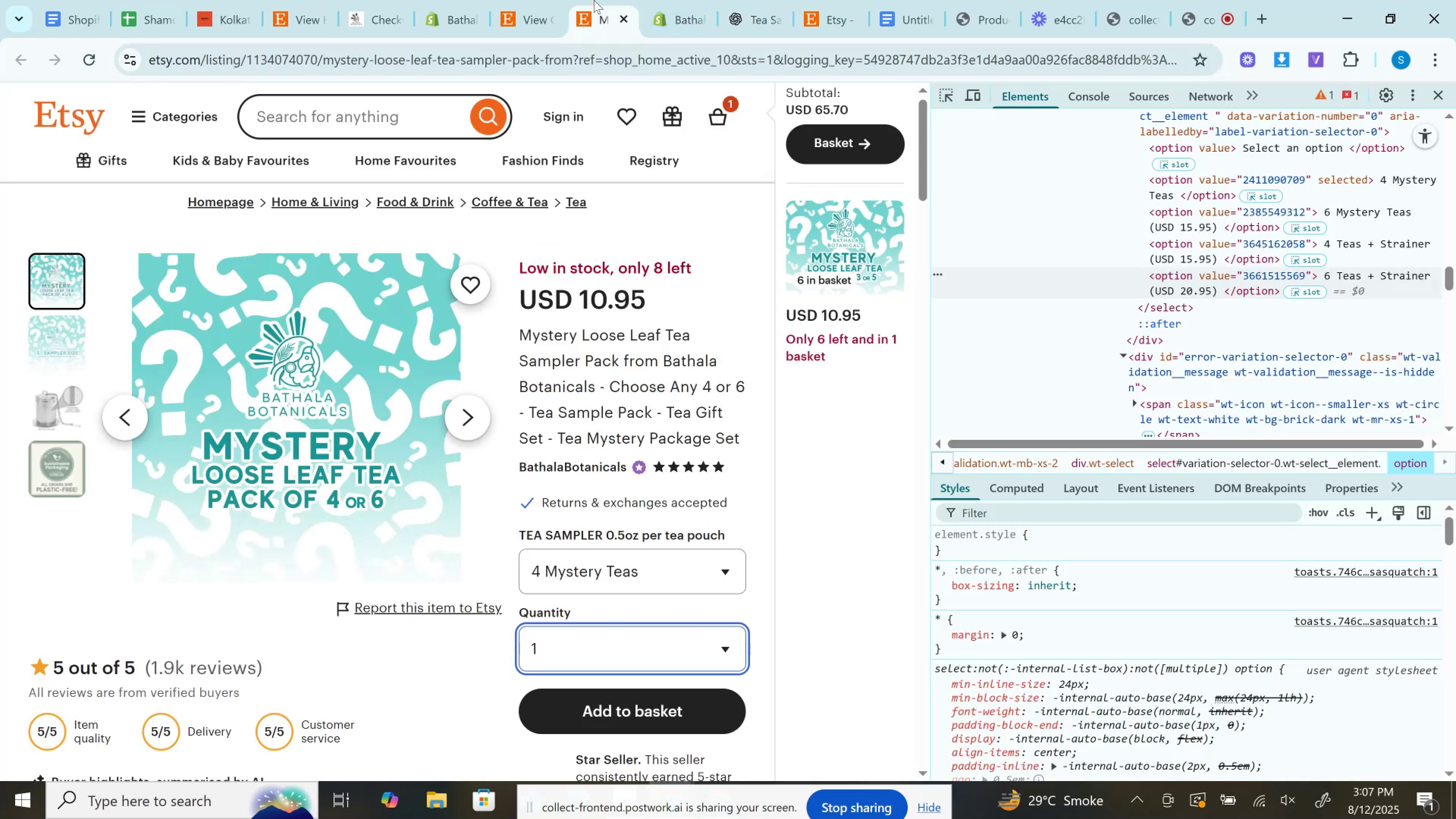 
left_click([665, 0])
 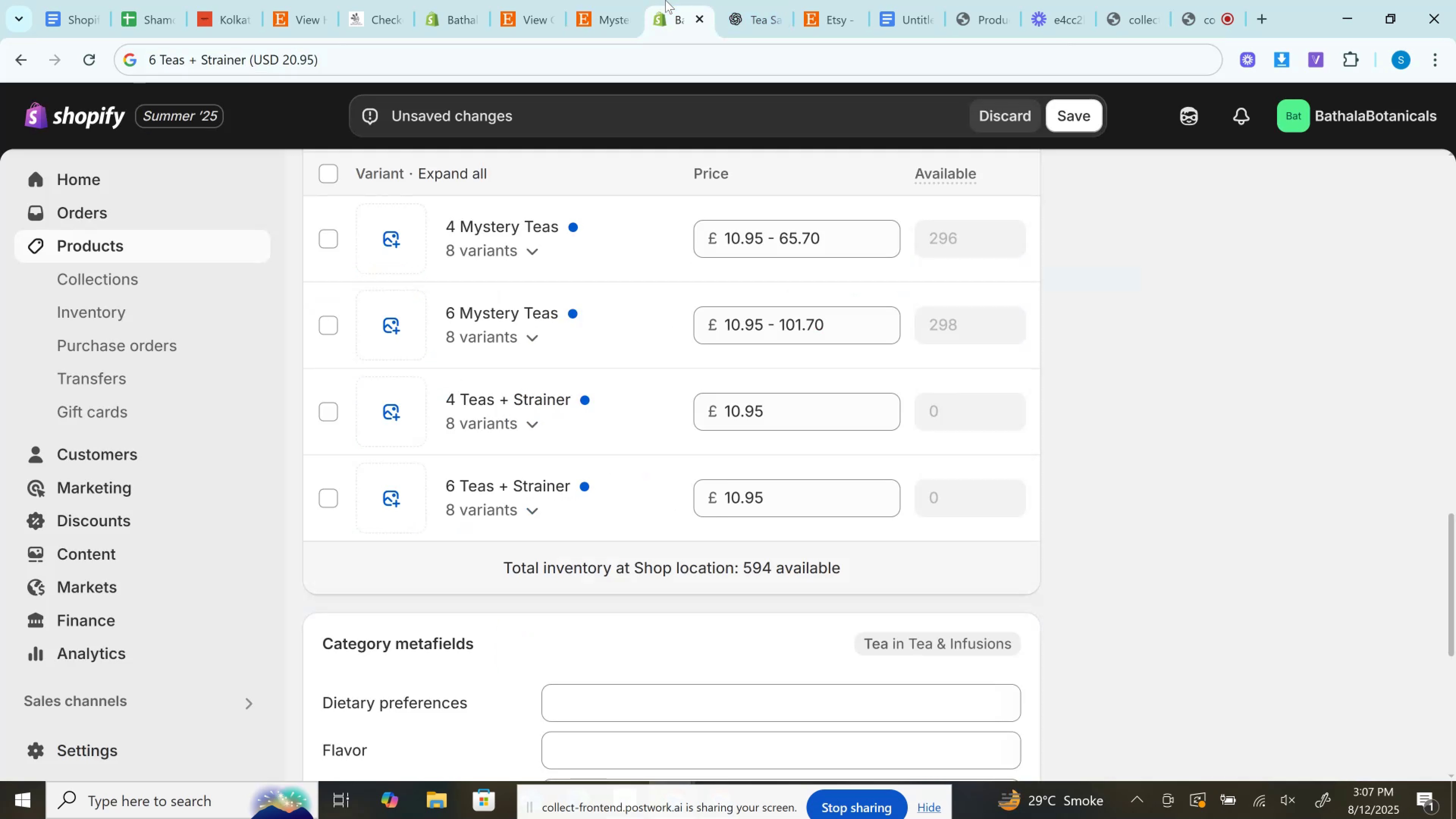 
wait(11.64)
 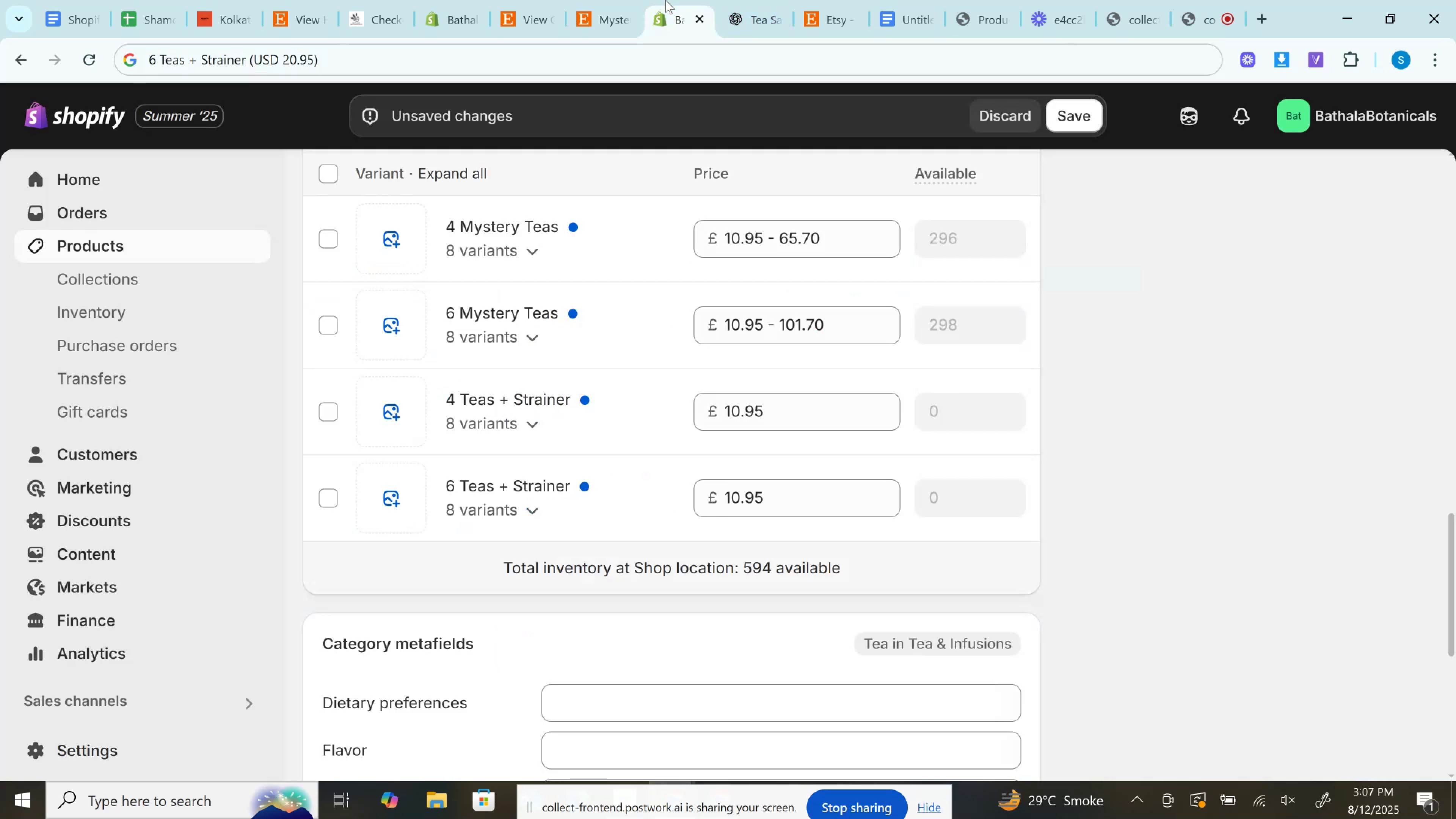 
scroll: coordinate [574, 260], scroll_direction: up, amount: 1.0
 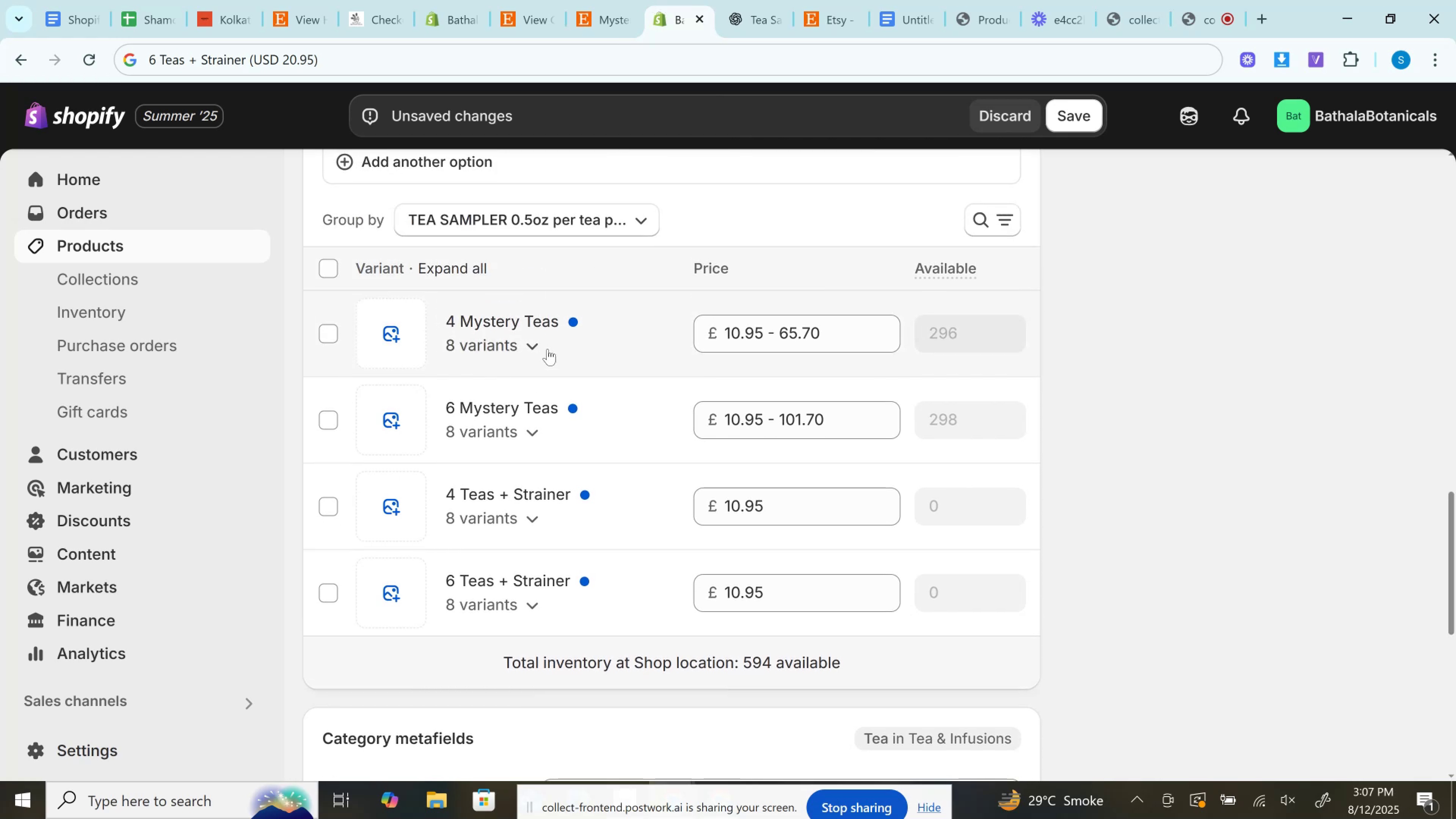 
left_click([544, 344])
 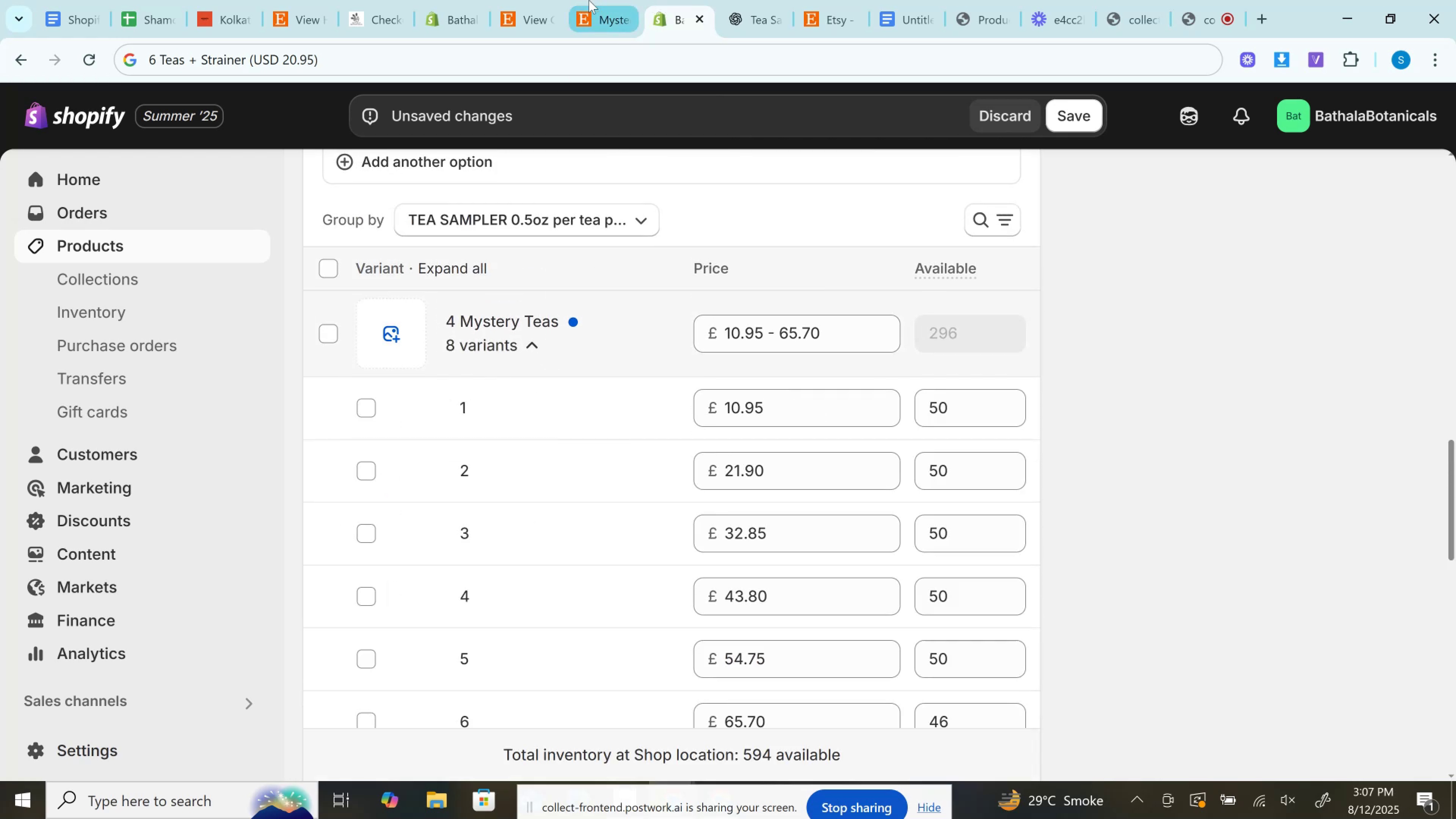 
left_click([590, 0])
 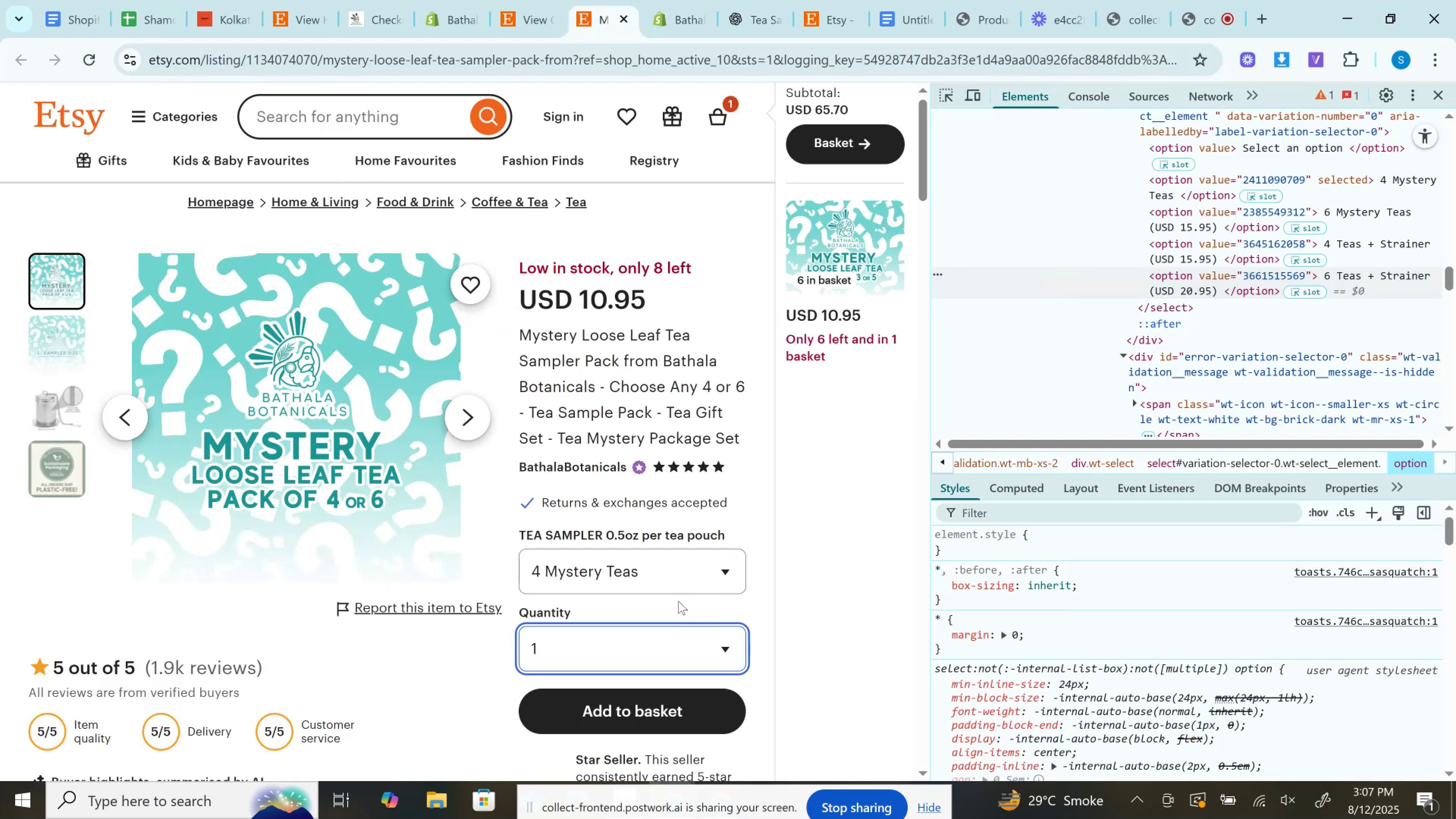 
left_click([640, 562])
 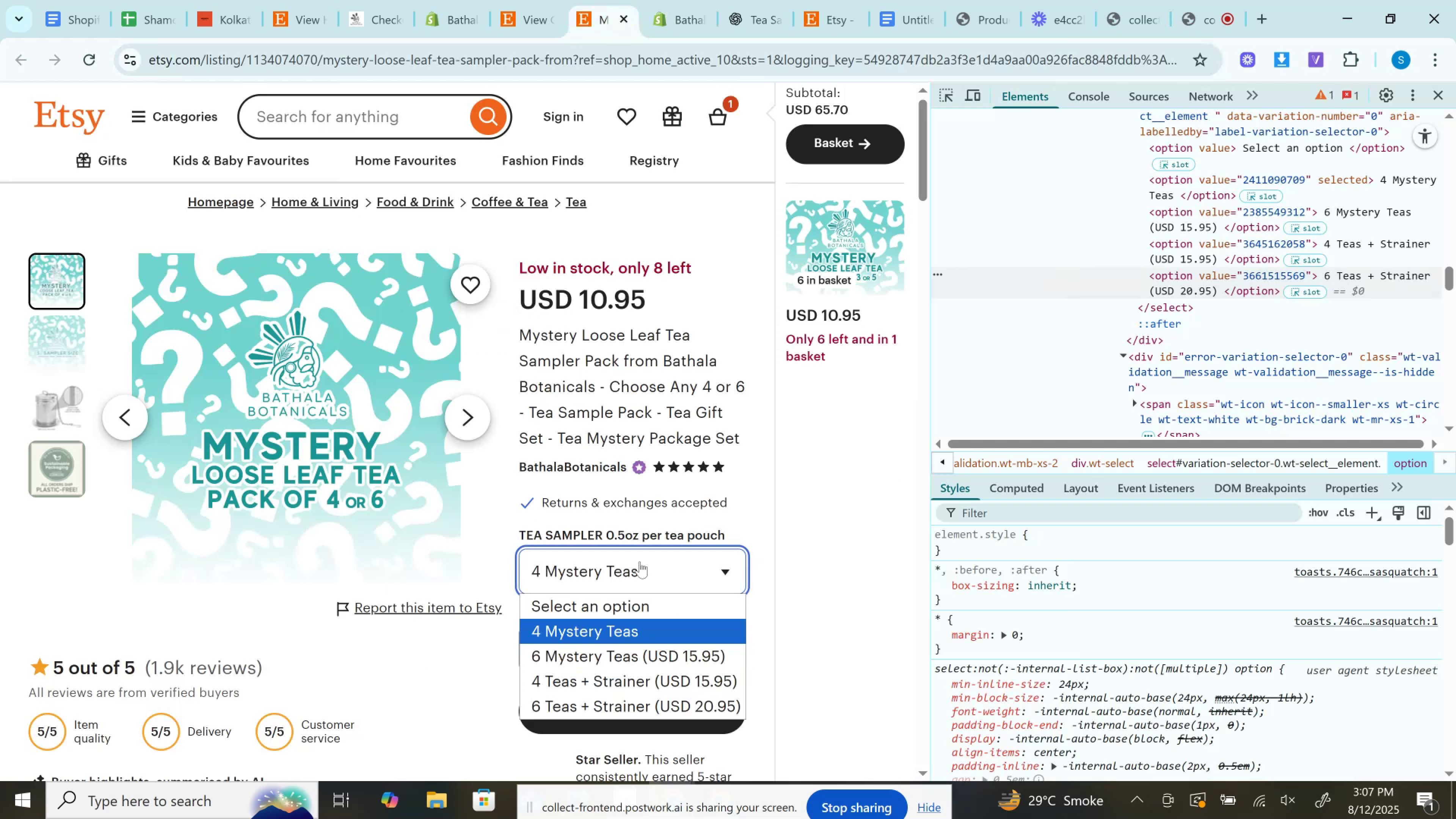 
left_click([640, 562])
 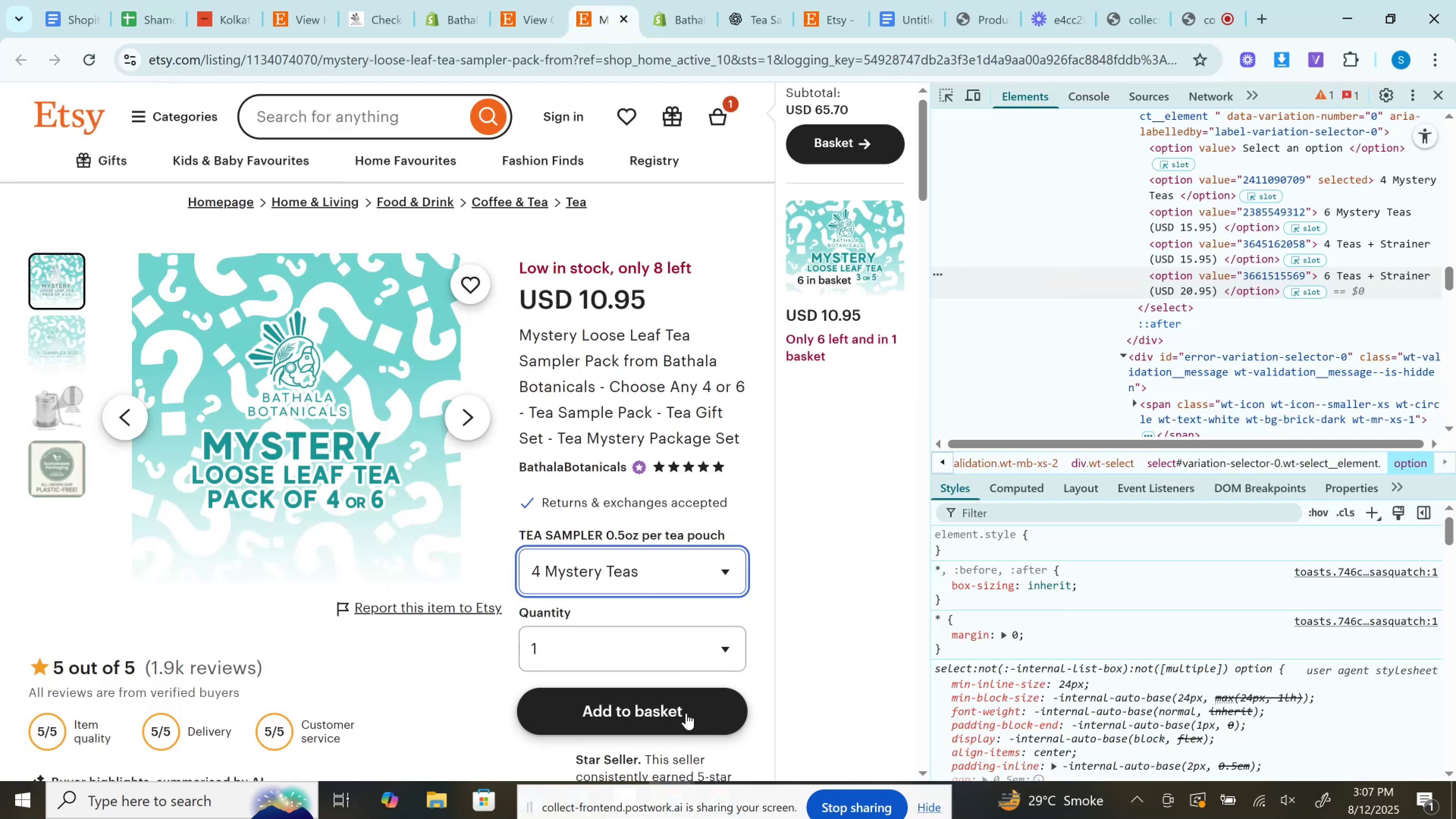 
left_click([686, 712])
 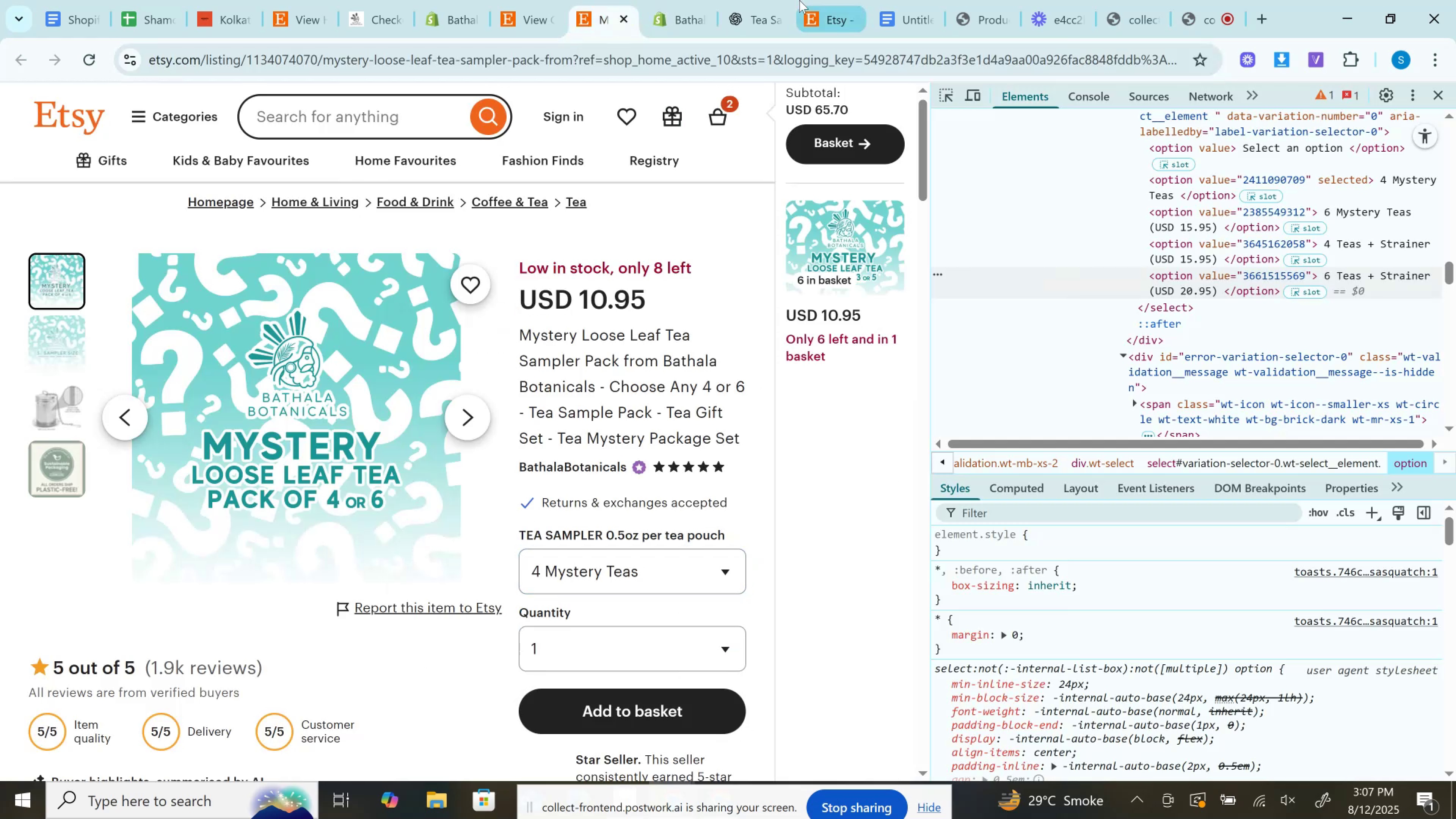 
left_click([814, 0])
 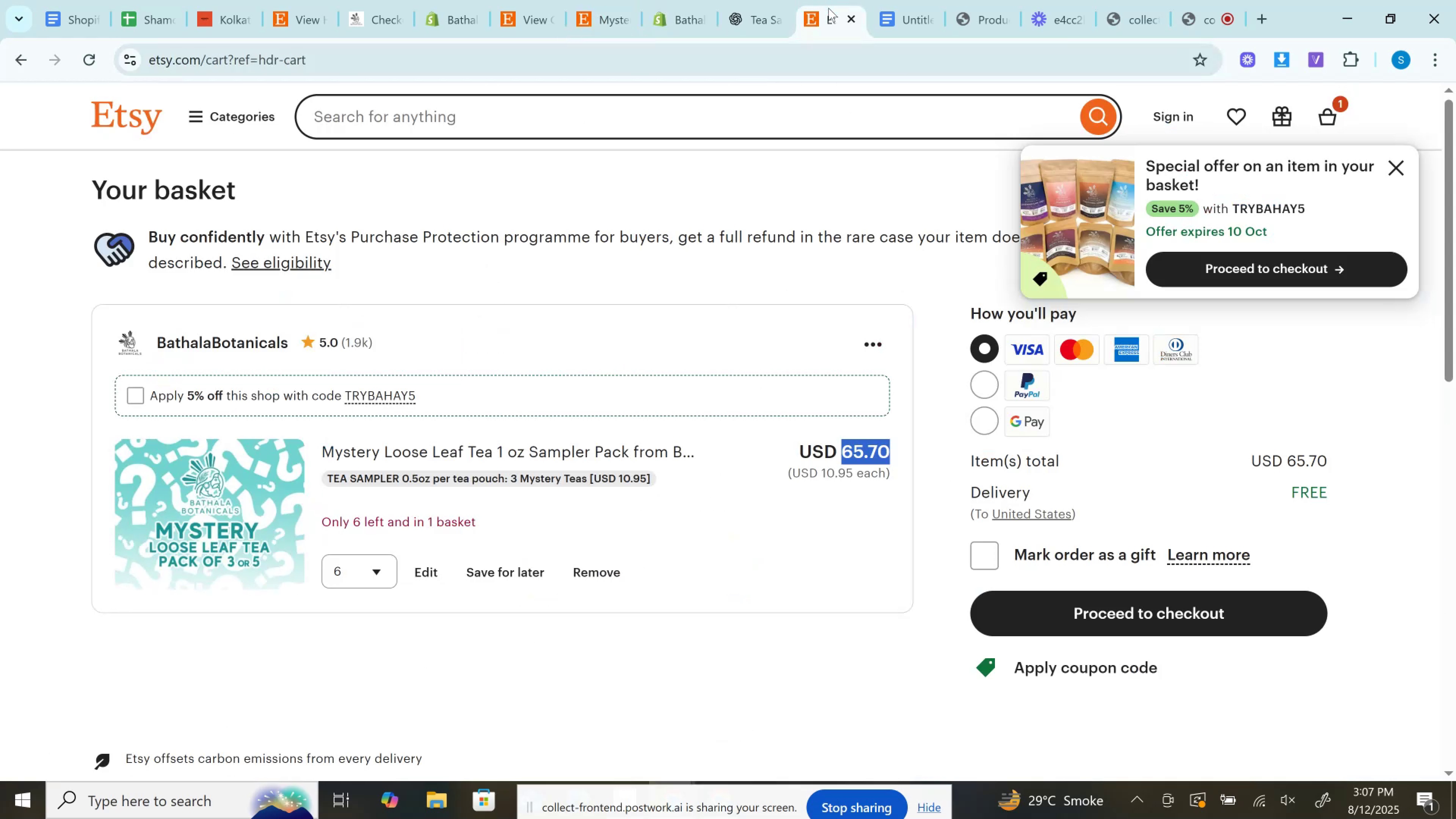 
left_click_drag(start_coordinate=[828, 8], to_coordinate=[682, 9])
 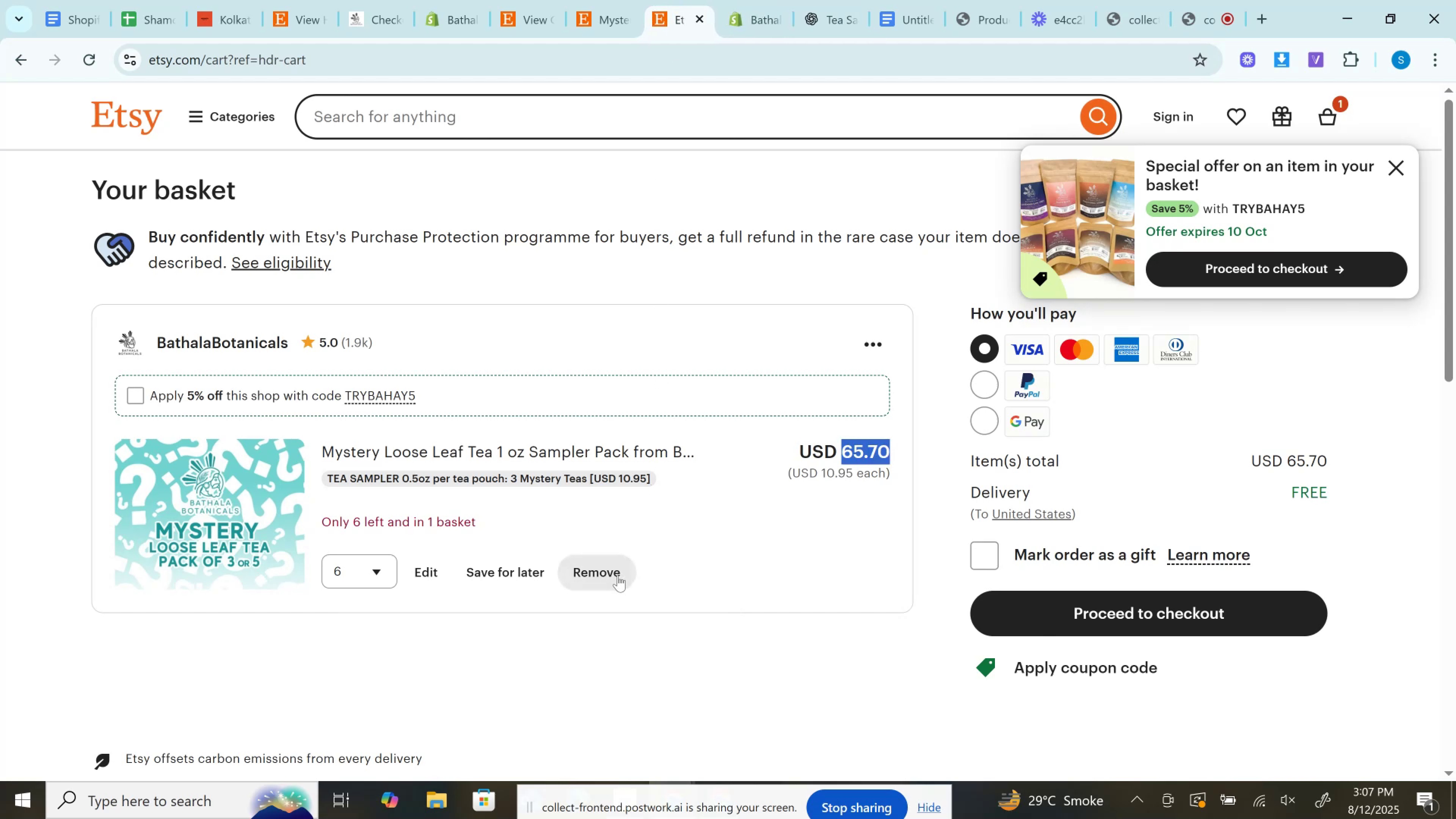 
left_click([618, 575])
 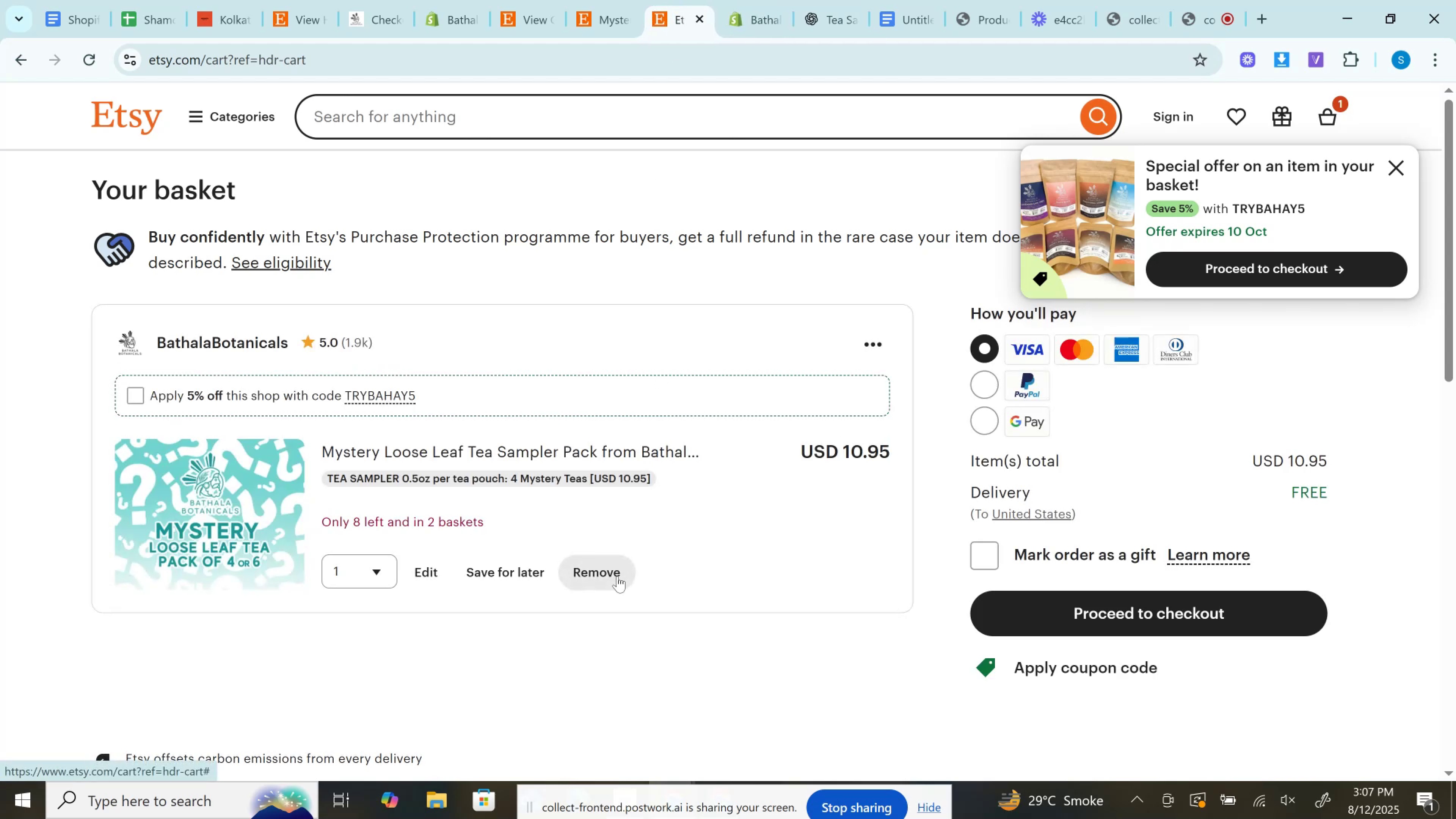 
wait(6.58)
 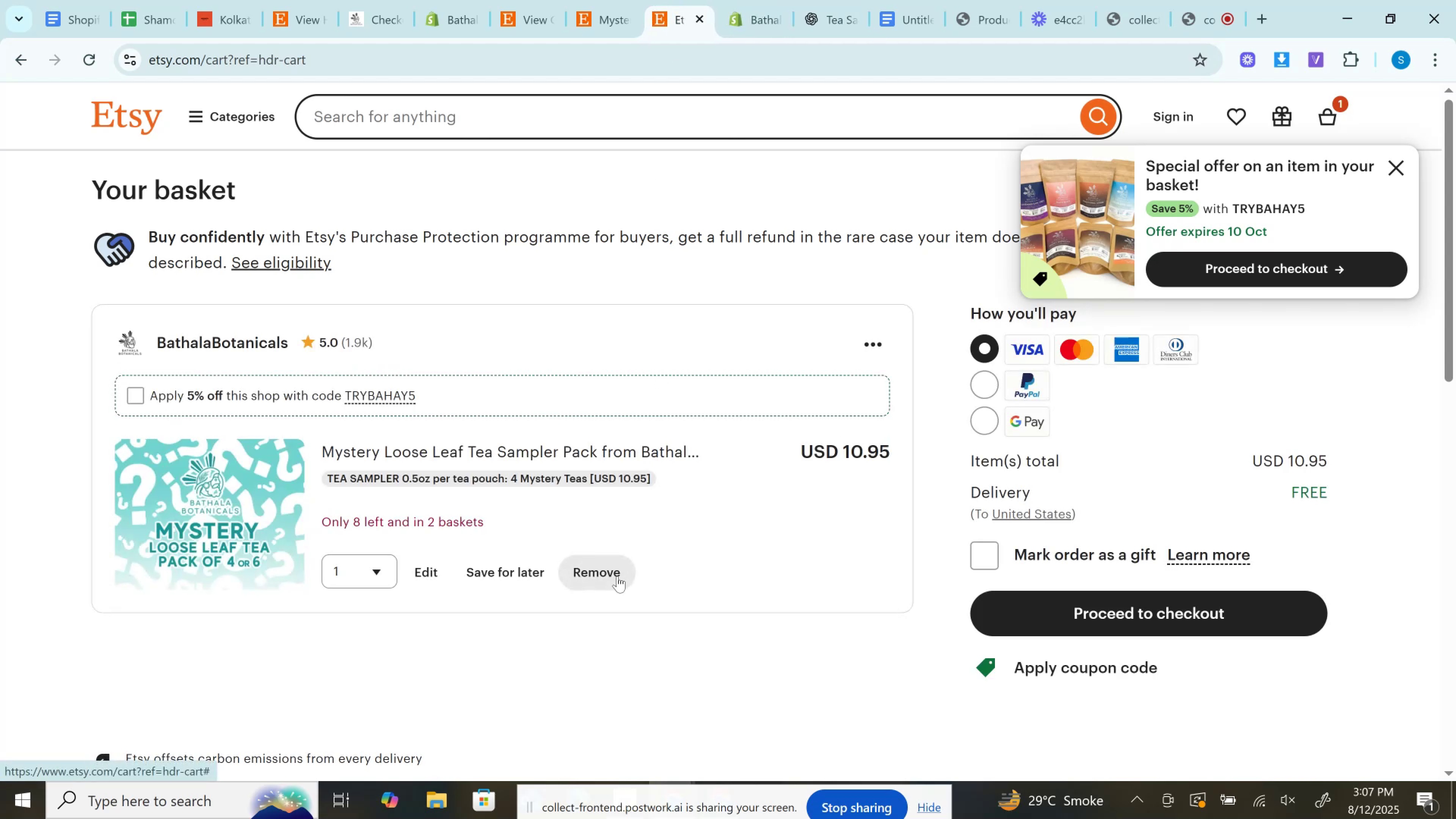 
left_click([617, 576])
 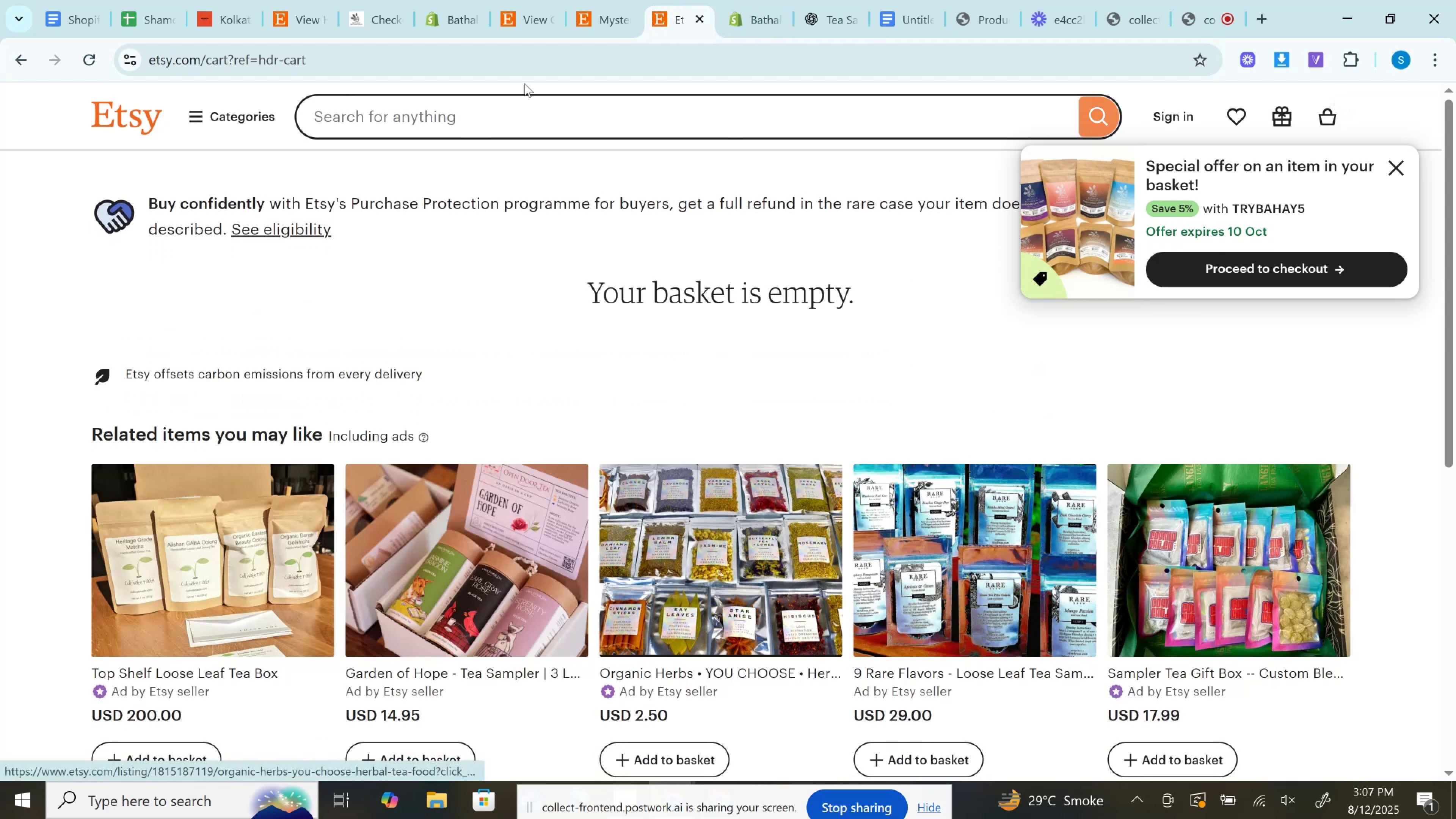 
left_click([600, 2])
 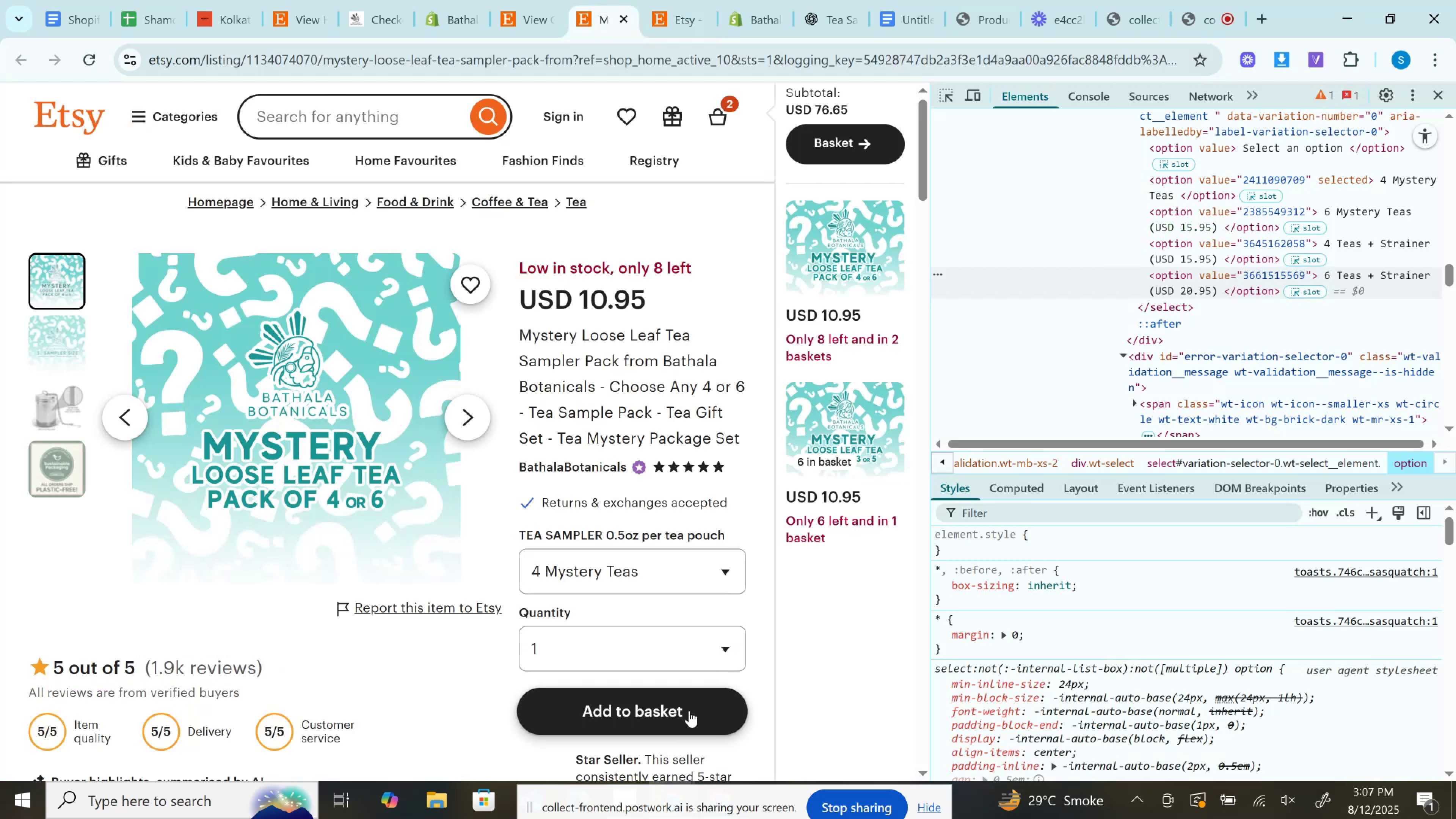 
left_click([689, 711])
 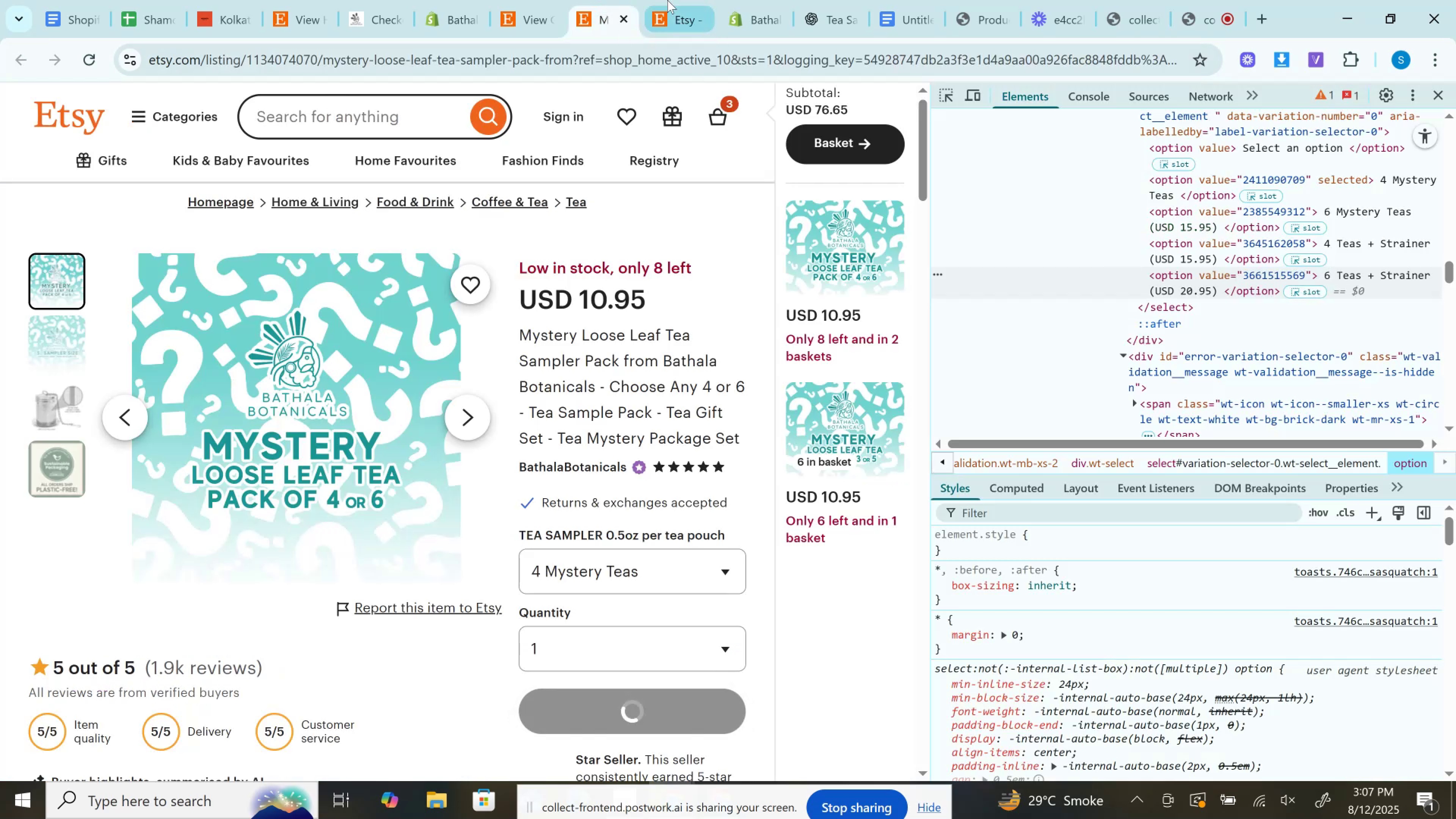 
left_click([667, 0])
 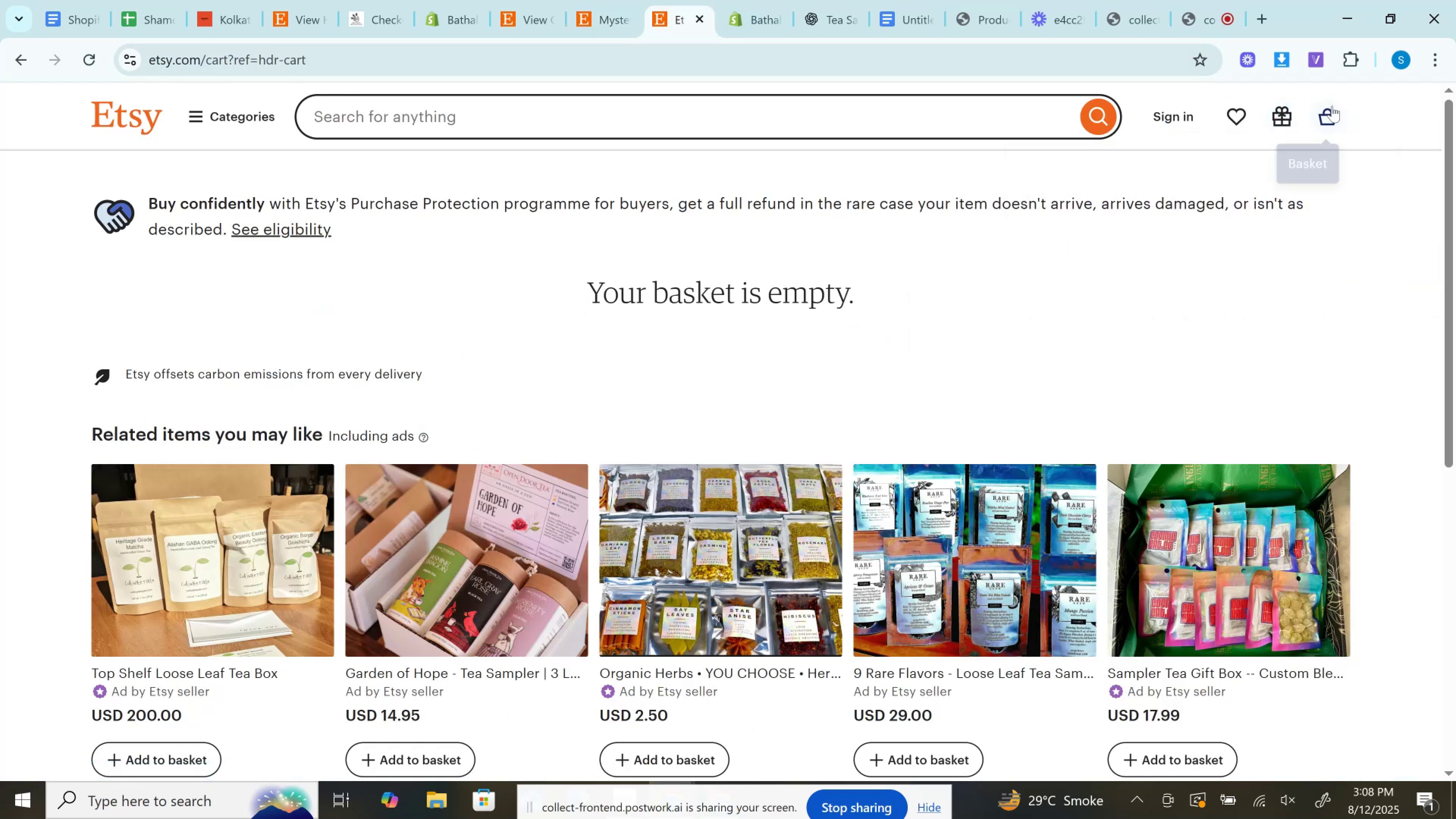 
left_click([1344, 122])
 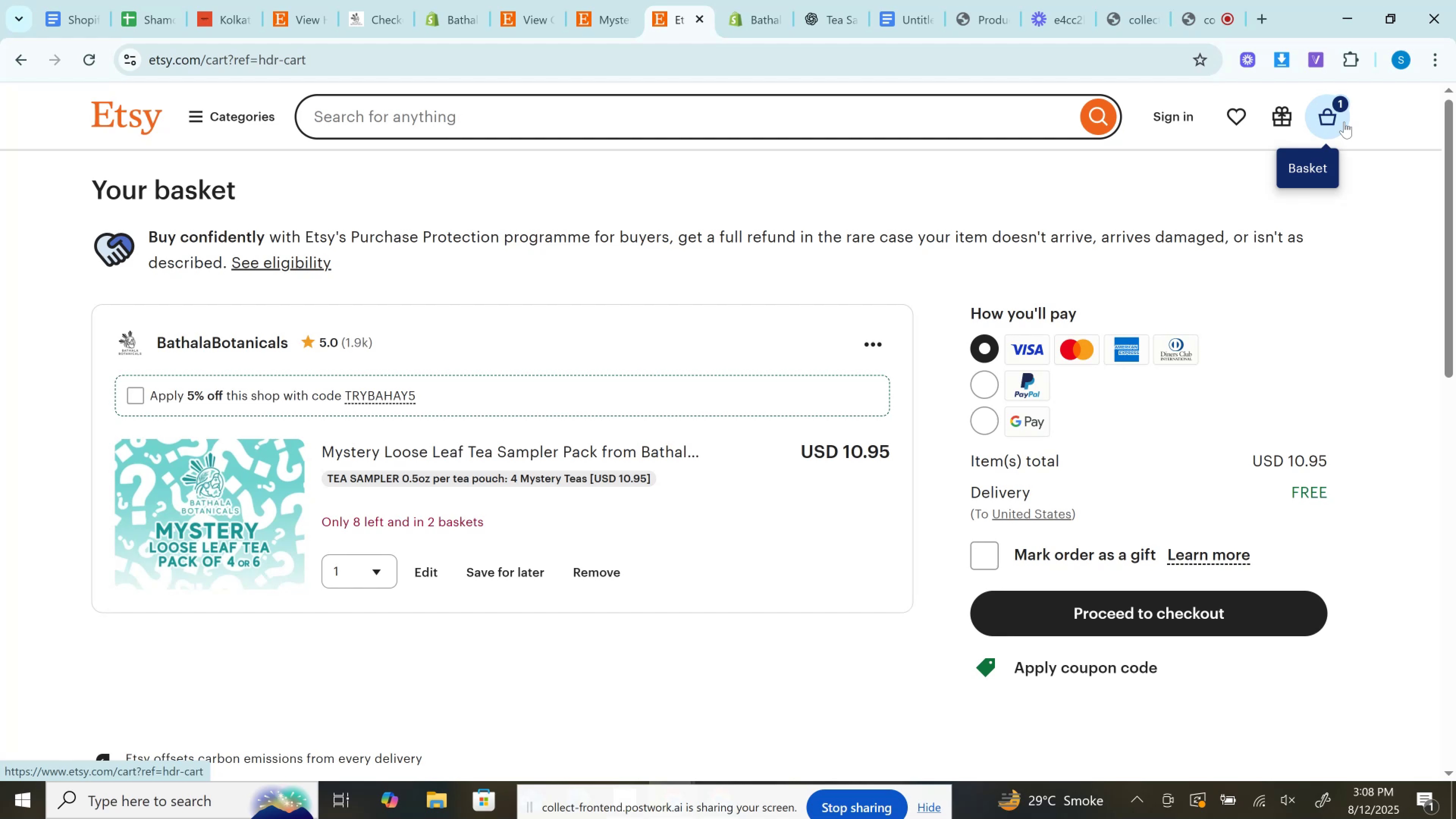 
wait(60.2)
 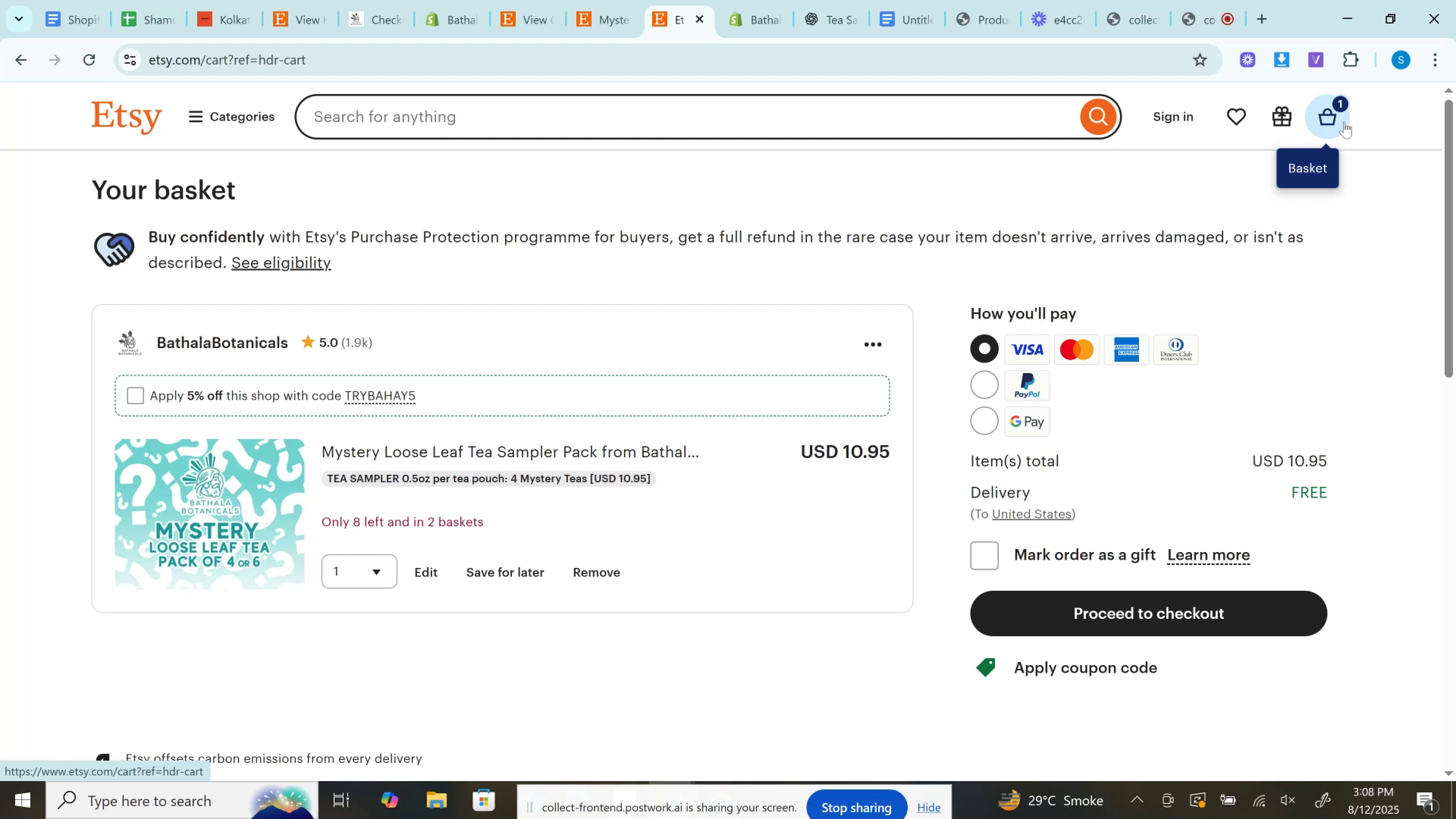 
left_click([622, 6])
 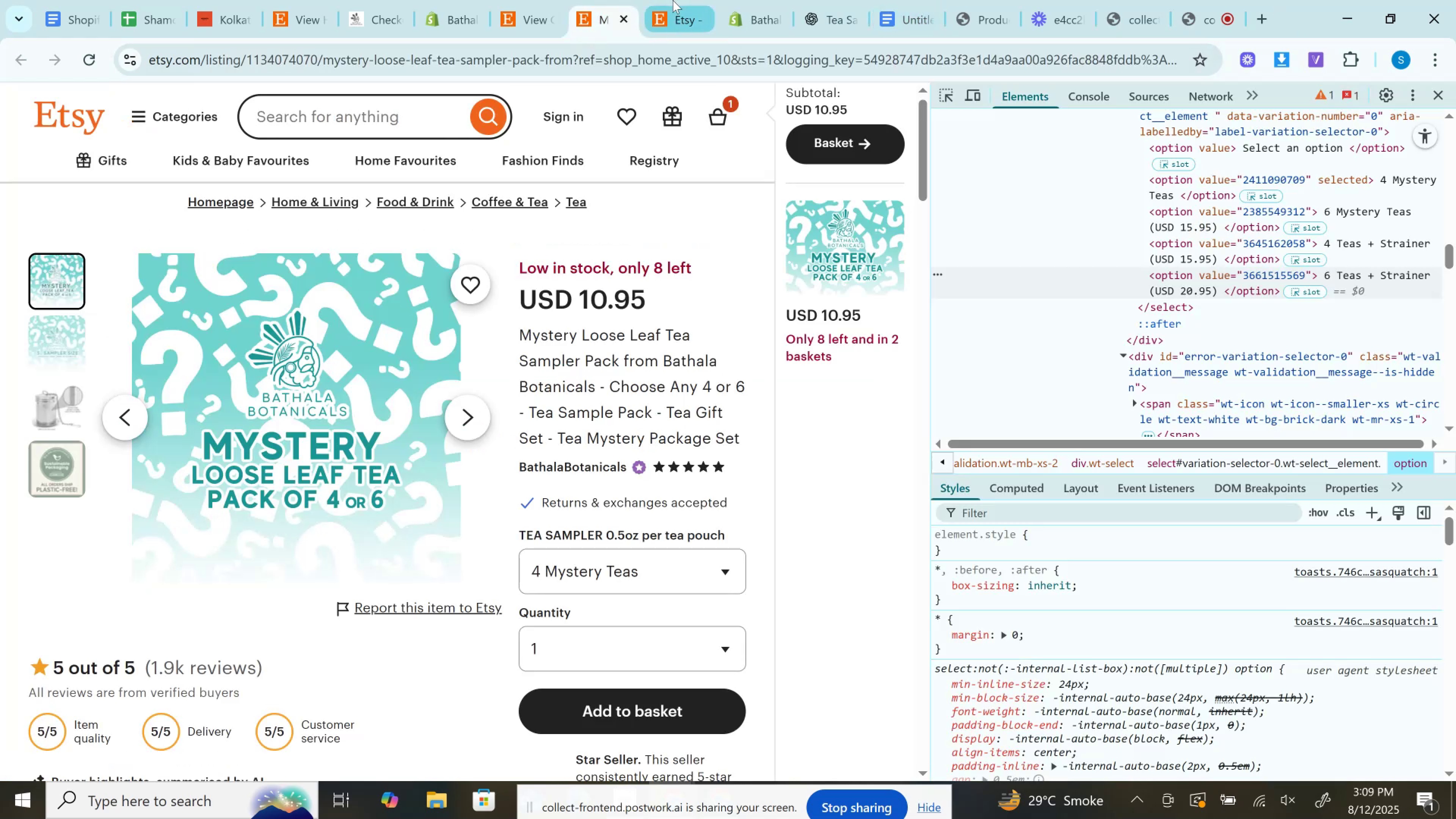 
left_click([673, 0])
 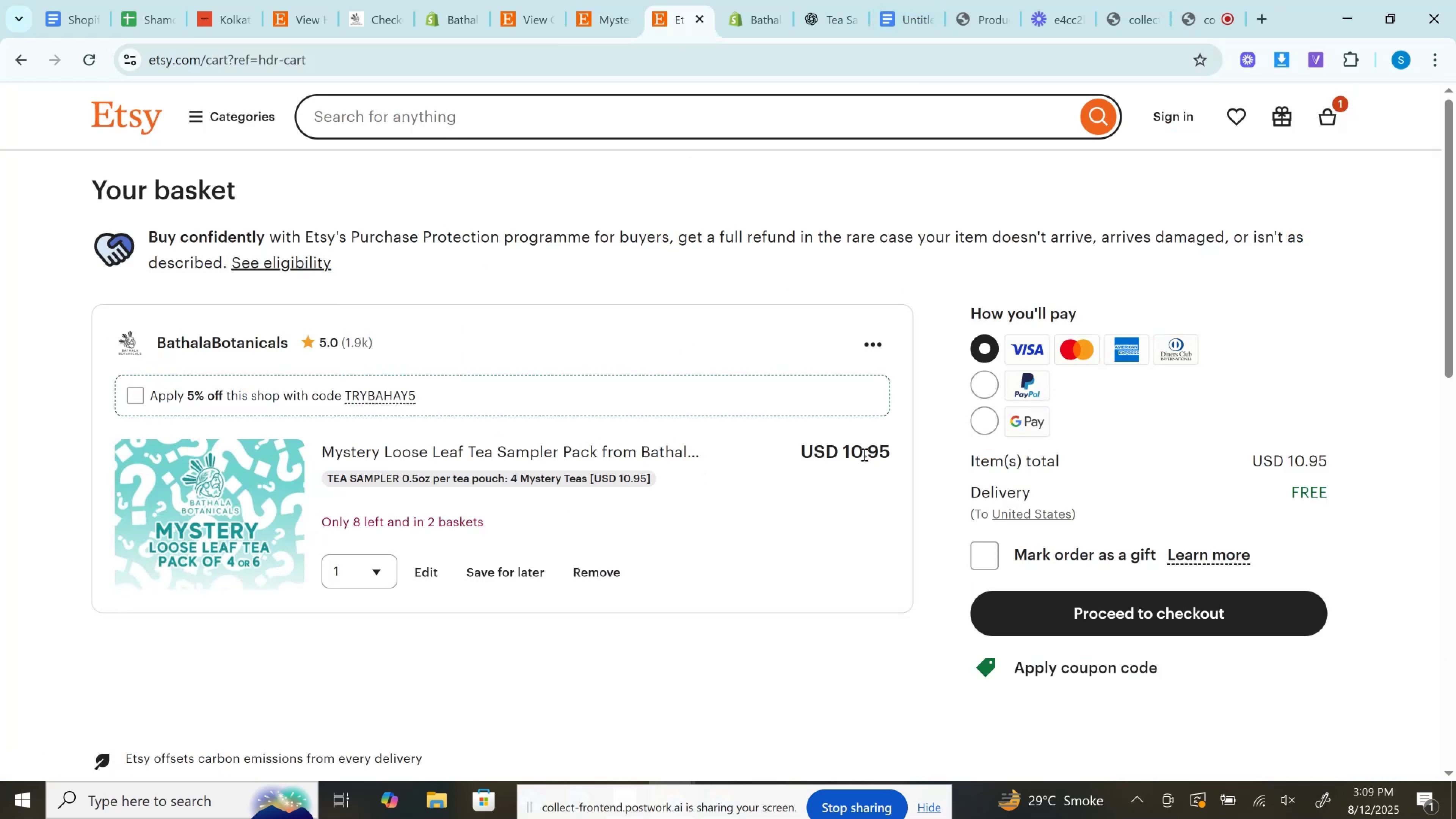 
double_click([865, 449])
 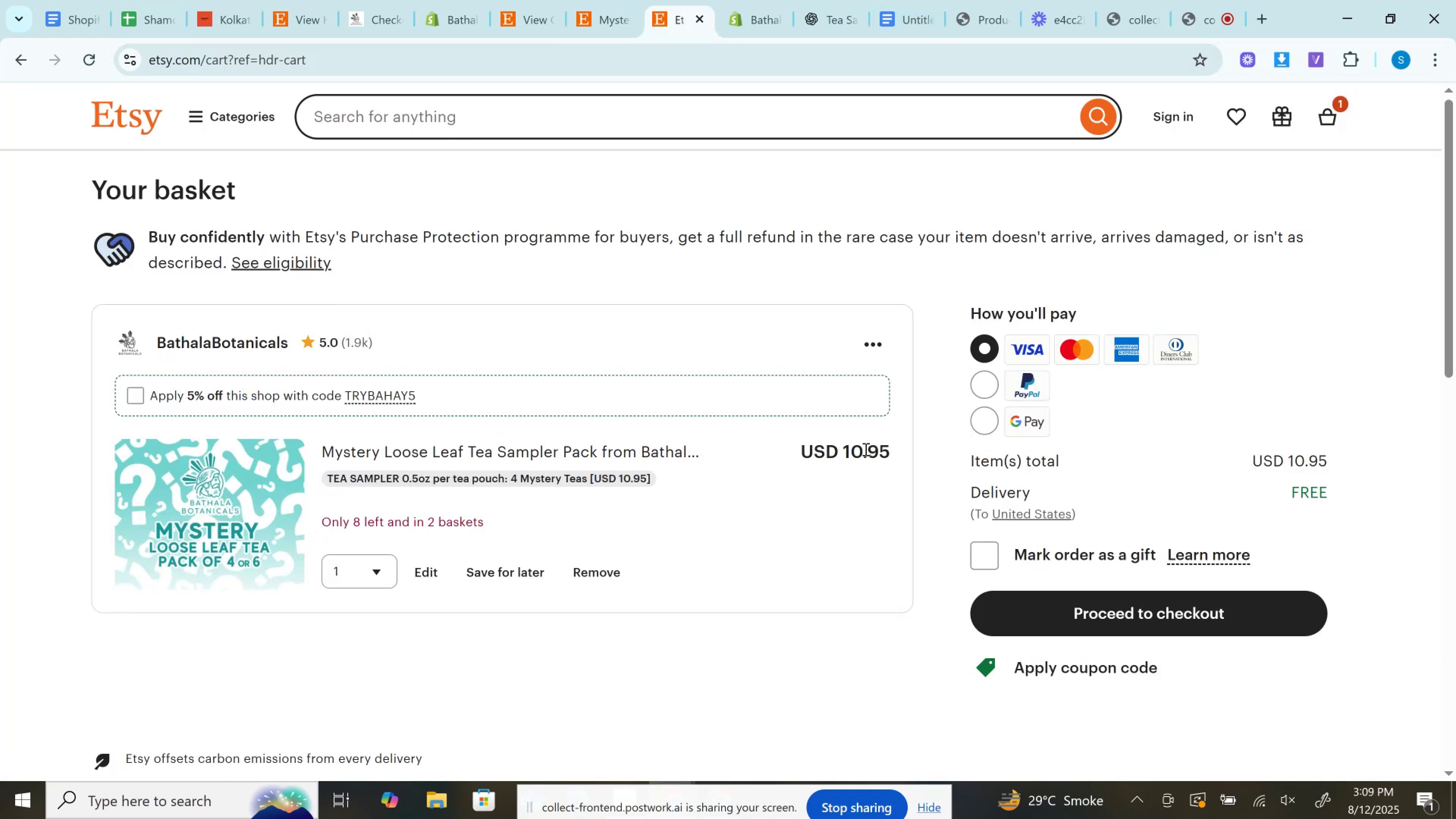 
key(Control+C)
 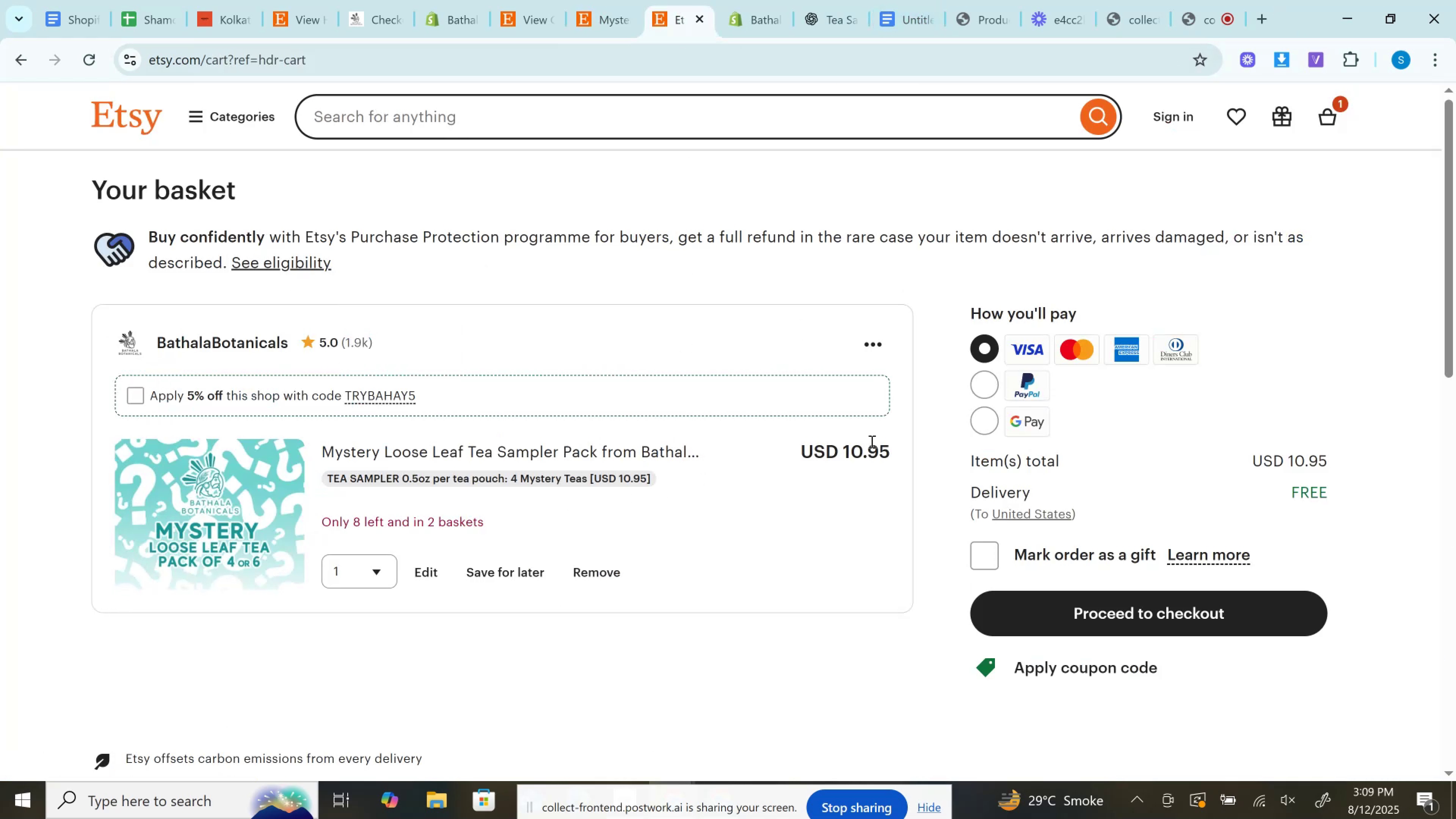 
double_click([871, 441])
 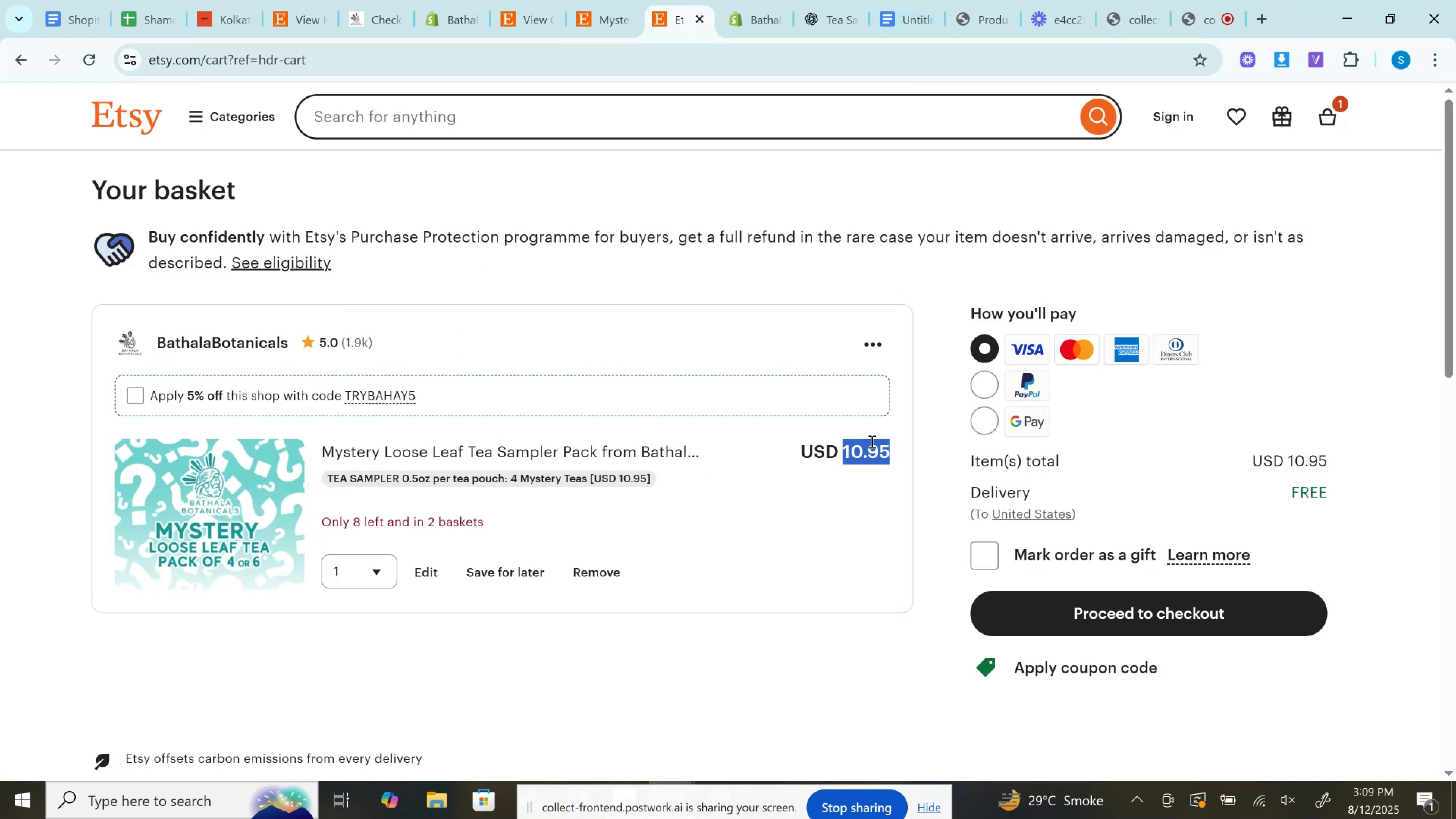 
key(Control+C)
 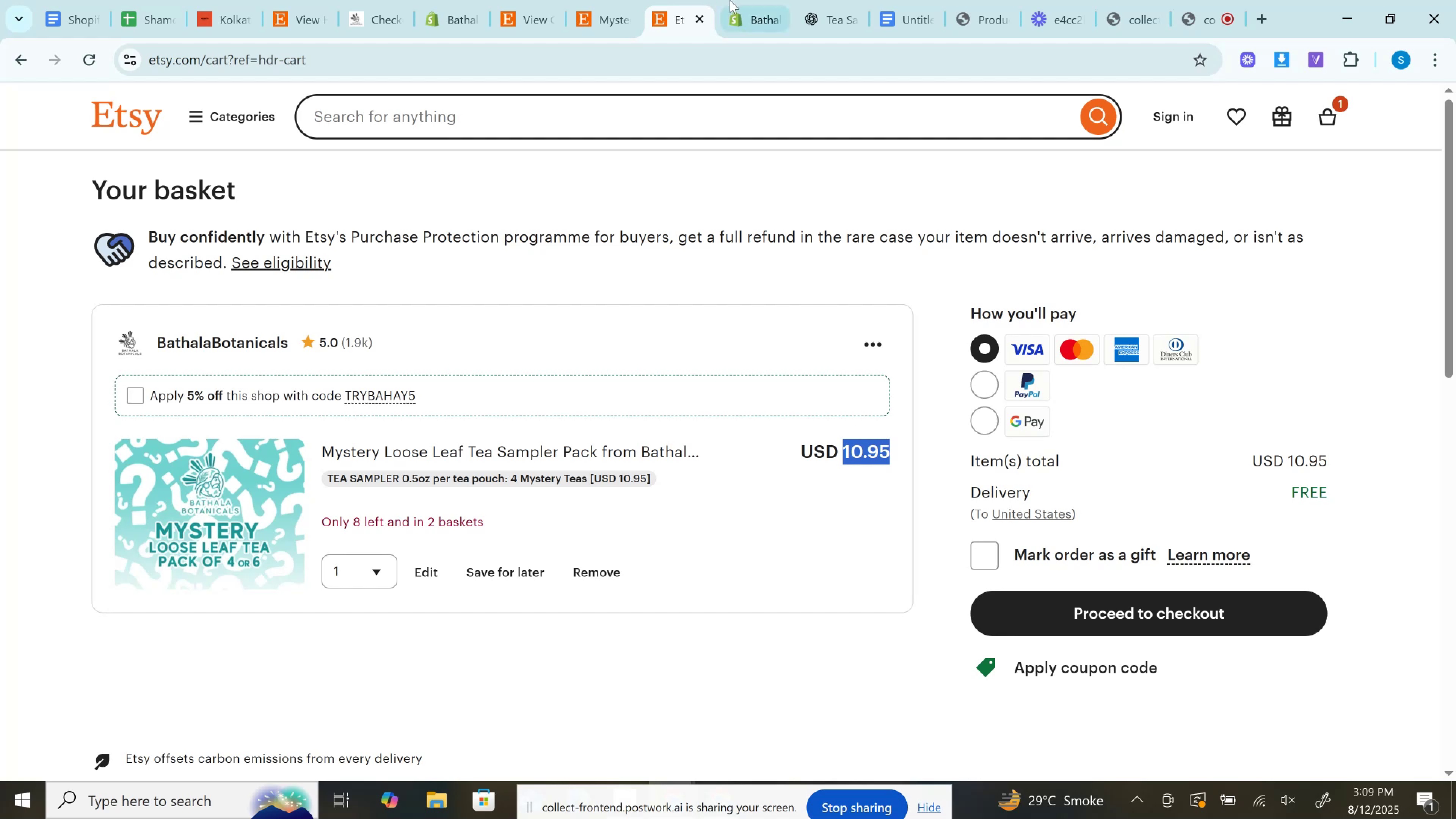 
left_click([730, 0])
 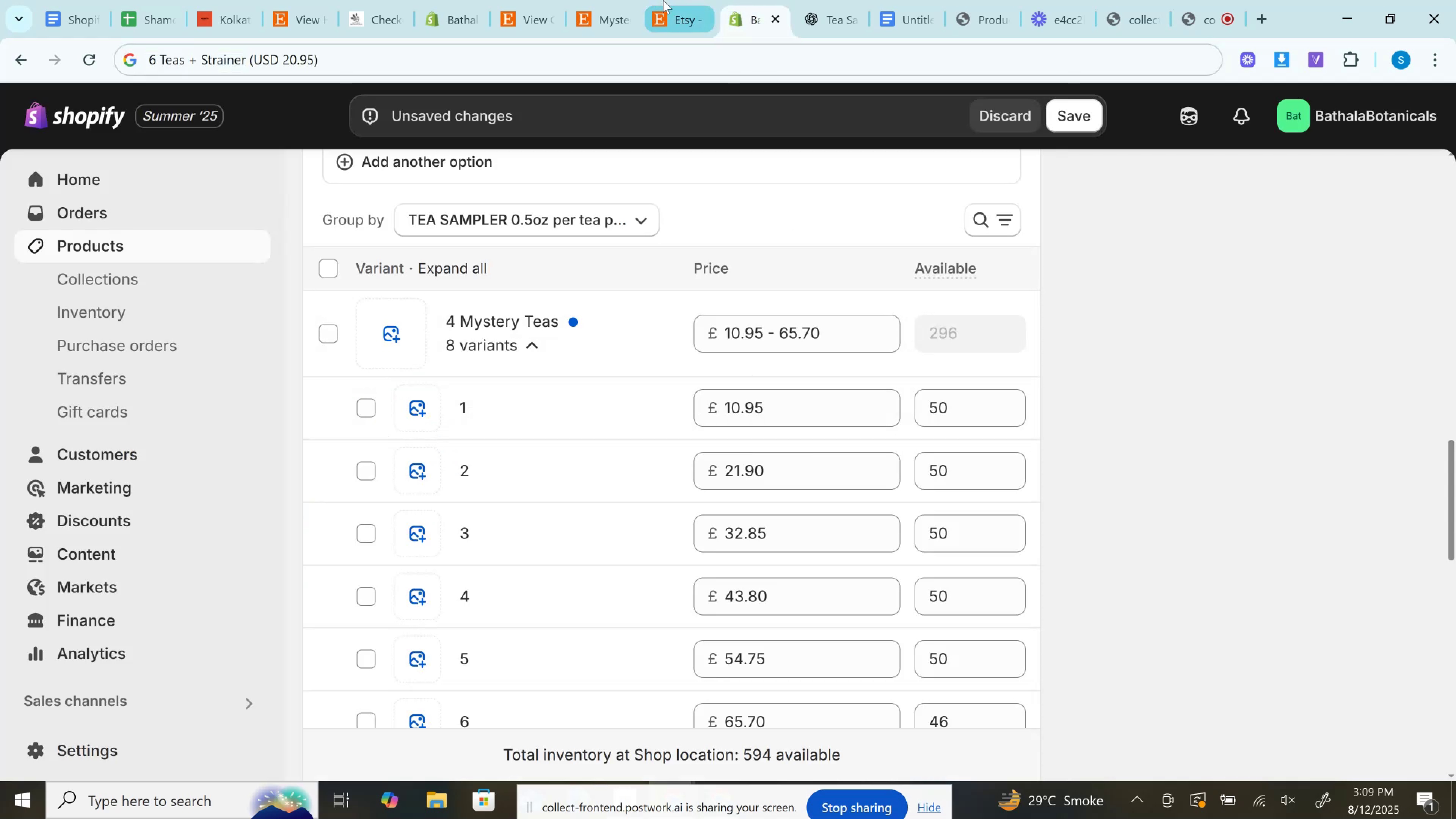 
left_click([682, 0])
 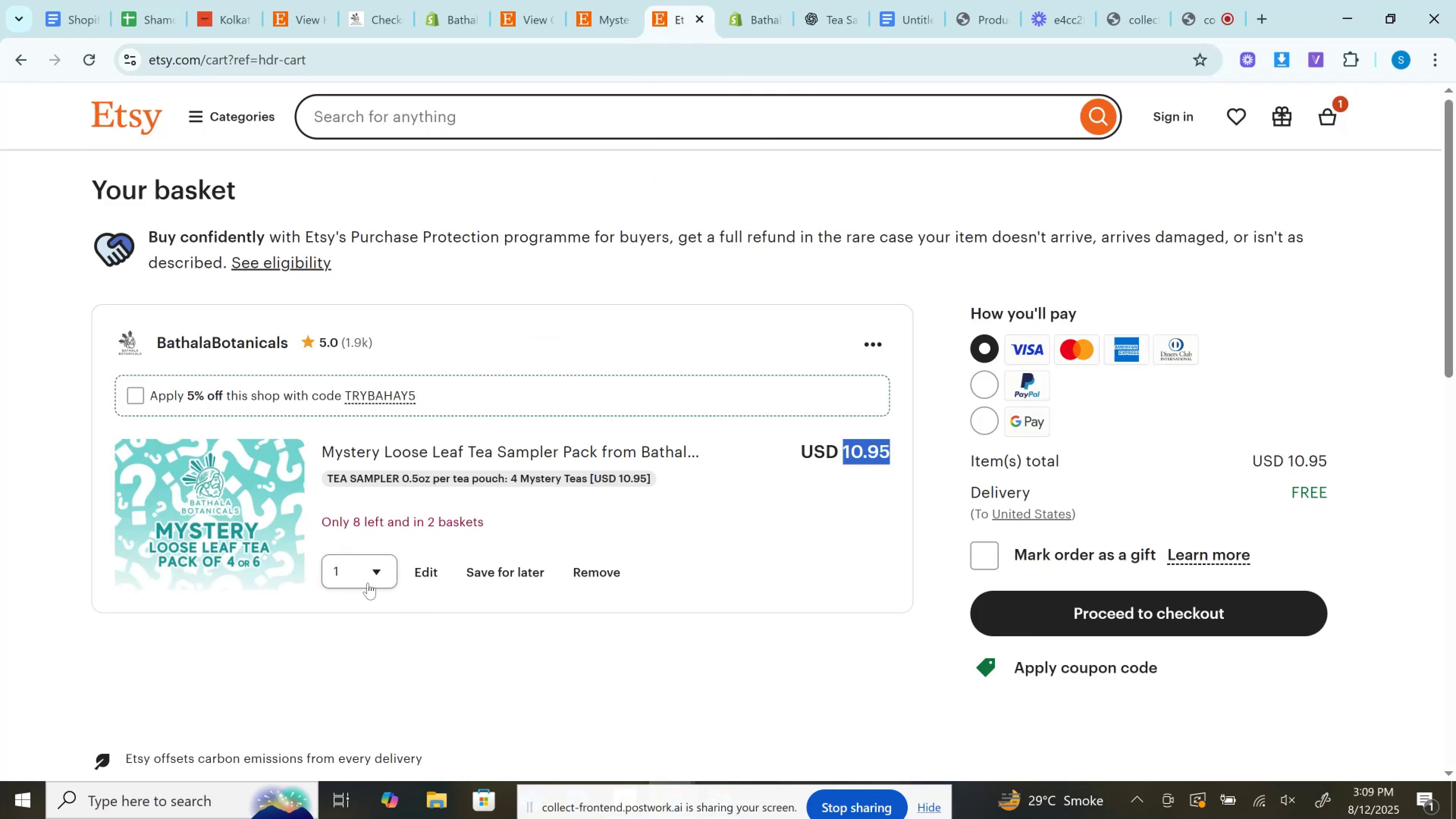 
left_click([364, 570])
 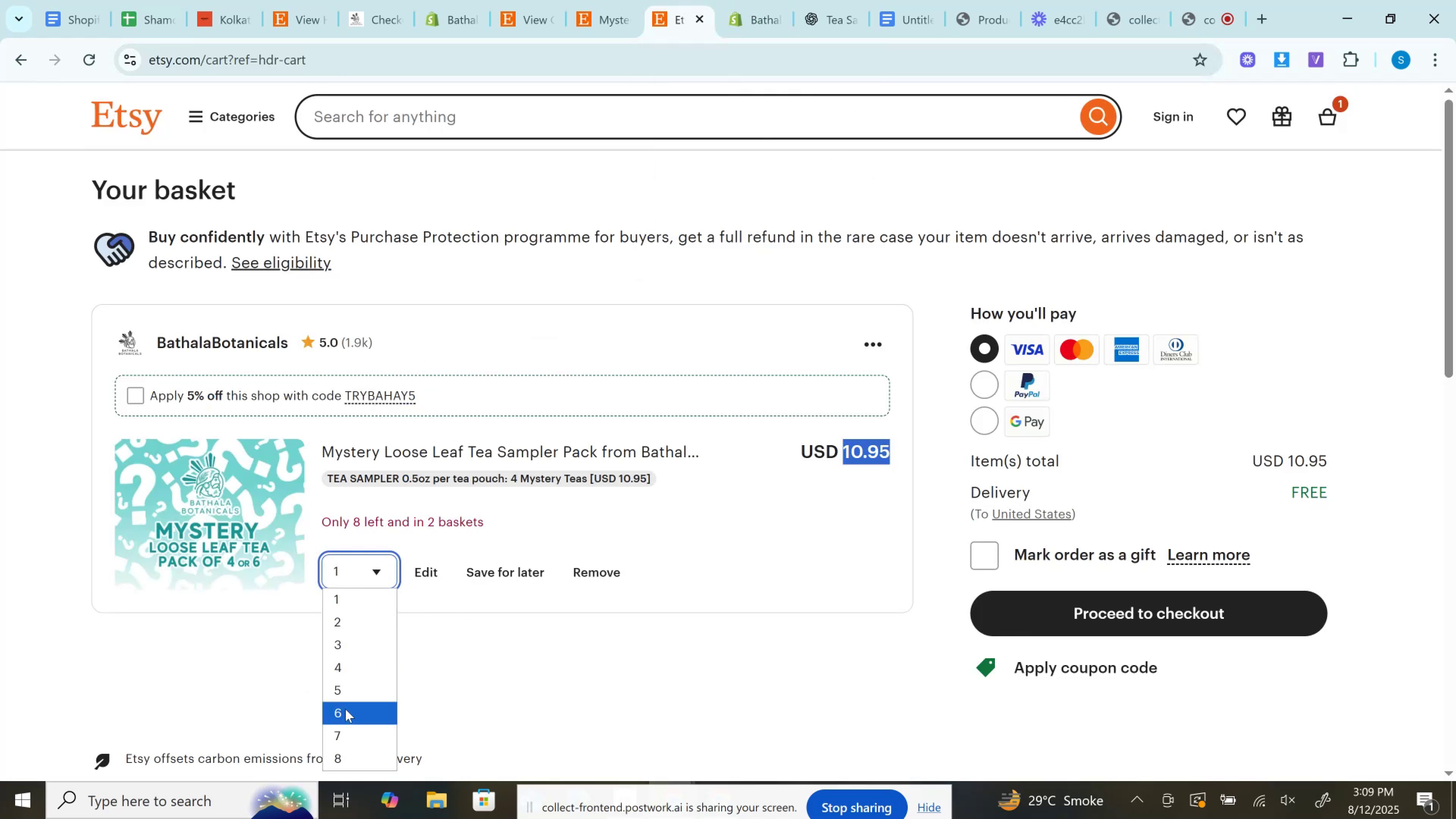 
left_click([345, 709])
 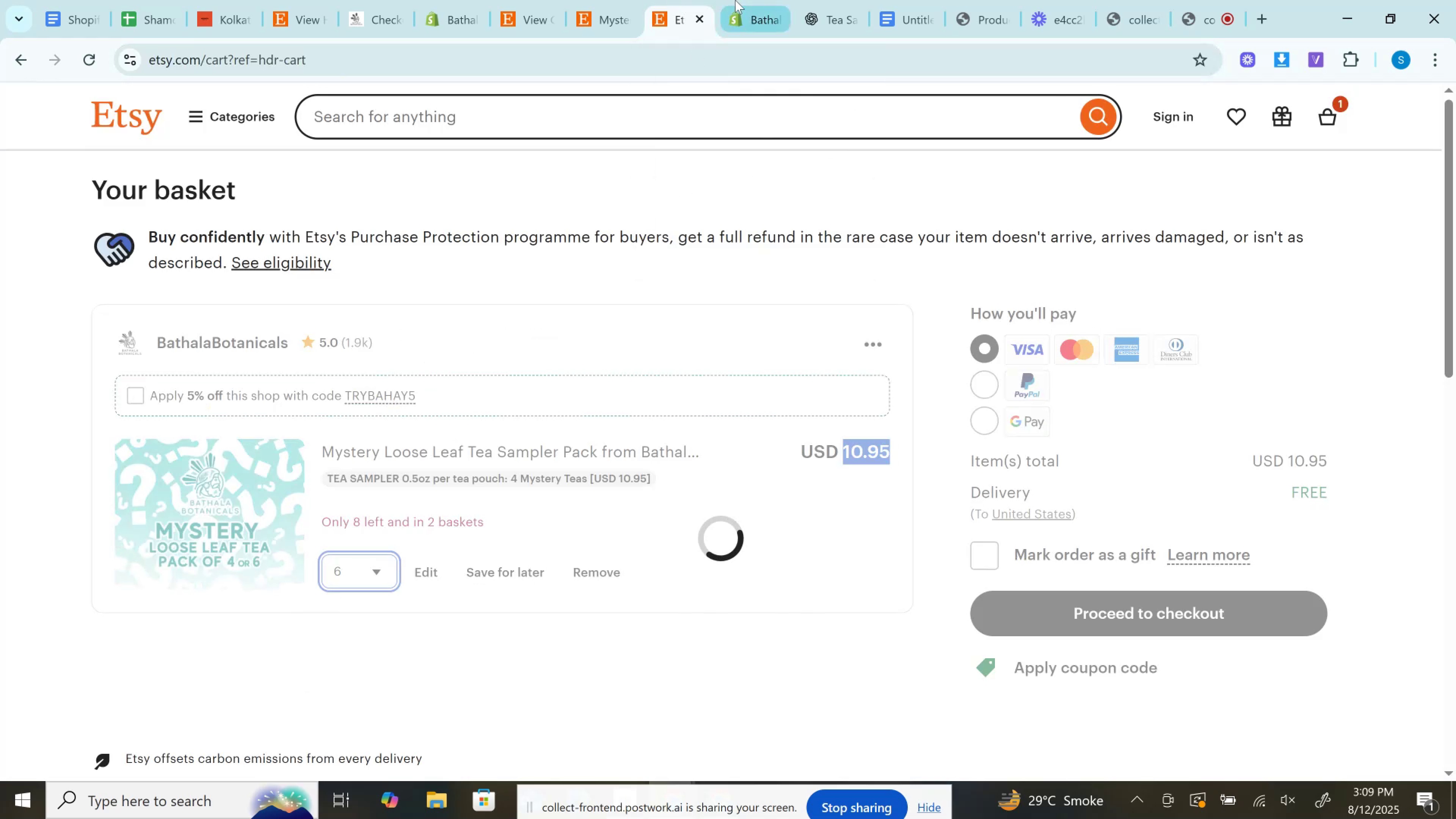 
left_click([735, 0])
 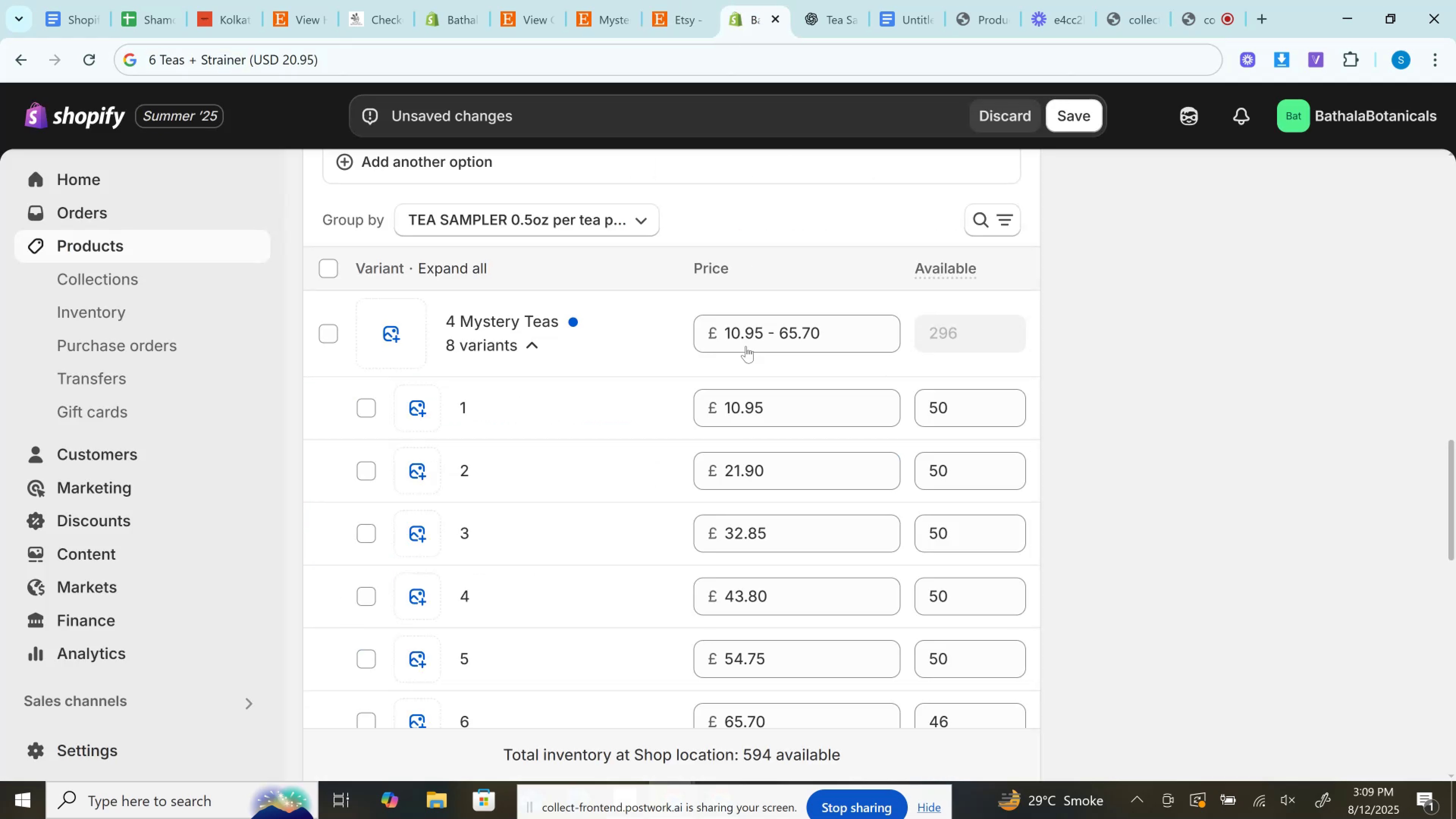 
scroll: coordinate [747, 358], scroll_direction: down, amount: 2.0
 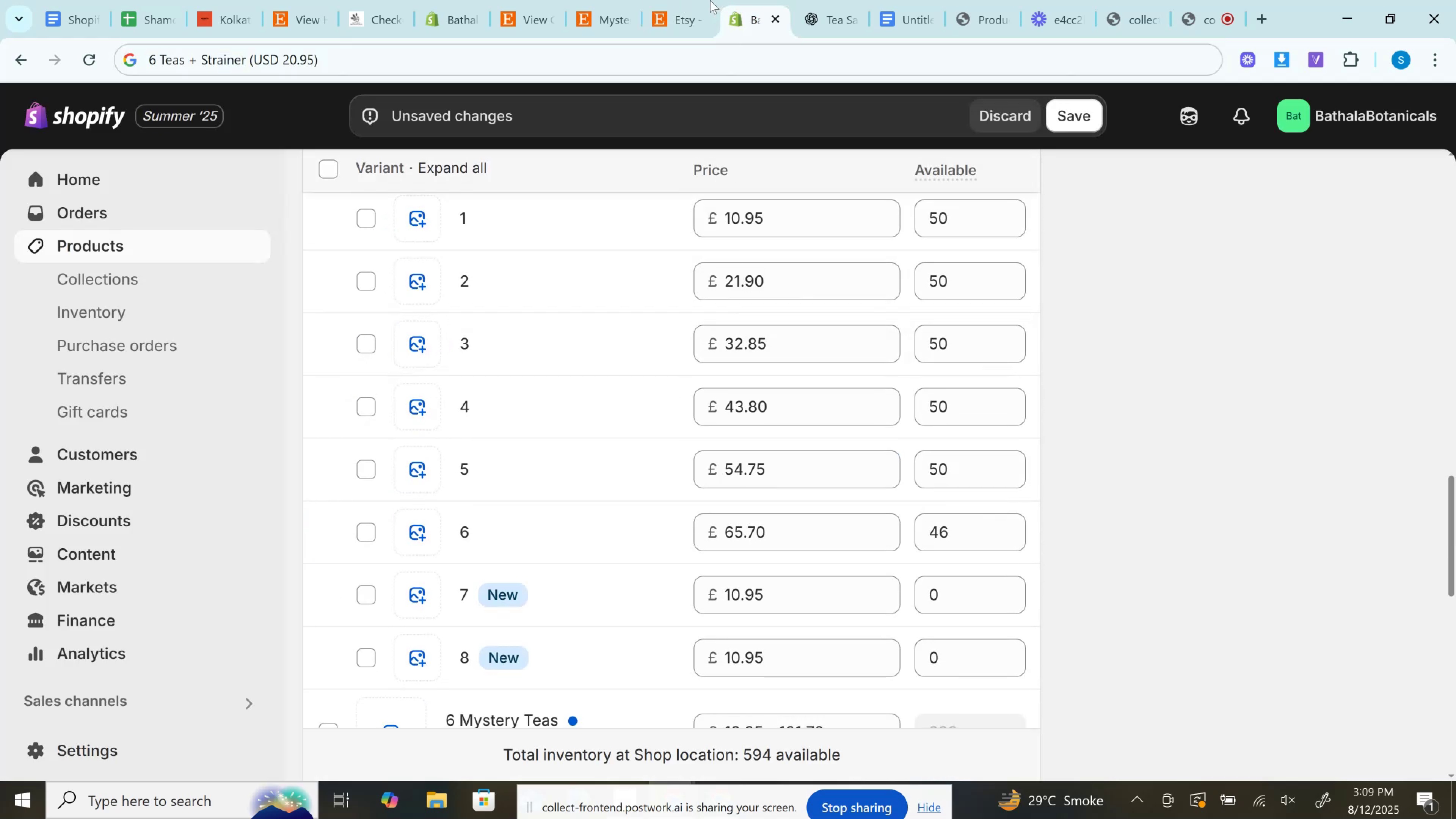 
left_click([695, 0])
 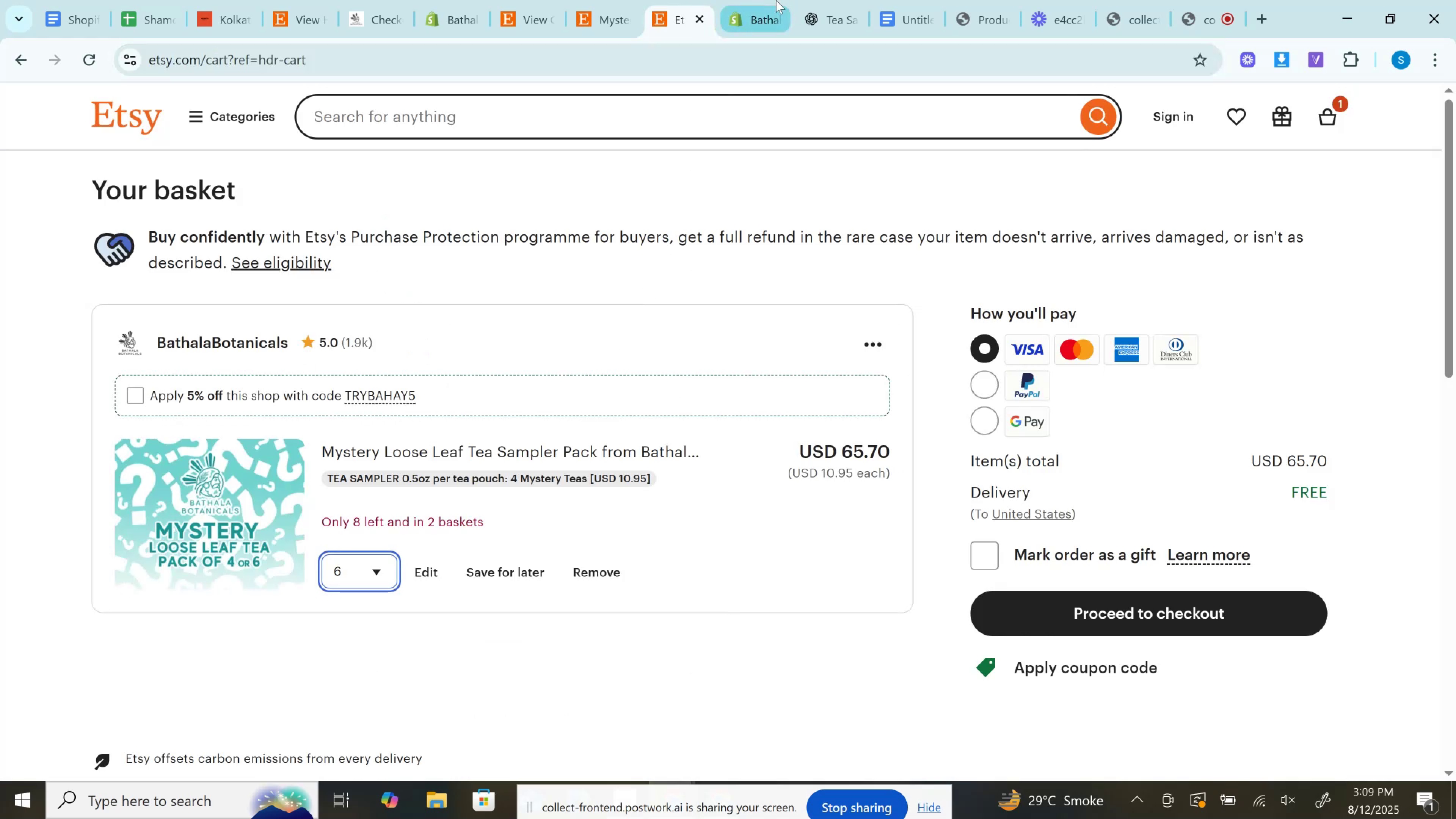 
left_click([775, 0])
 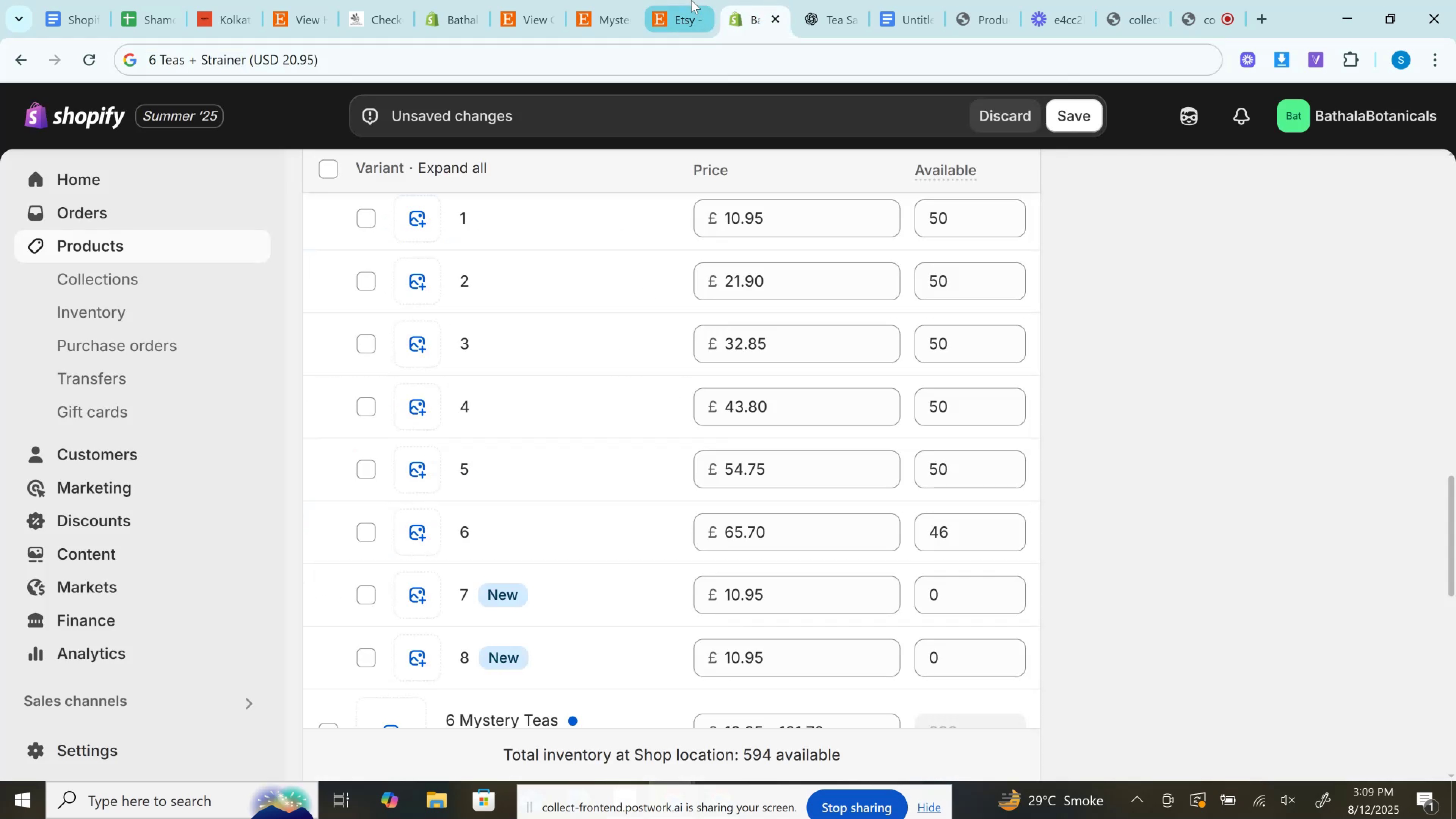 
left_click([691, 0])
 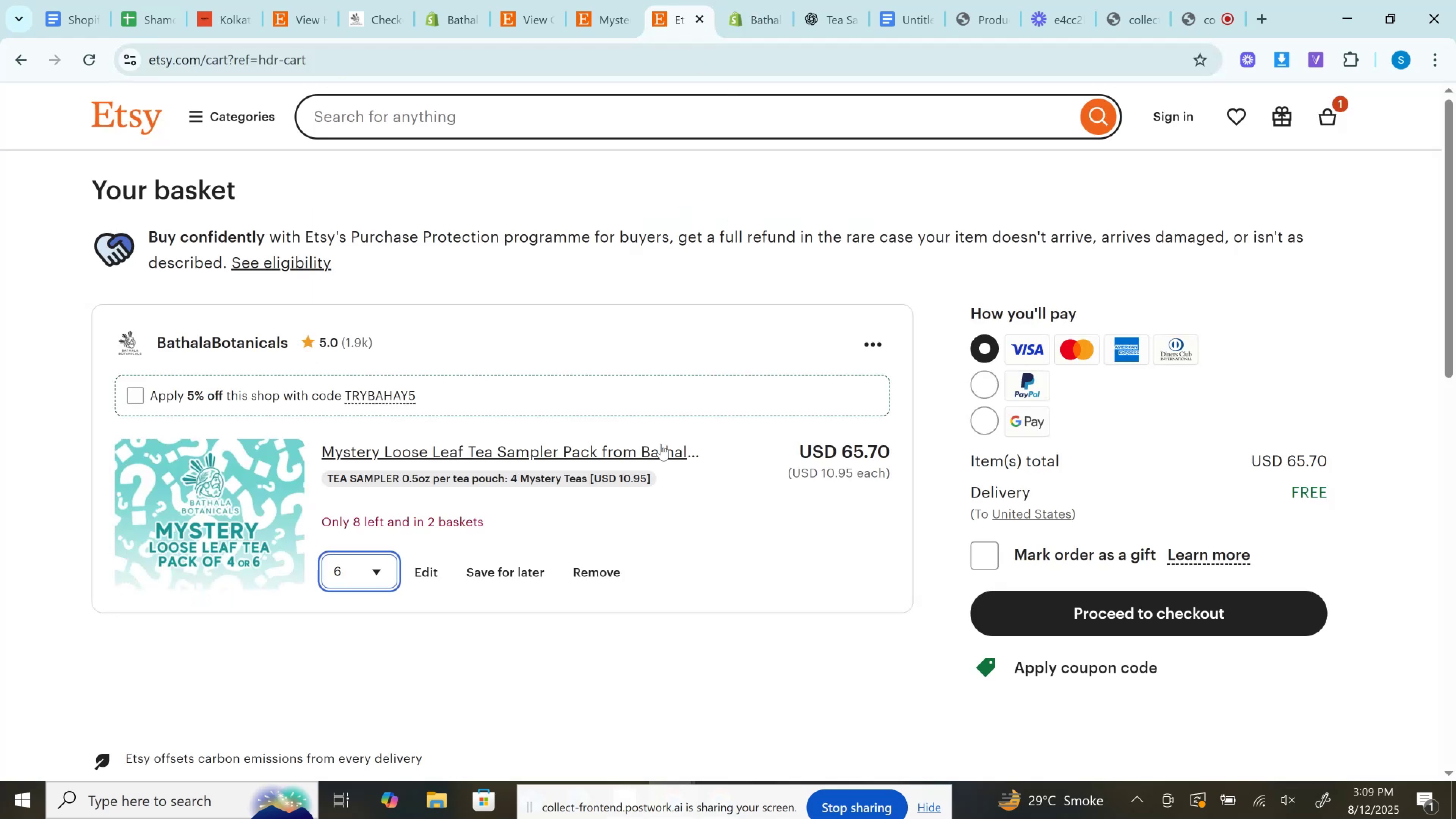 
scroll: coordinate [622, 451], scroll_direction: down, amount: 1.0
 